 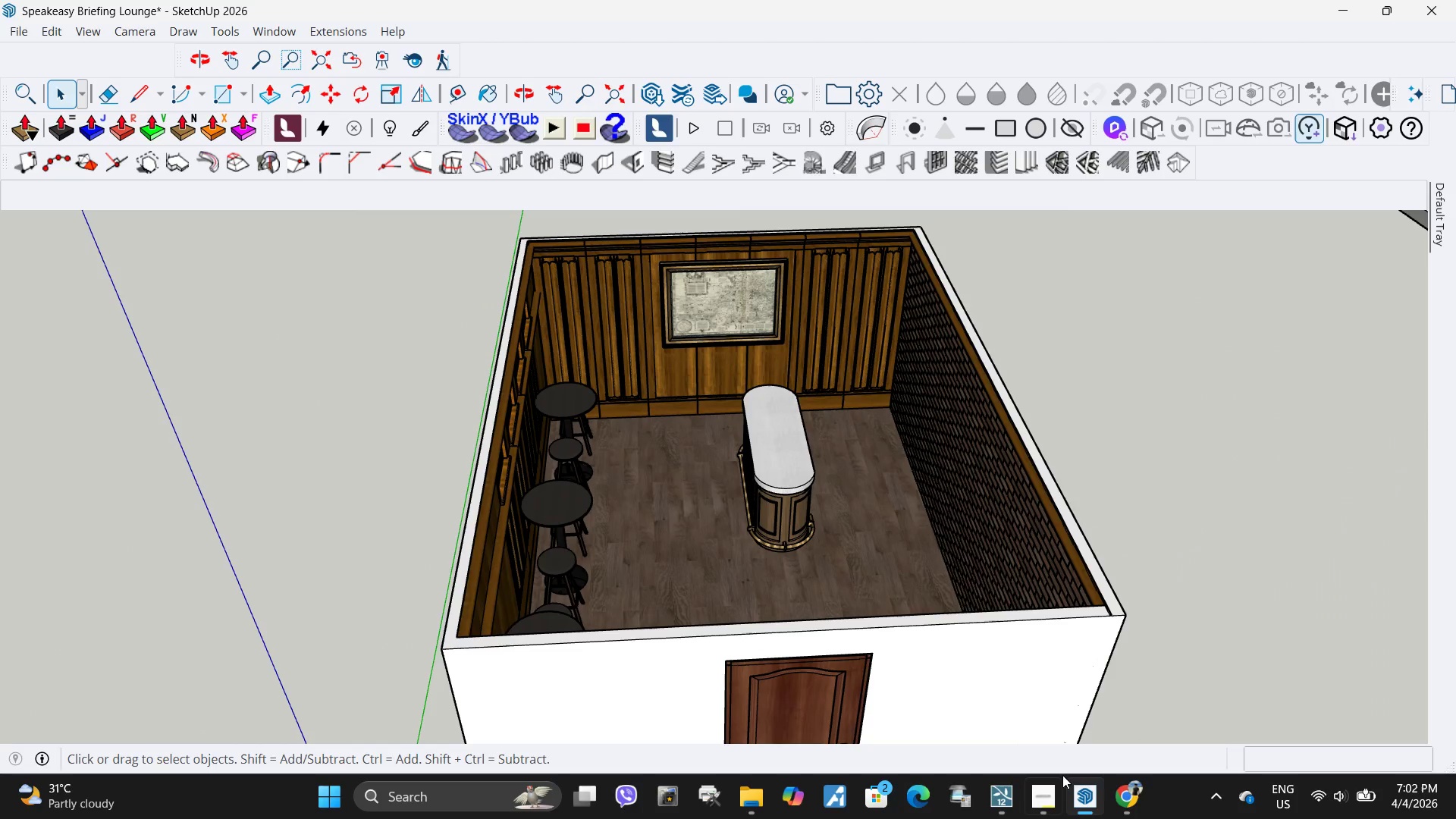 
left_click([1136, 798])
 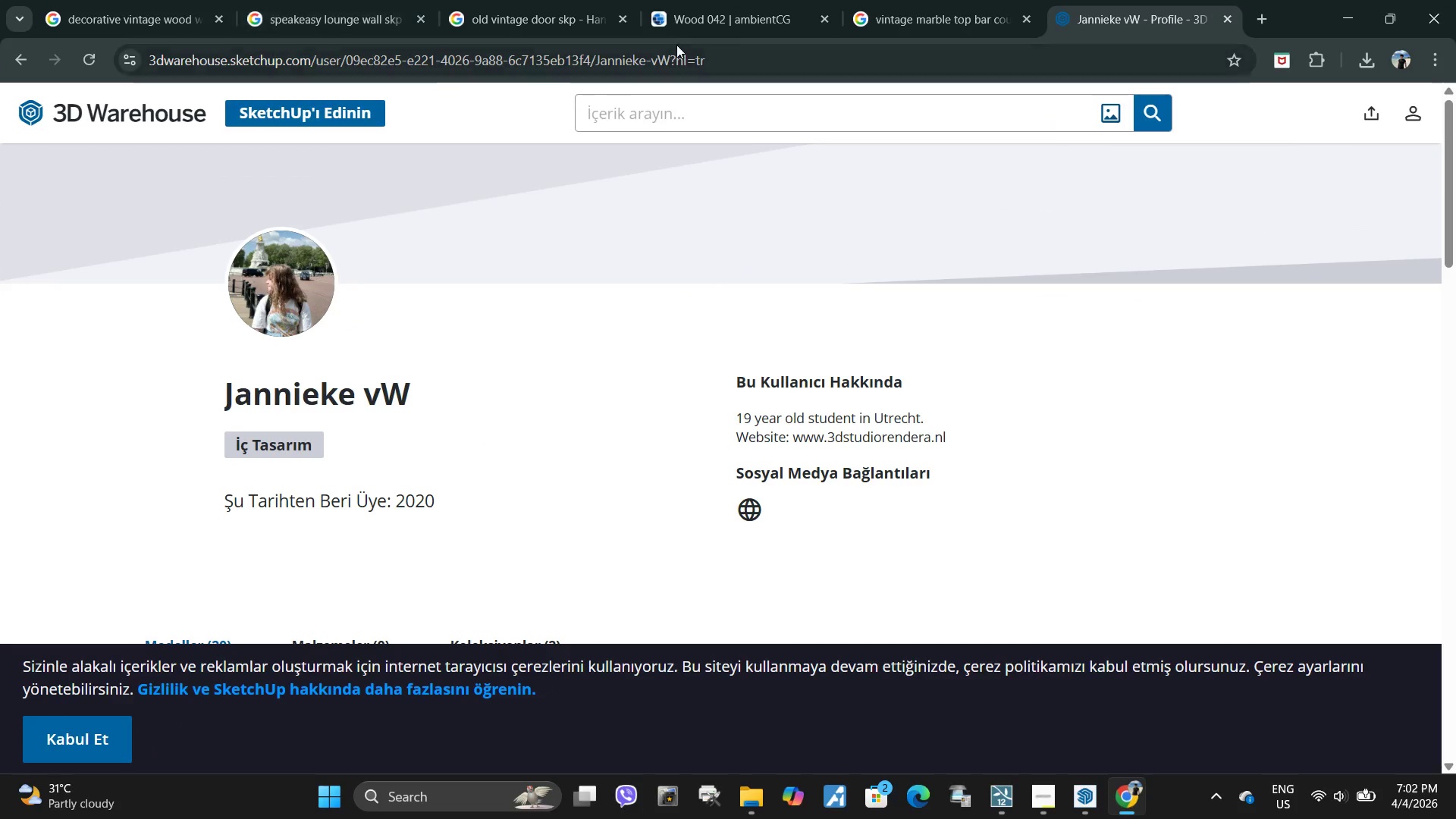 
left_click([720, 59])
 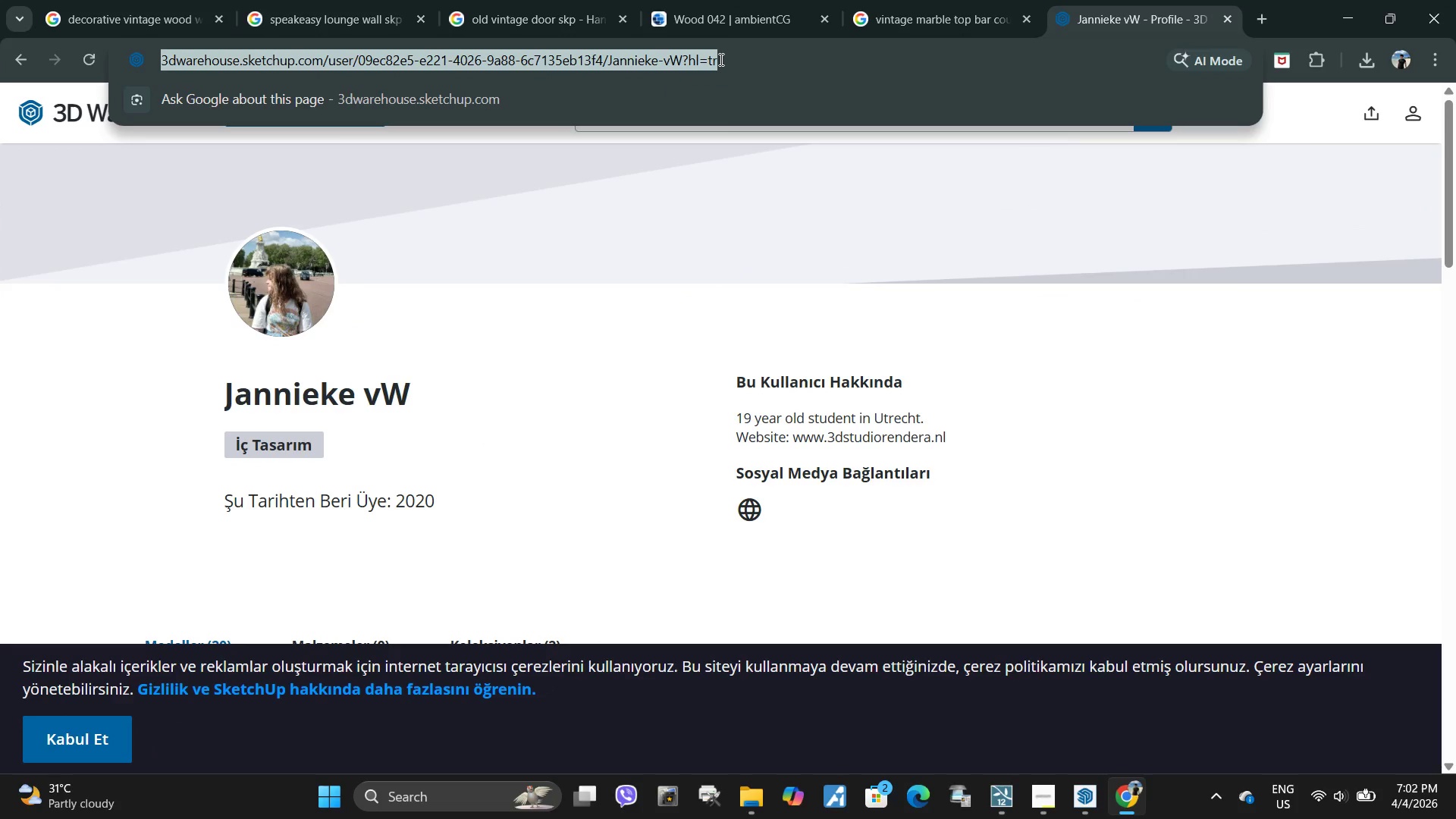 
key(Control+V)
 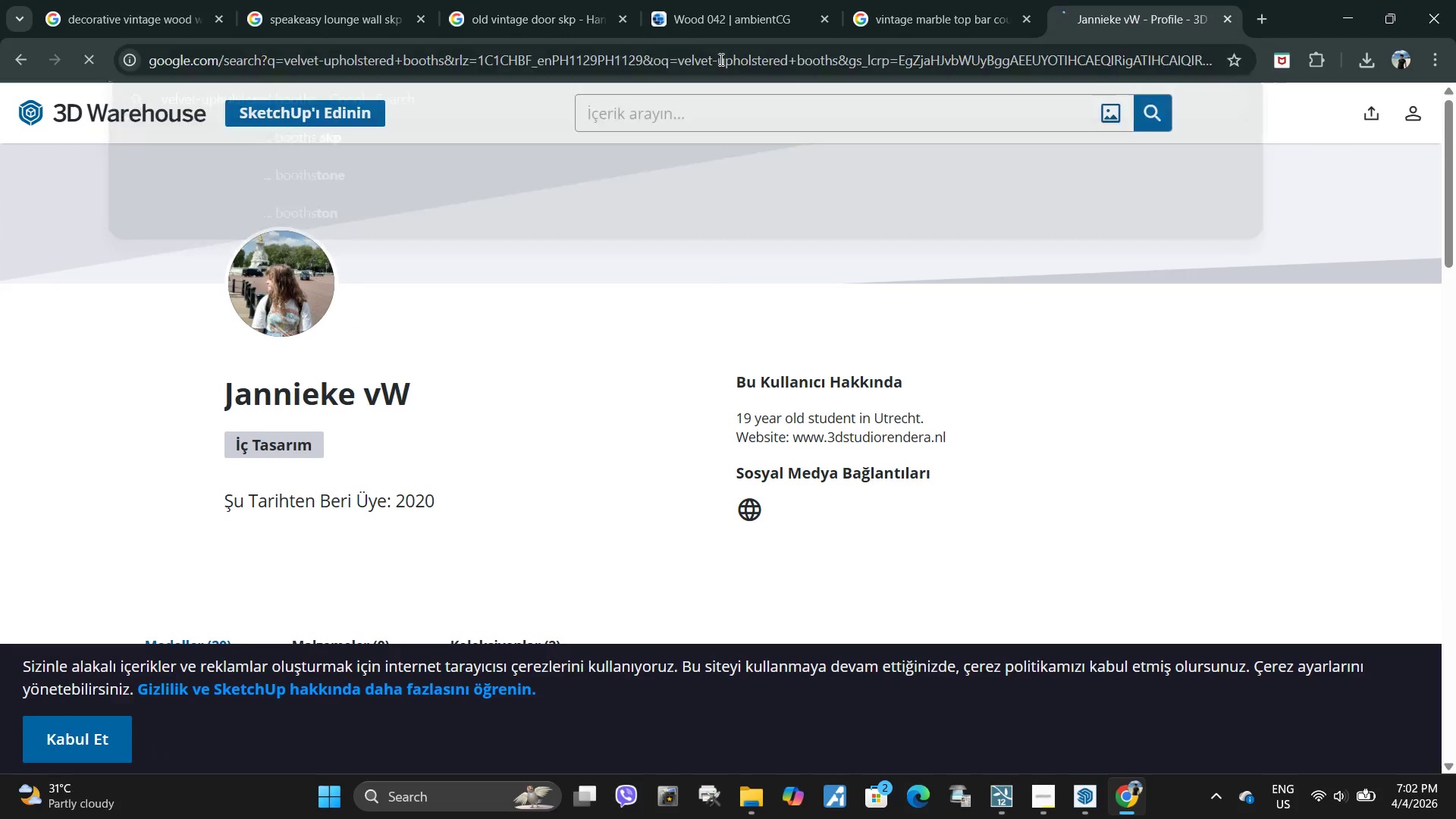 
key(Enter)
 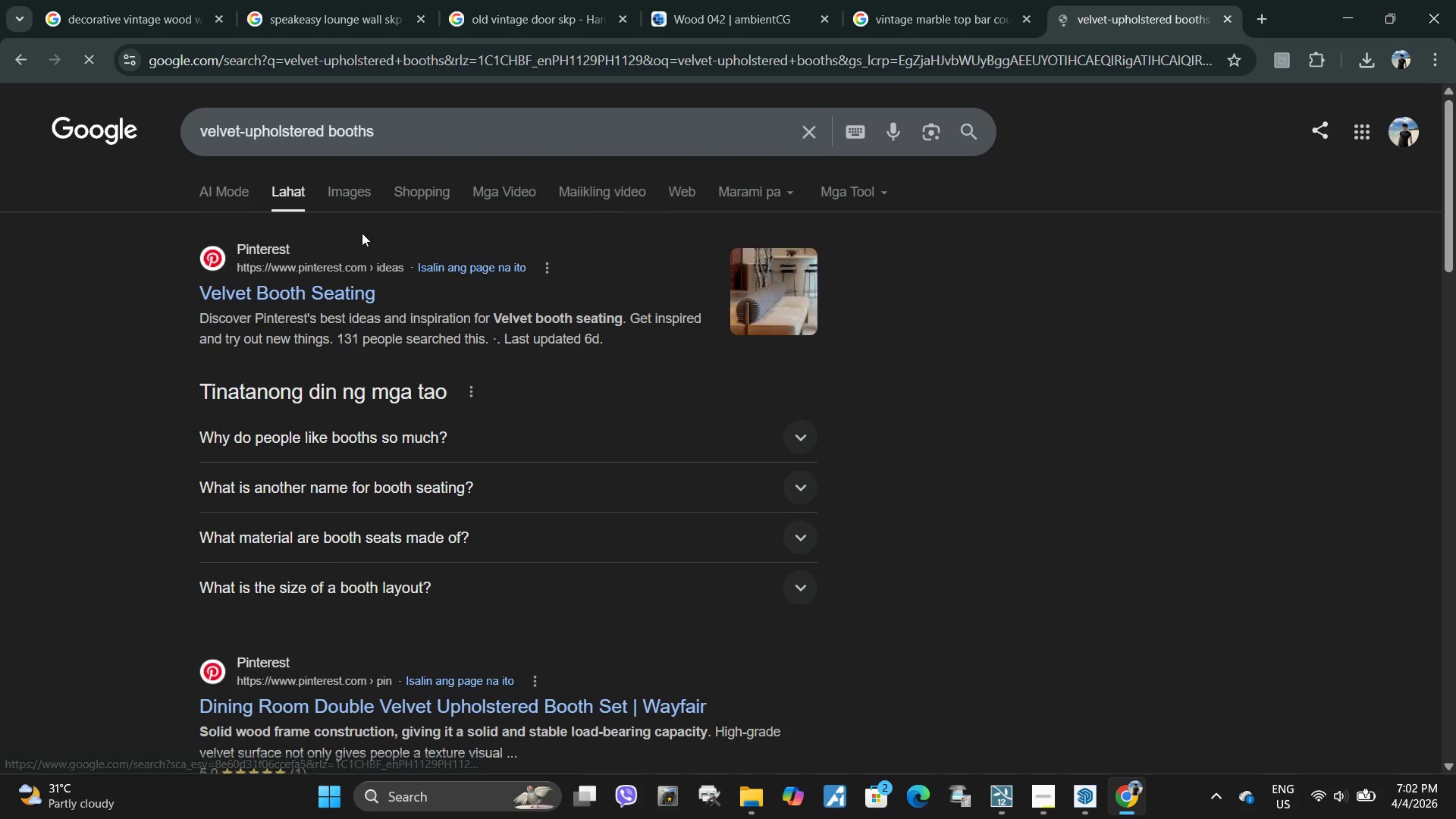 
left_click([422, 122])
 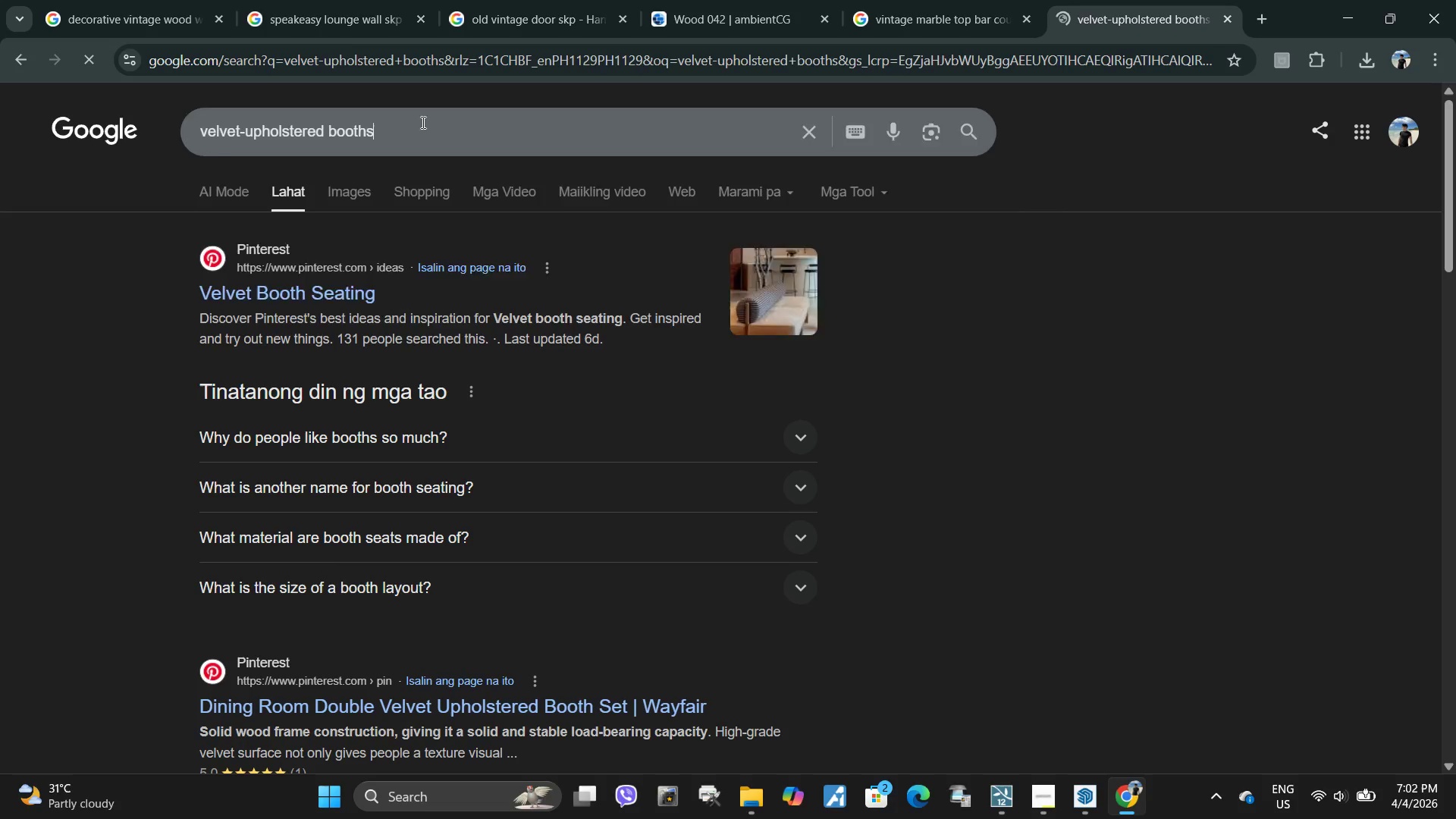 
type( sk)
 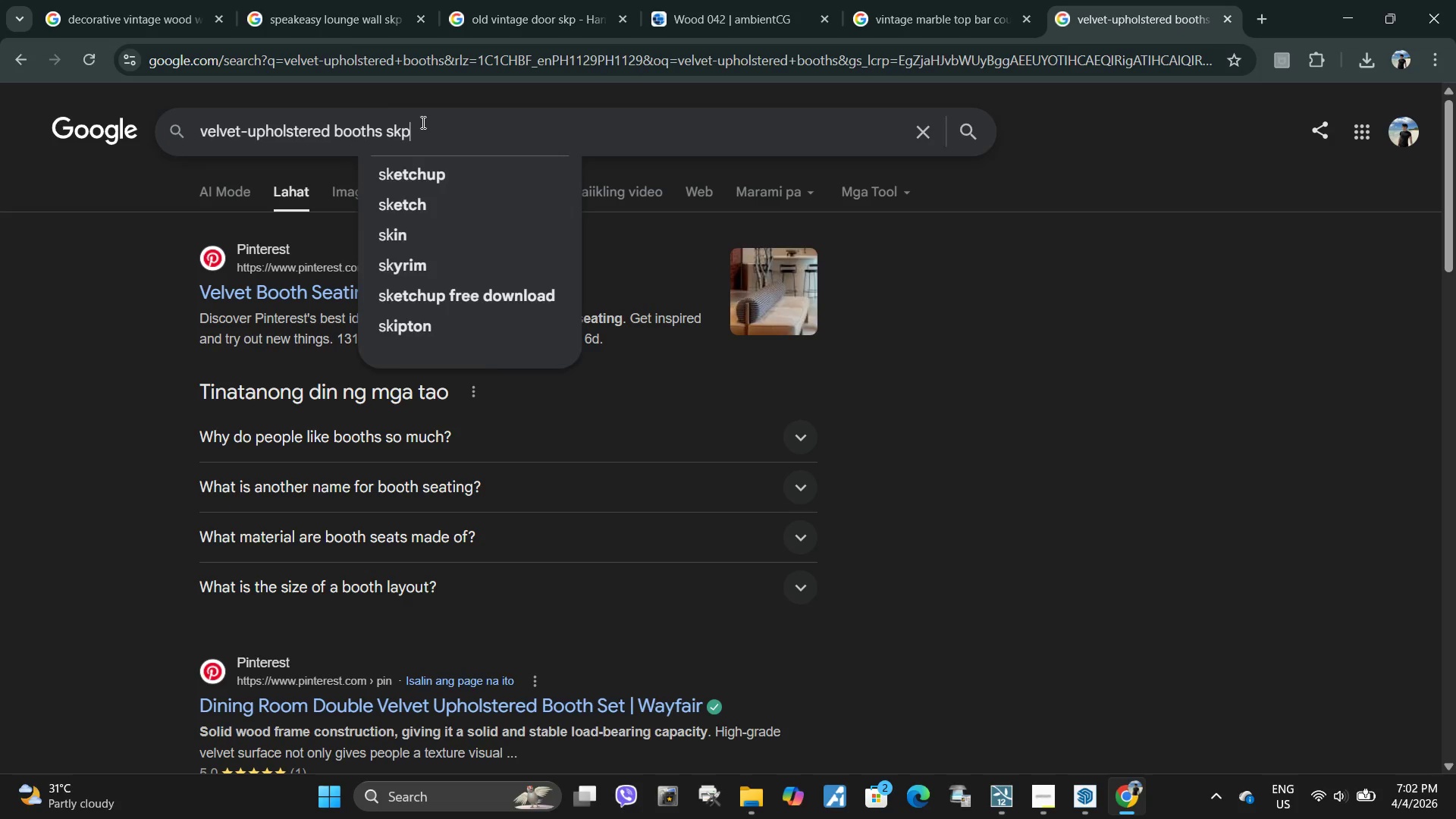 
key(Enter)
 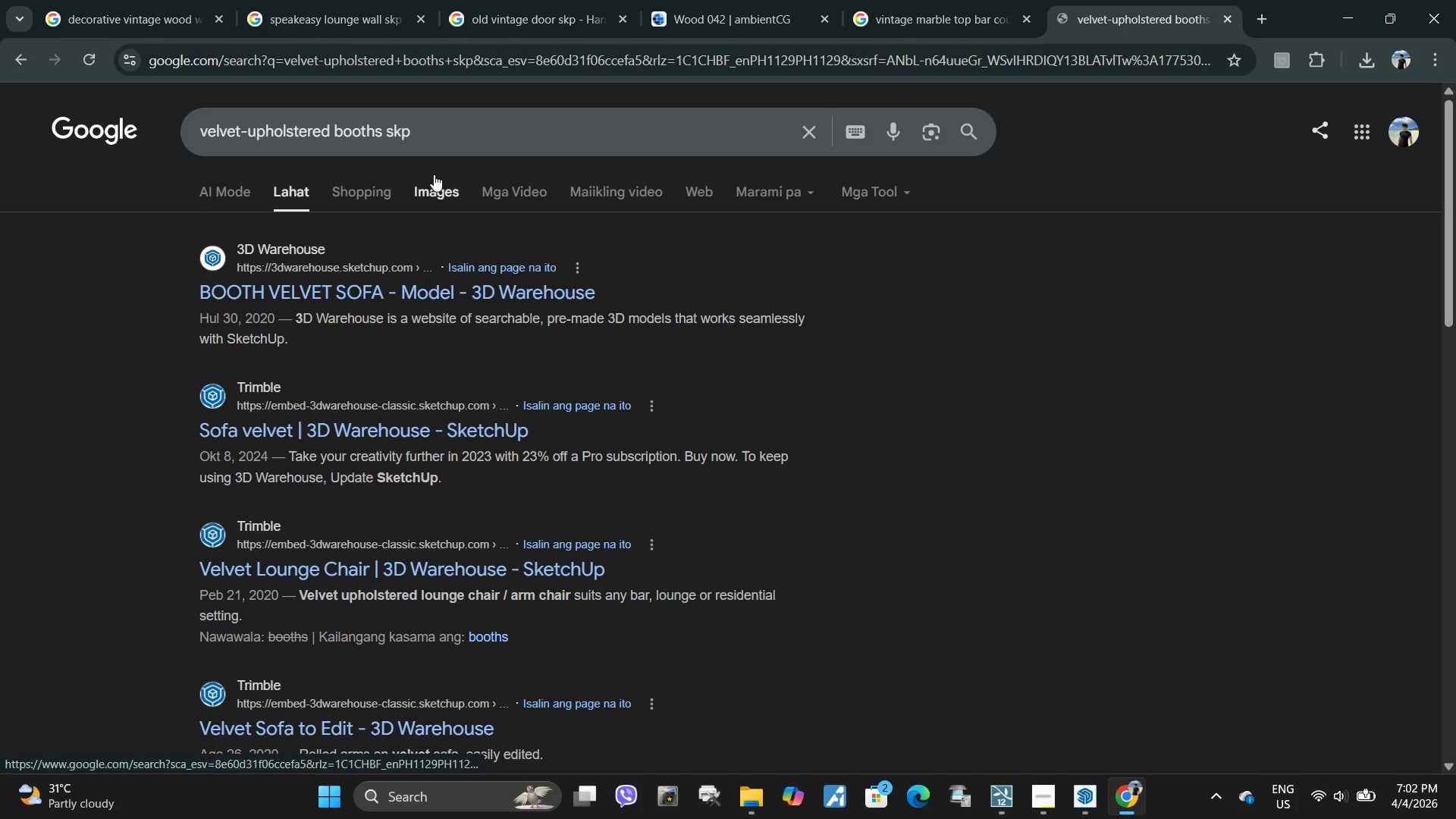 
left_click([453, 185])
 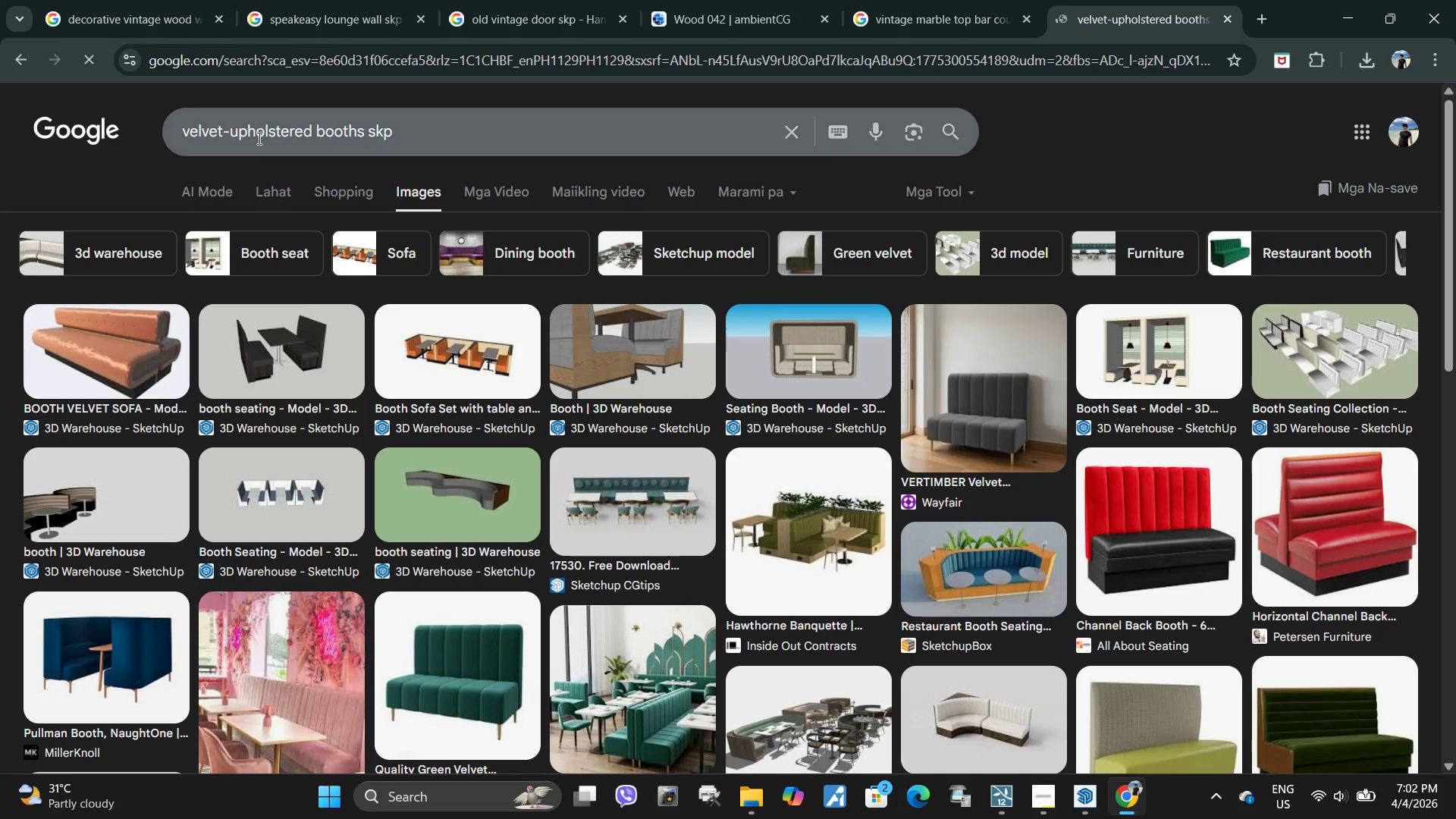 
left_click([265, 185])
 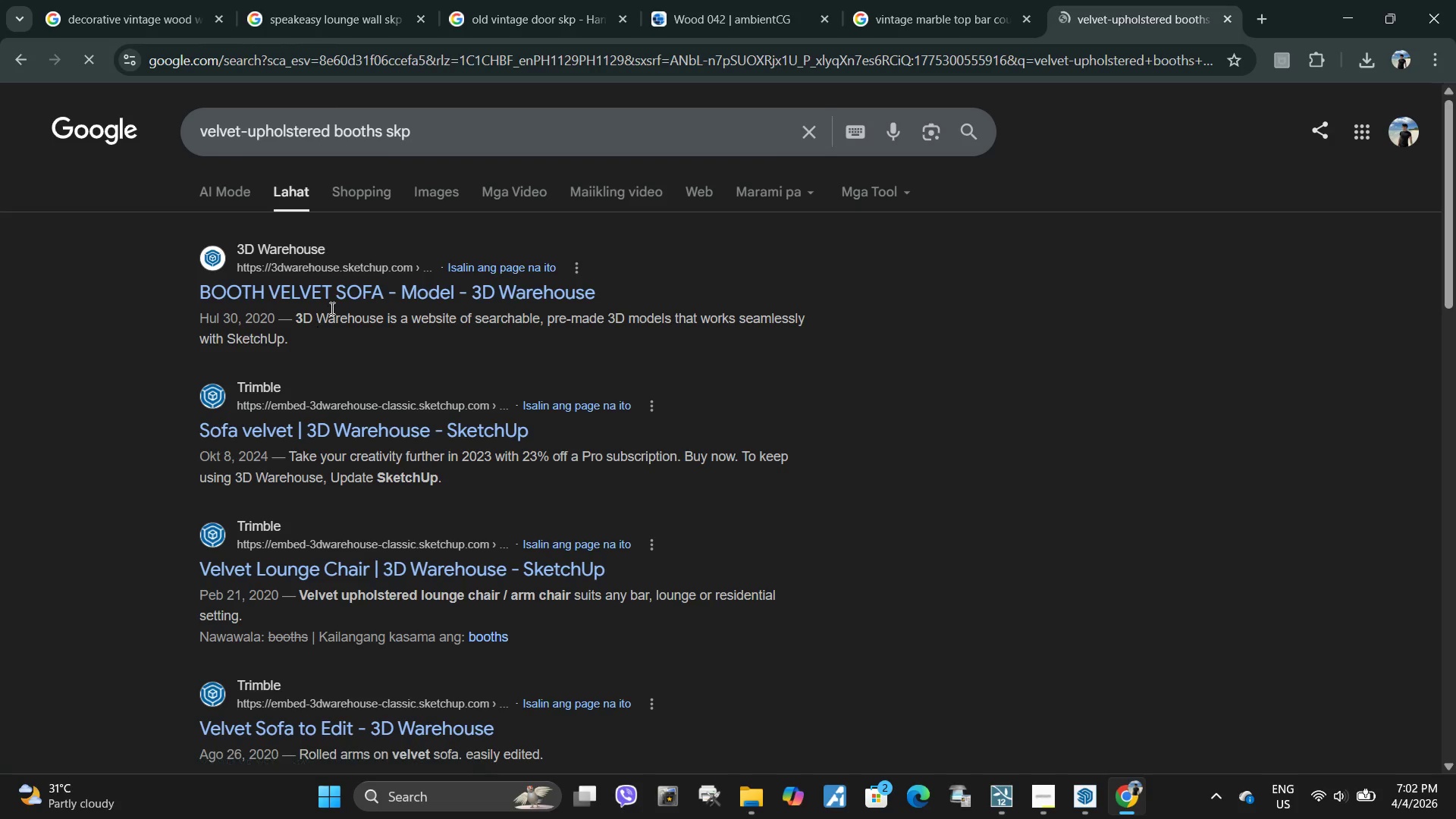 
left_click([338, 297])
 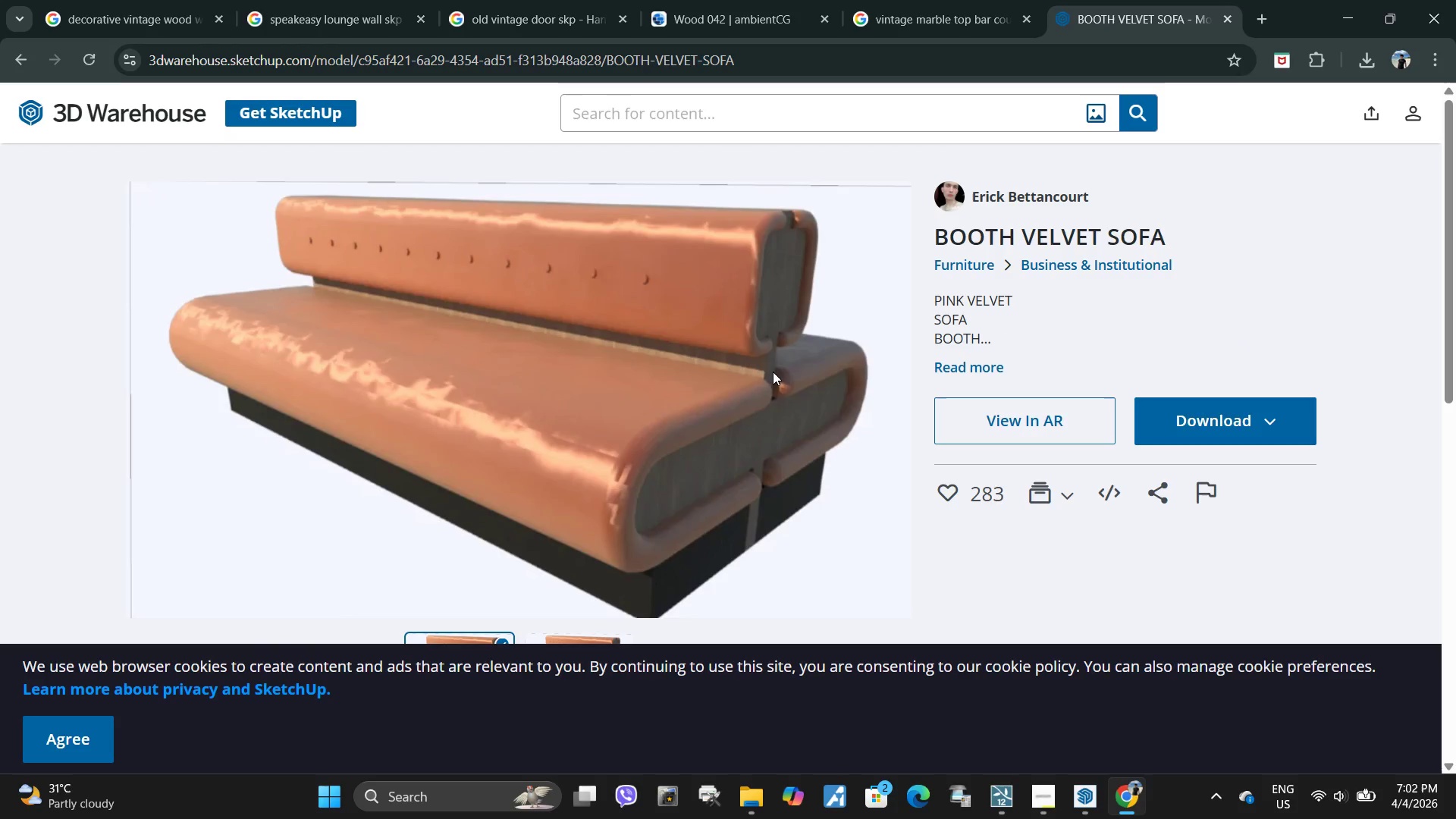 
left_click([14, 68])
 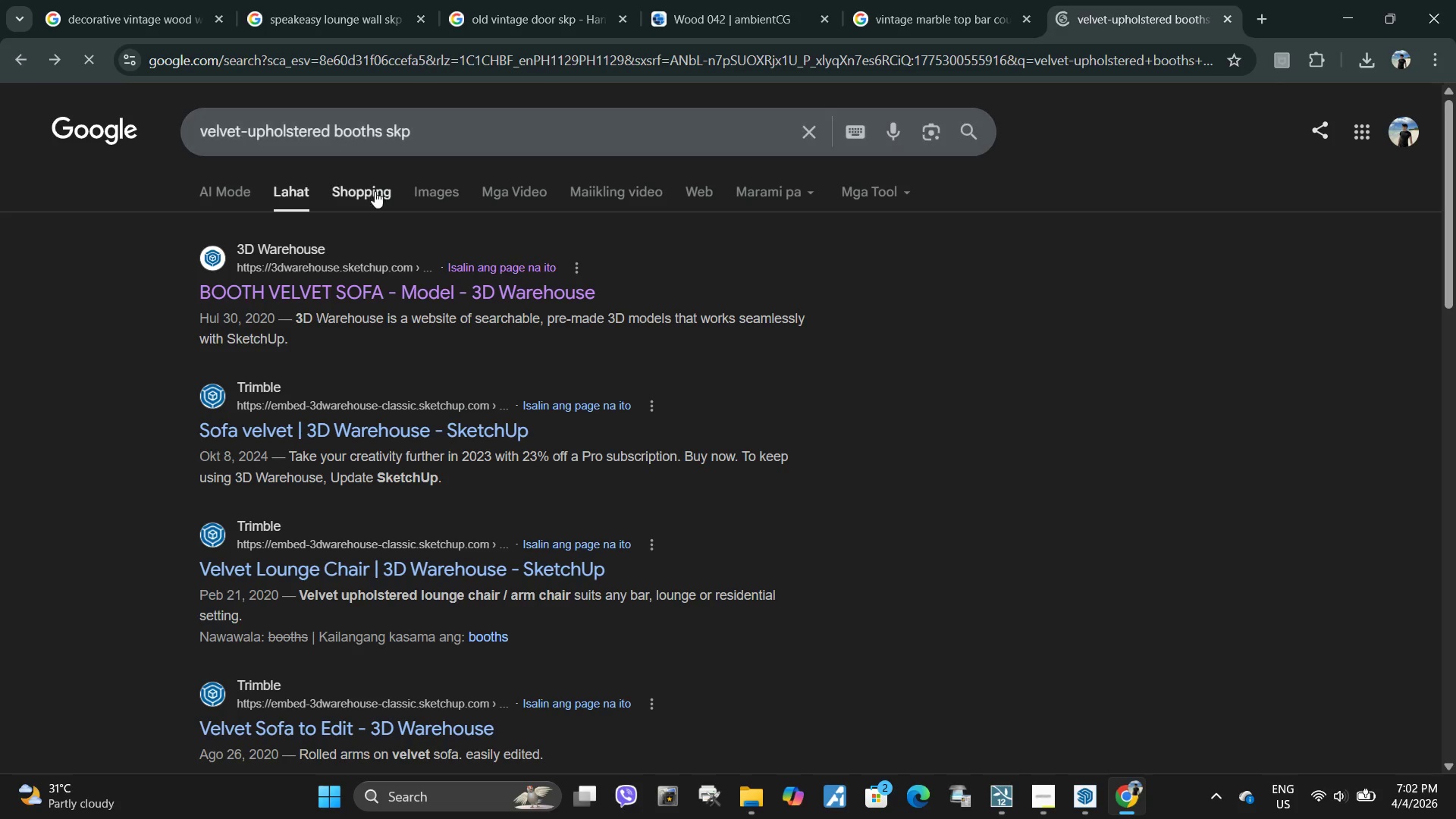 
left_click([375, 192])
 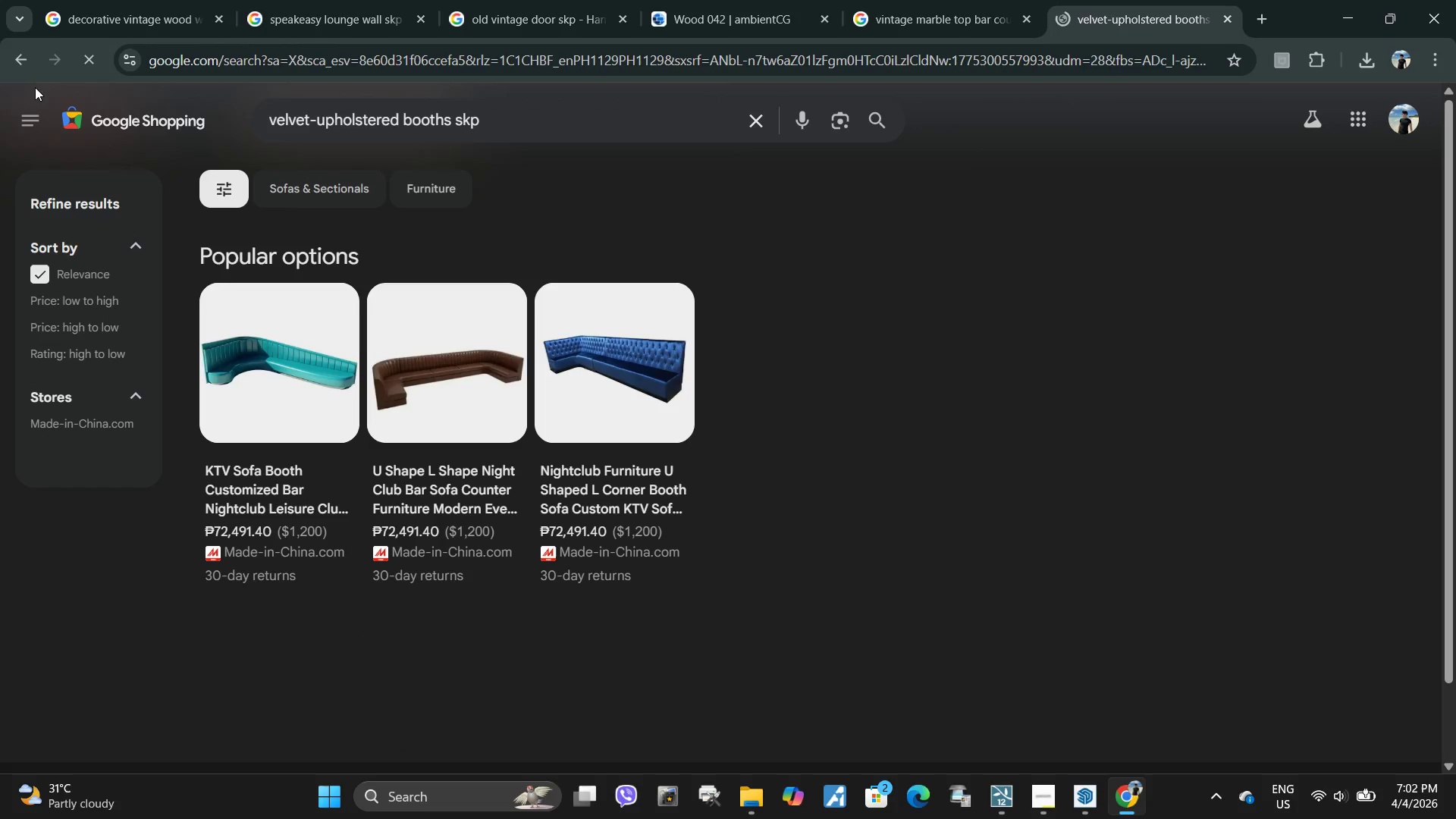 
left_click([33, 66])
 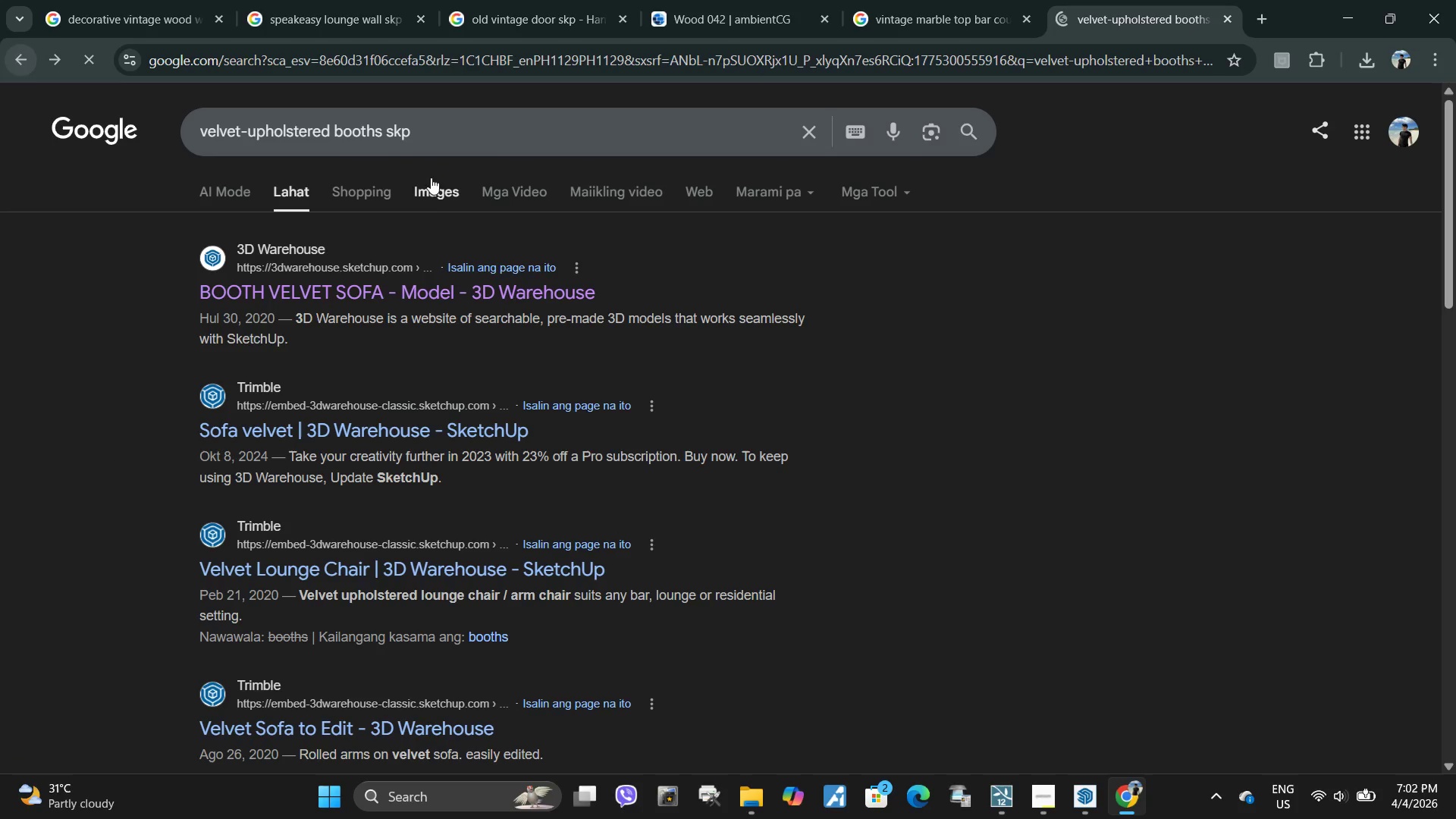 
left_click([428, 194])
 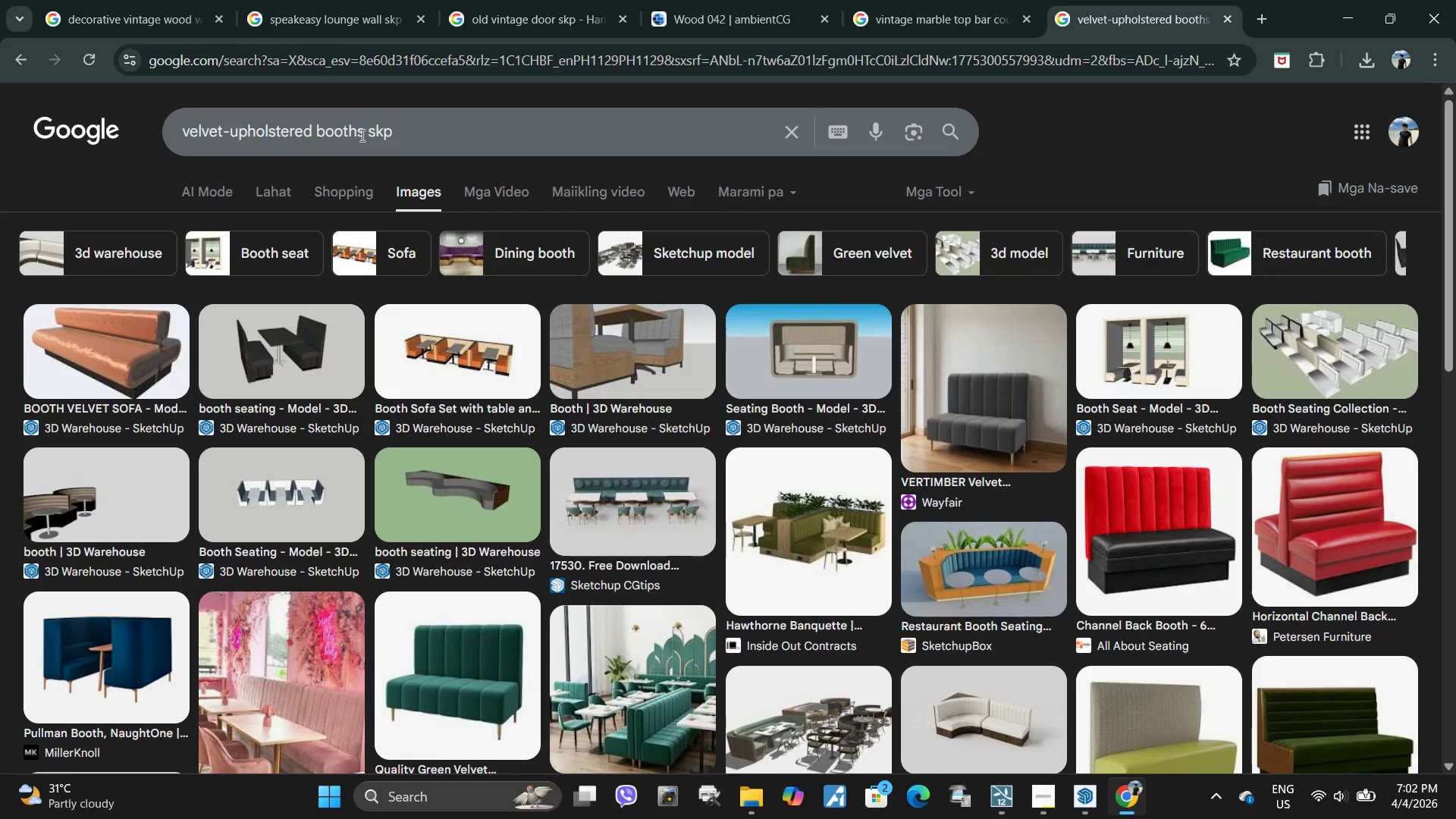 
left_click_drag(start_coordinate=[363, 133], to_coordinate=[317, 136])
 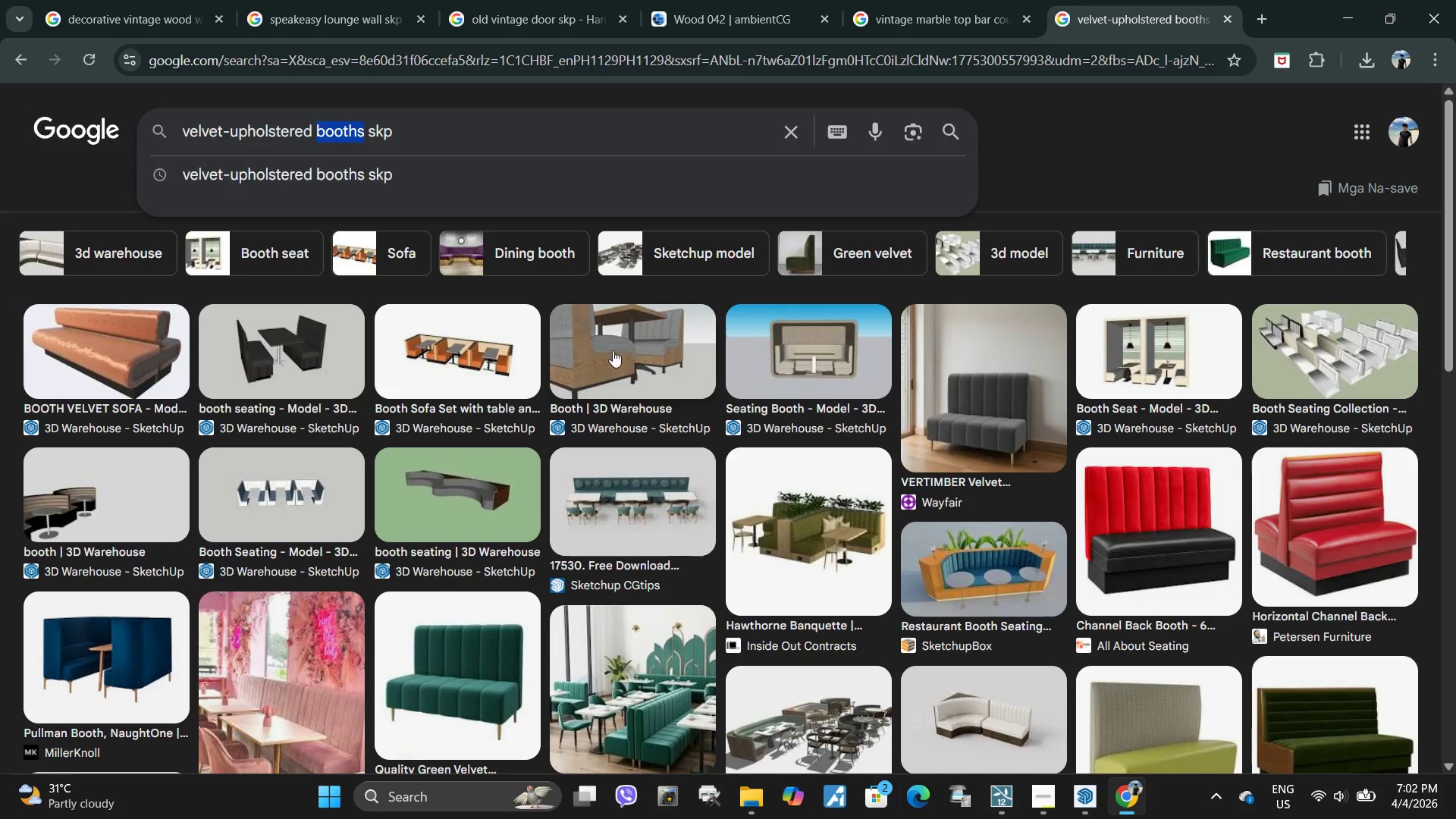 
left_click([613, 356])
 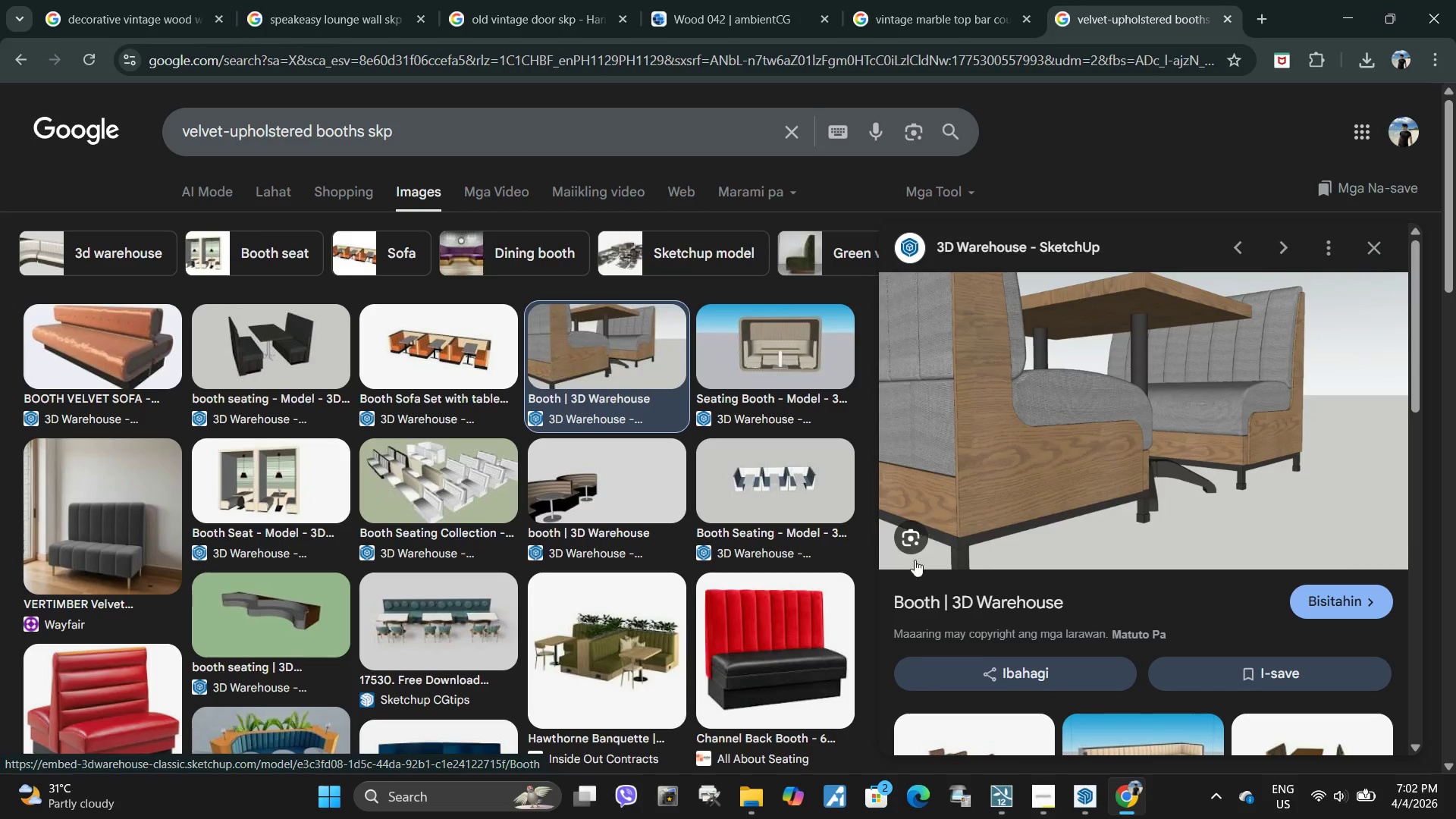 
wait(5.41)
 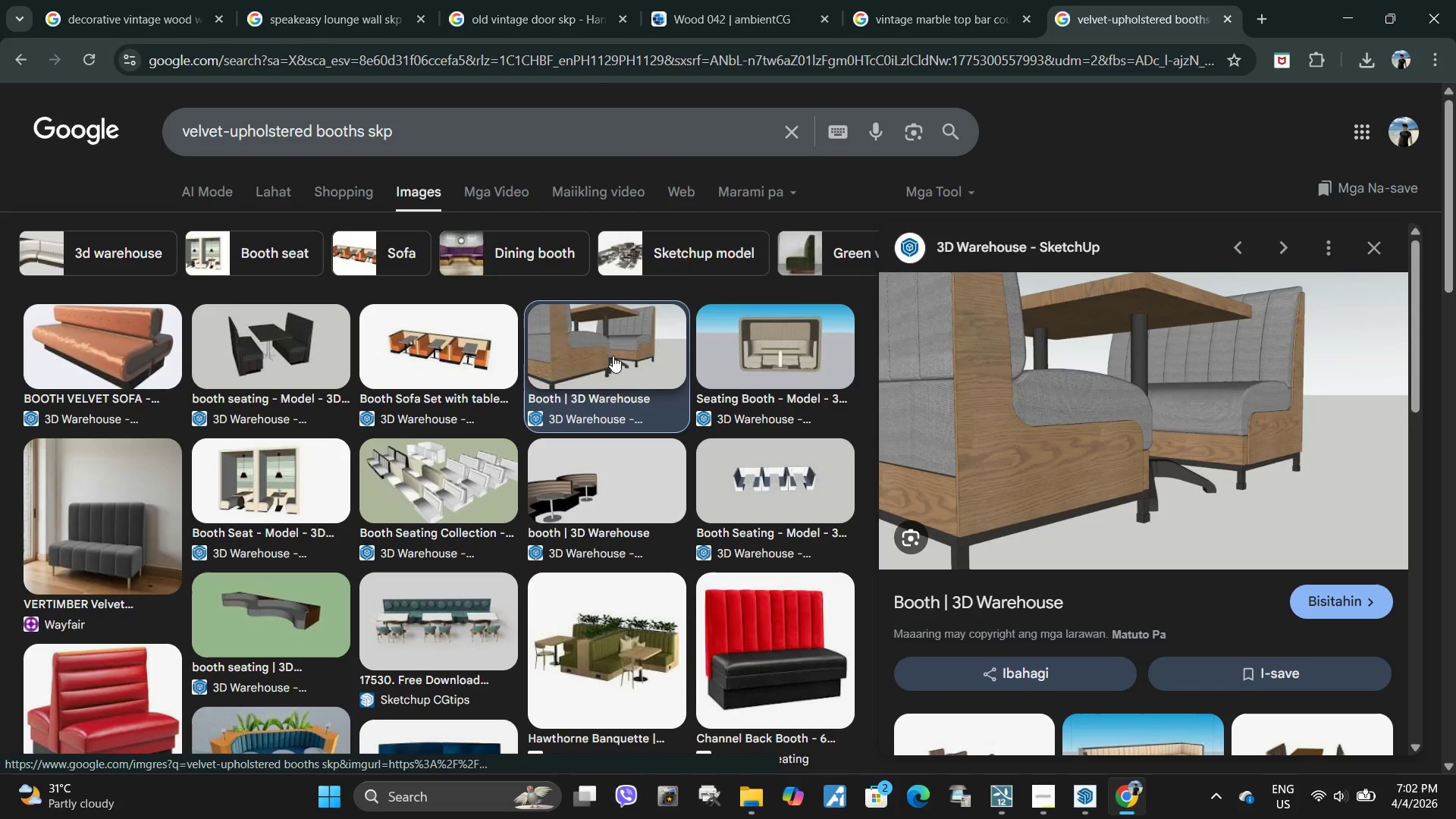 
left_click_drag(start_coordinate=[891, 595], to_coordinate=[940, 599])
 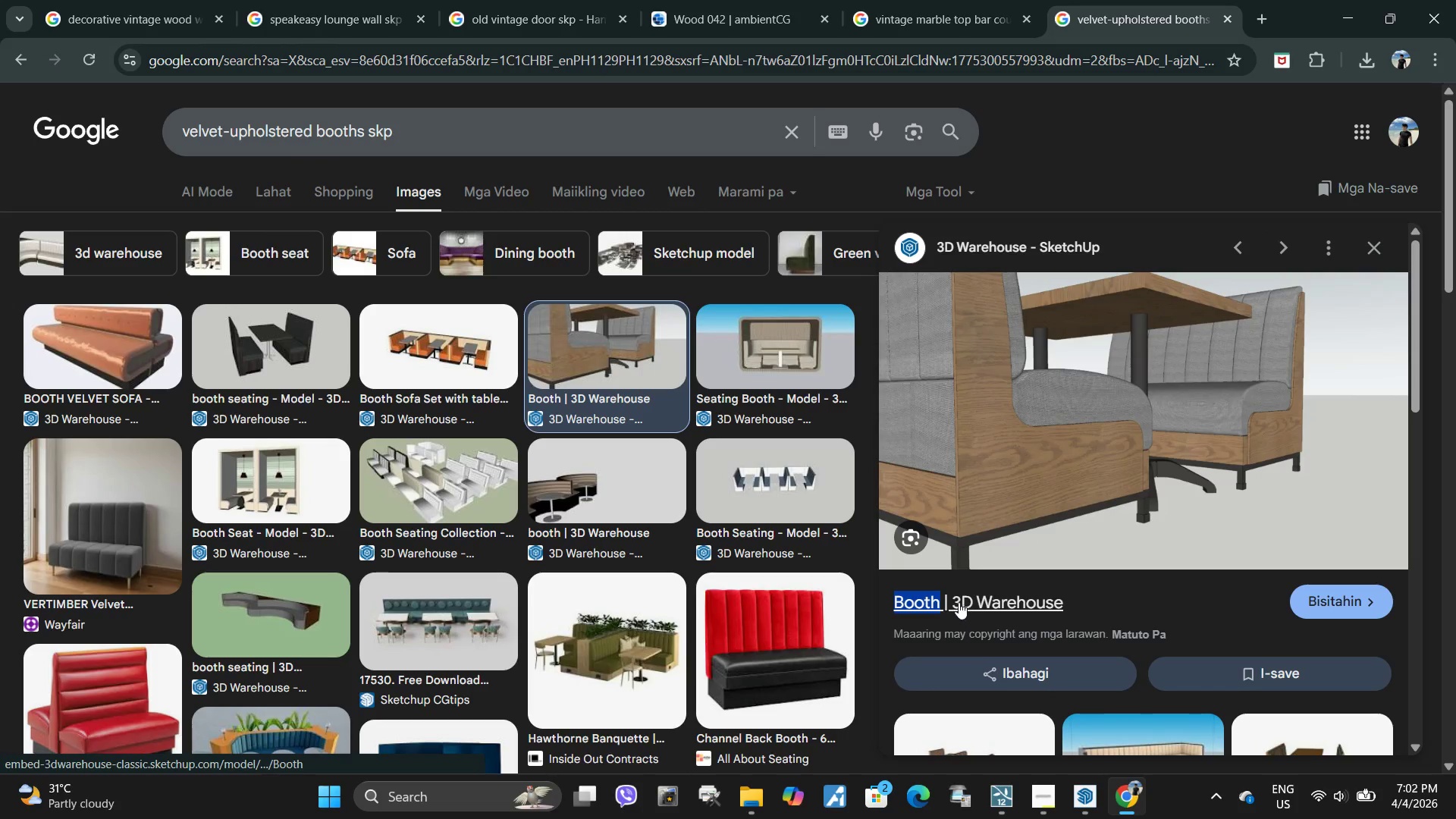 
scroll: coordinate [956, 592], scroll_direction: down, amount: 2.0
 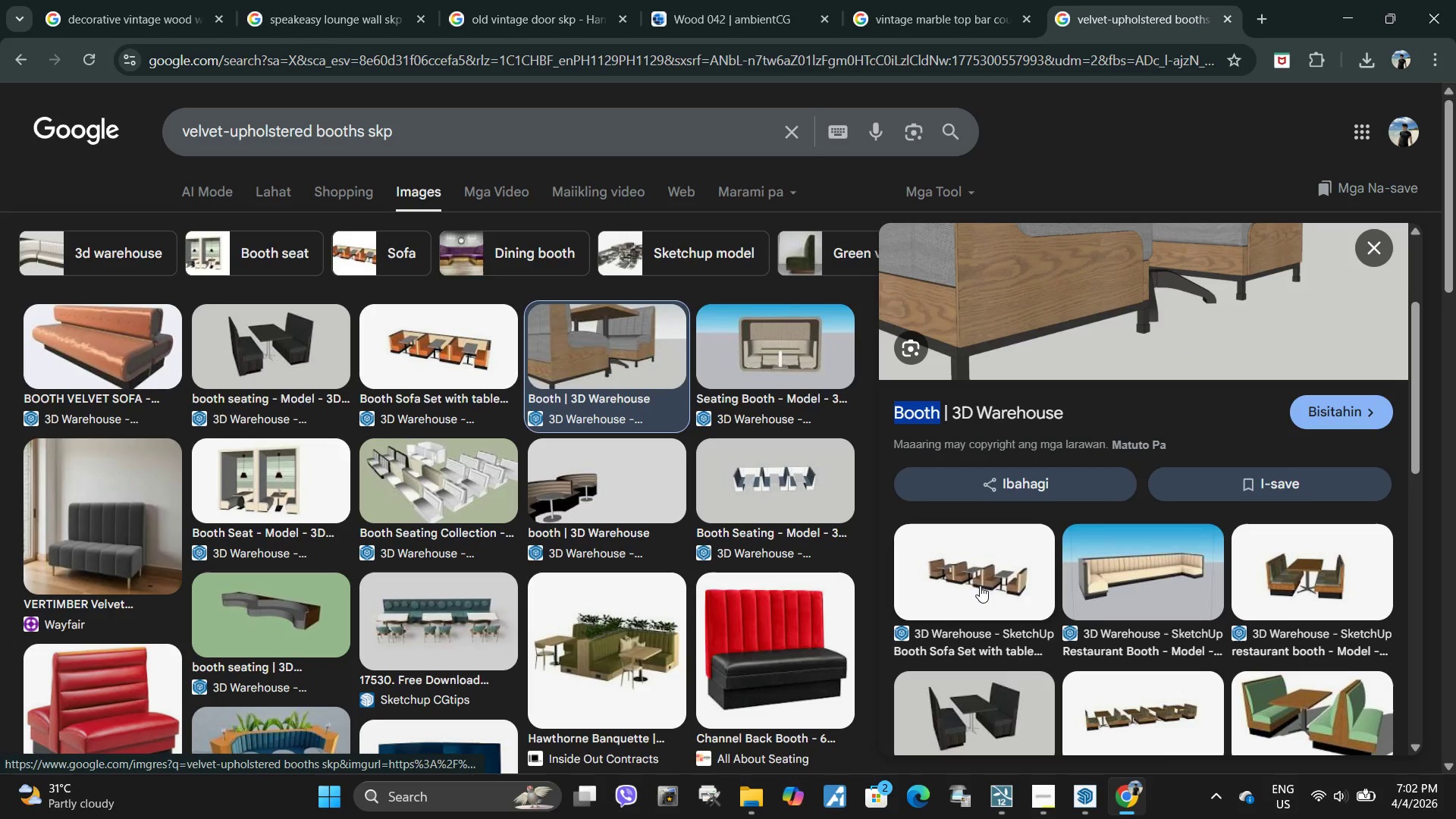 
left_click([972, 573])
 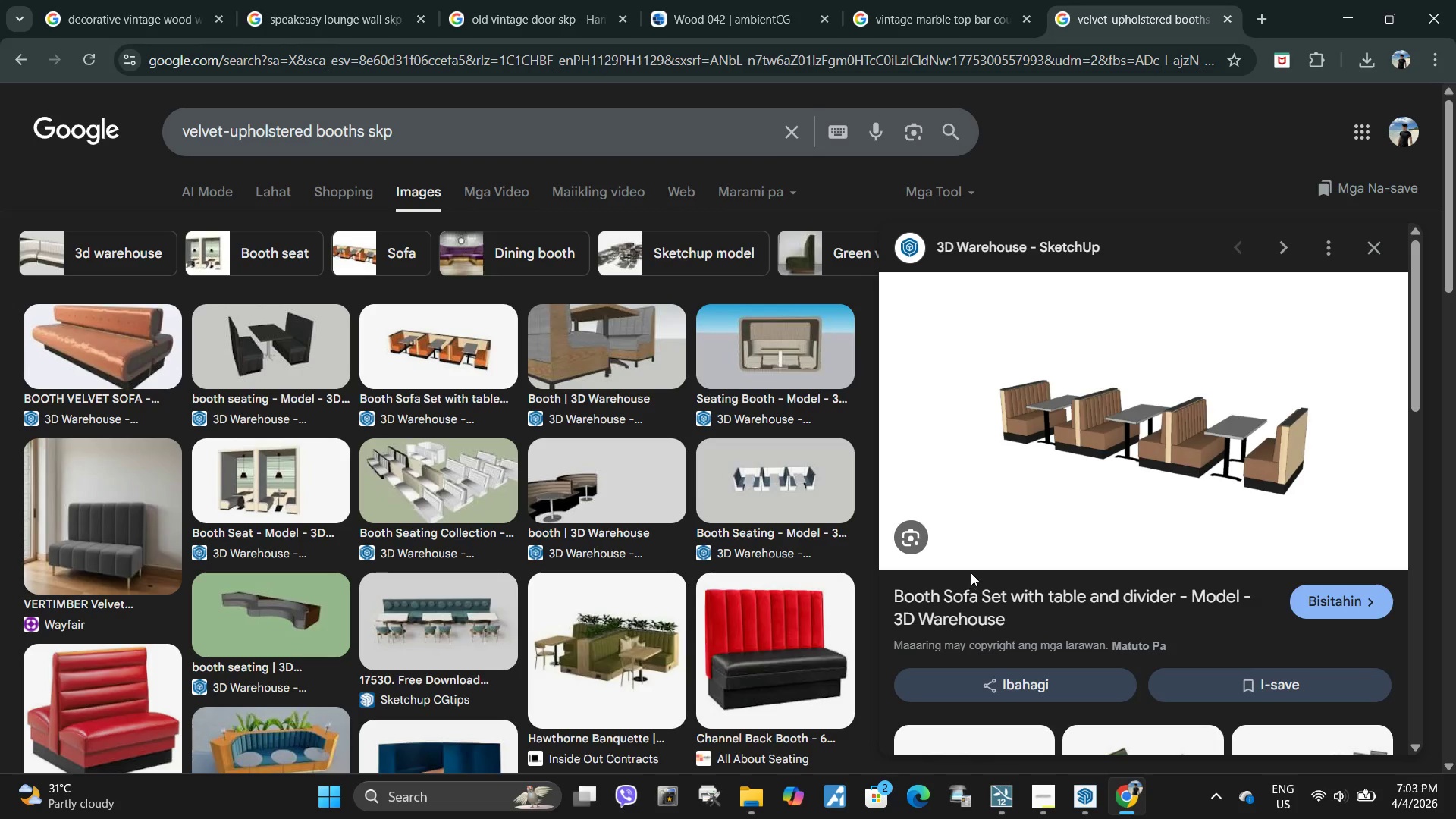 
wait(6.19)
 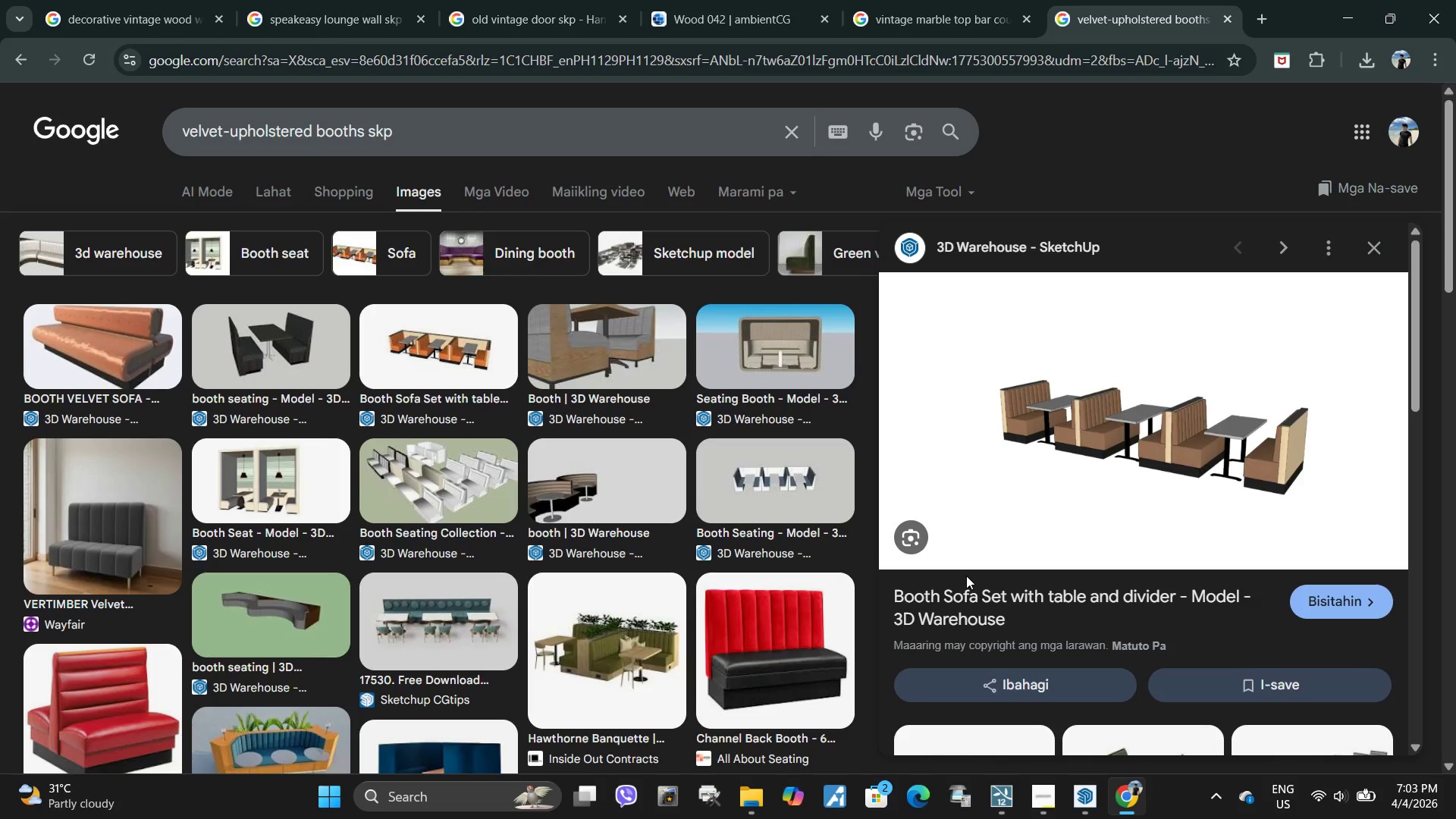 
left_click([585, 353])
 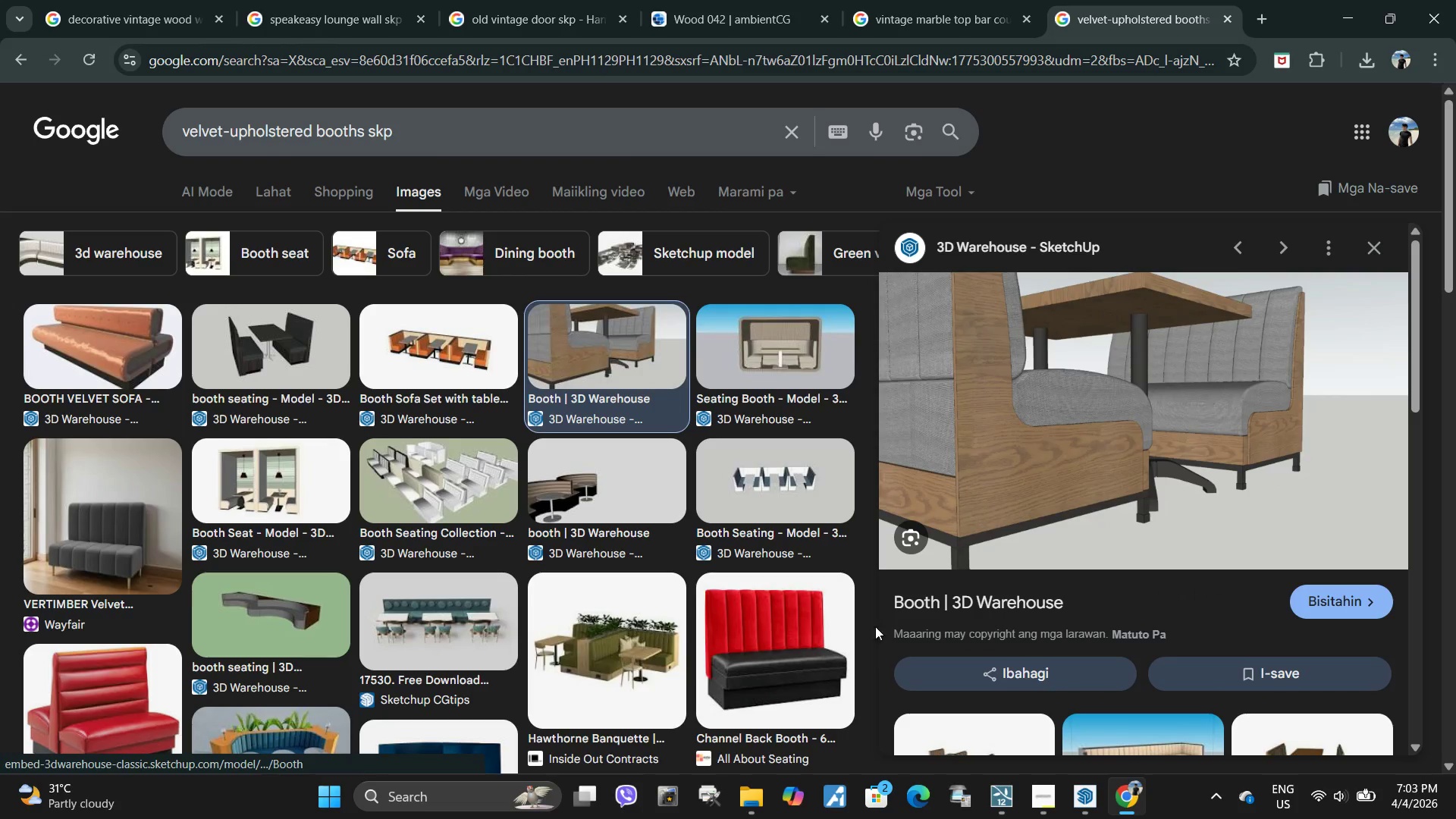 
left_click_drag(start_coordinate=[890, 603], to_coordinate=[942, 605])
 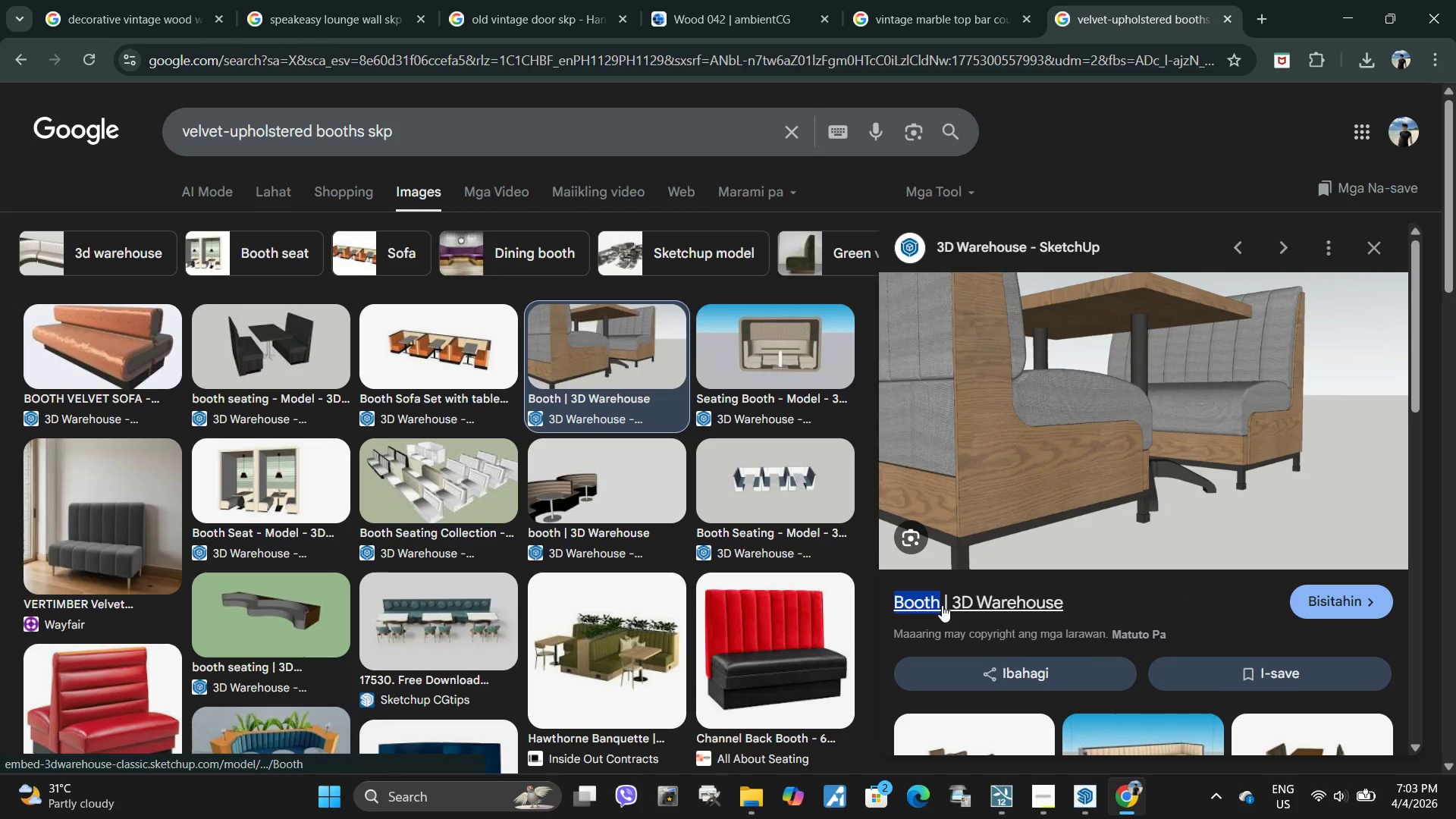 
key(Control+C)
 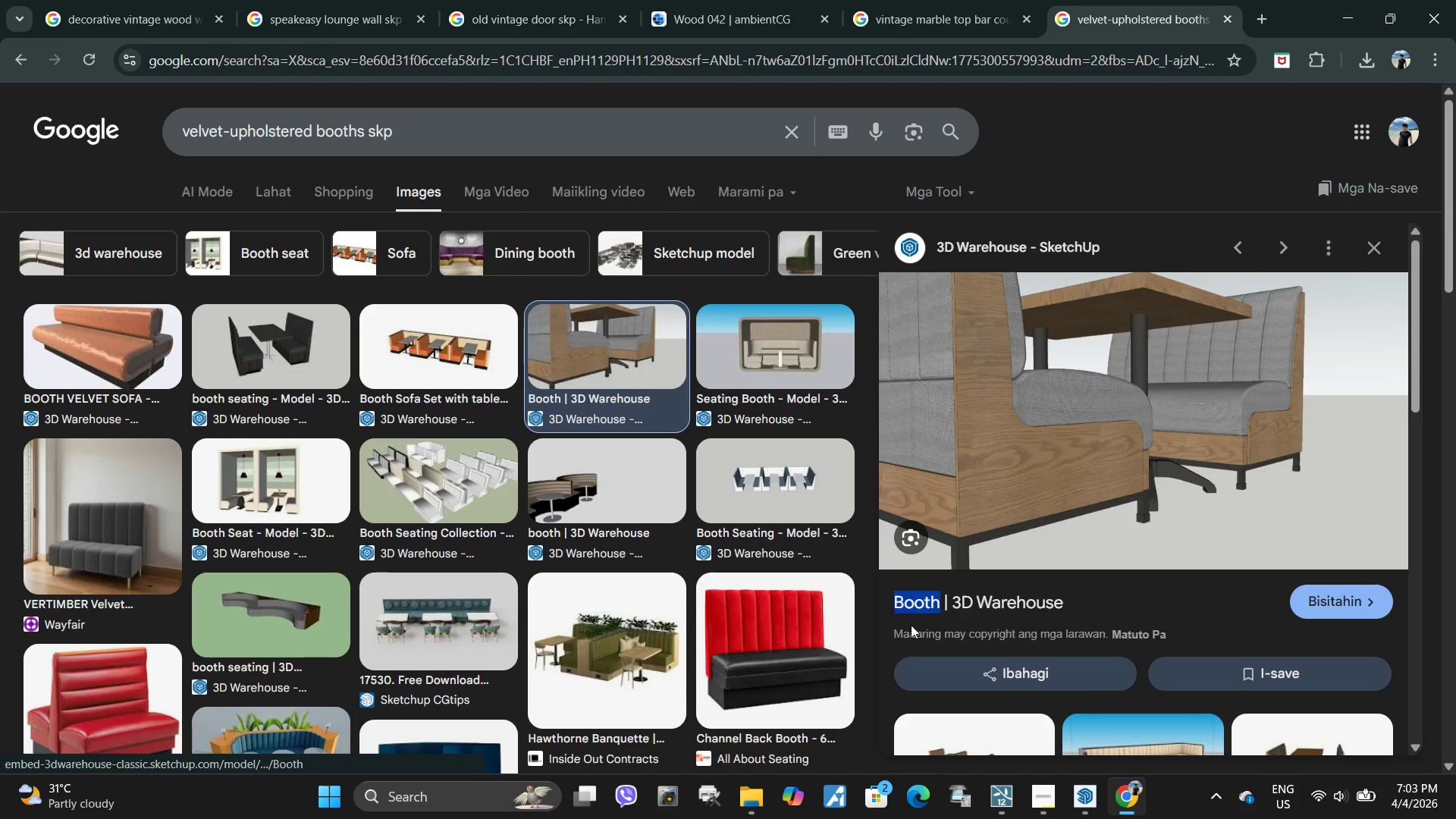 
left_click([975, 600])
 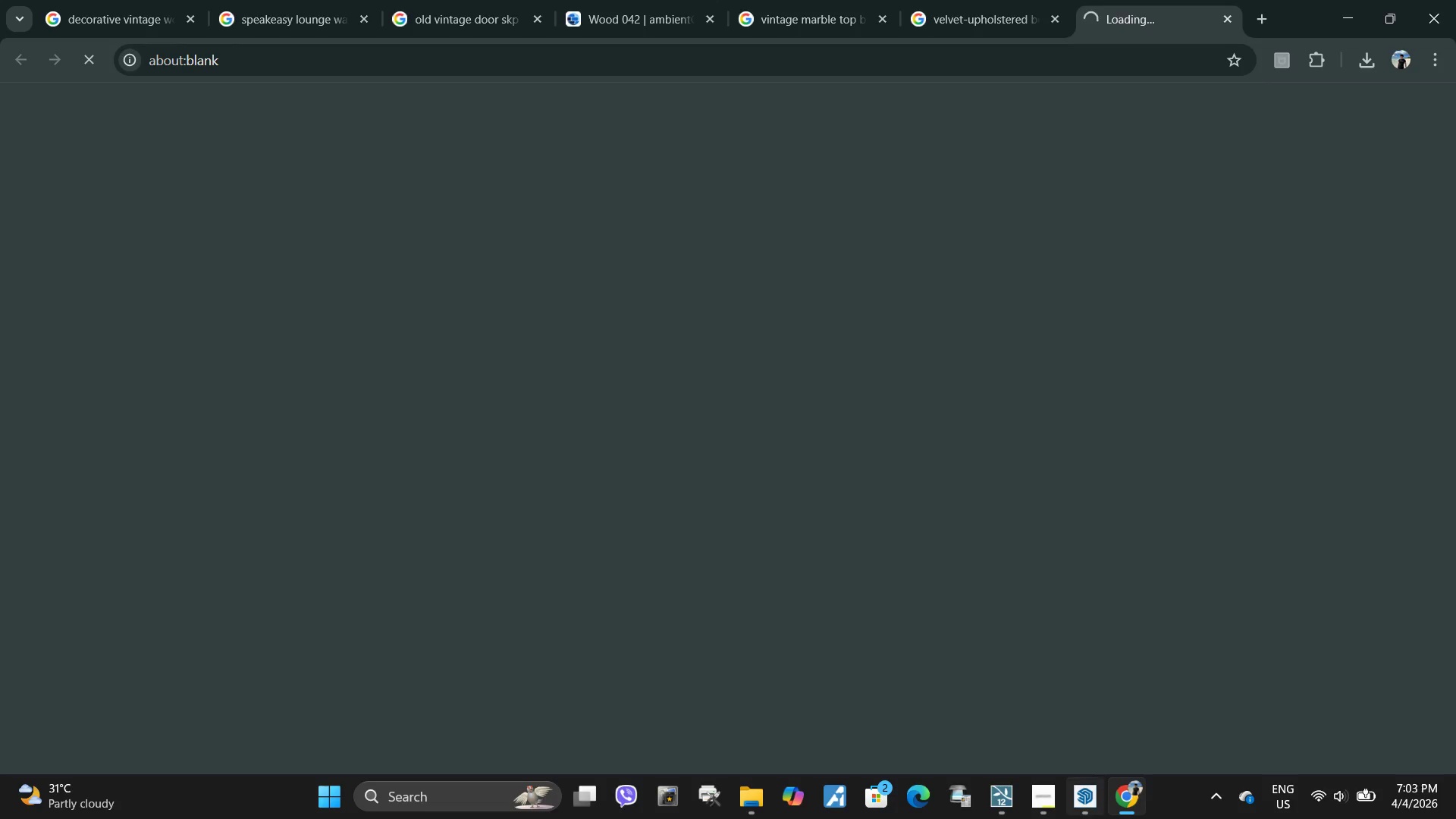 
left_click([1075, 809])
 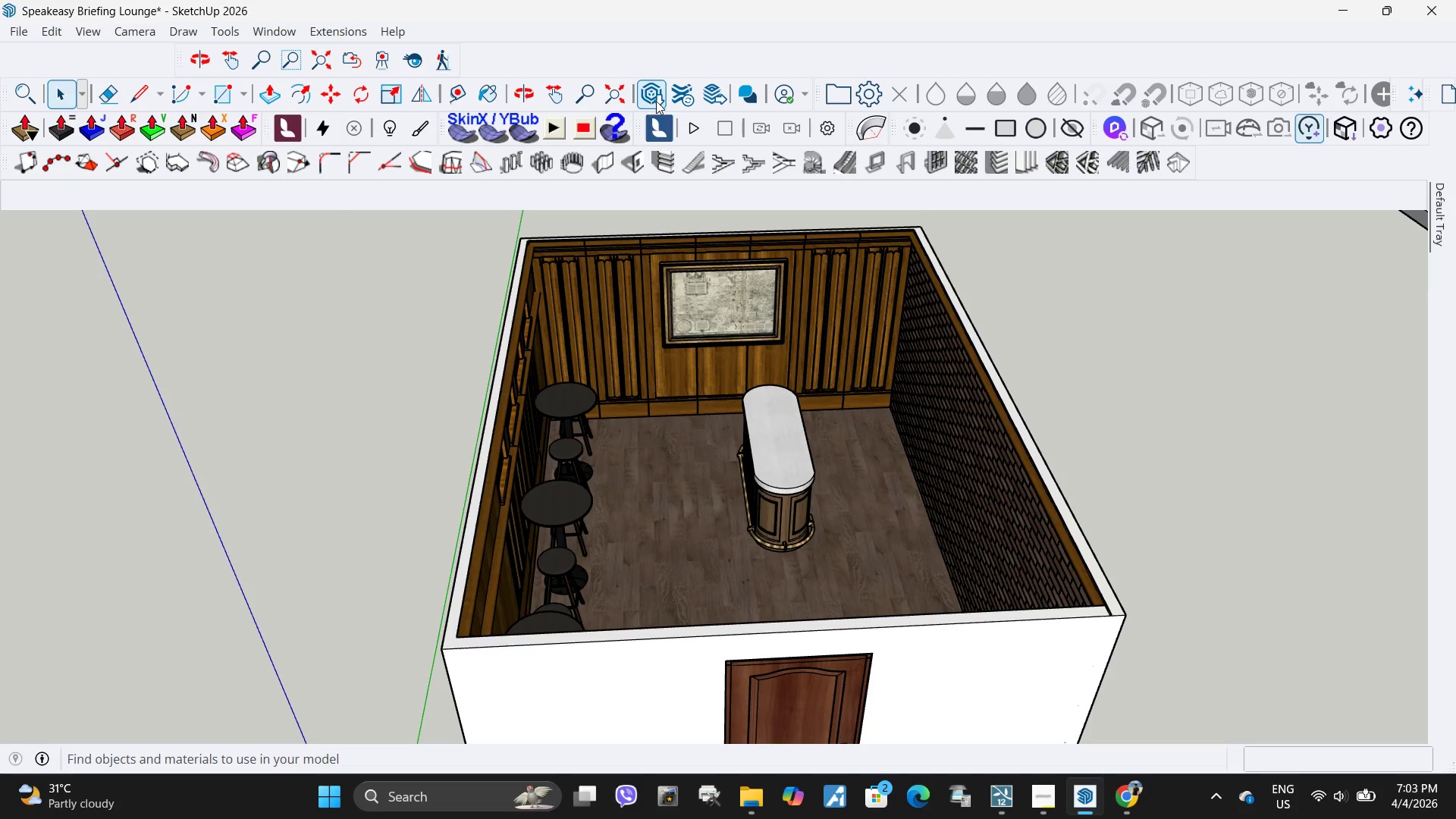 
left_click([656, 101])
 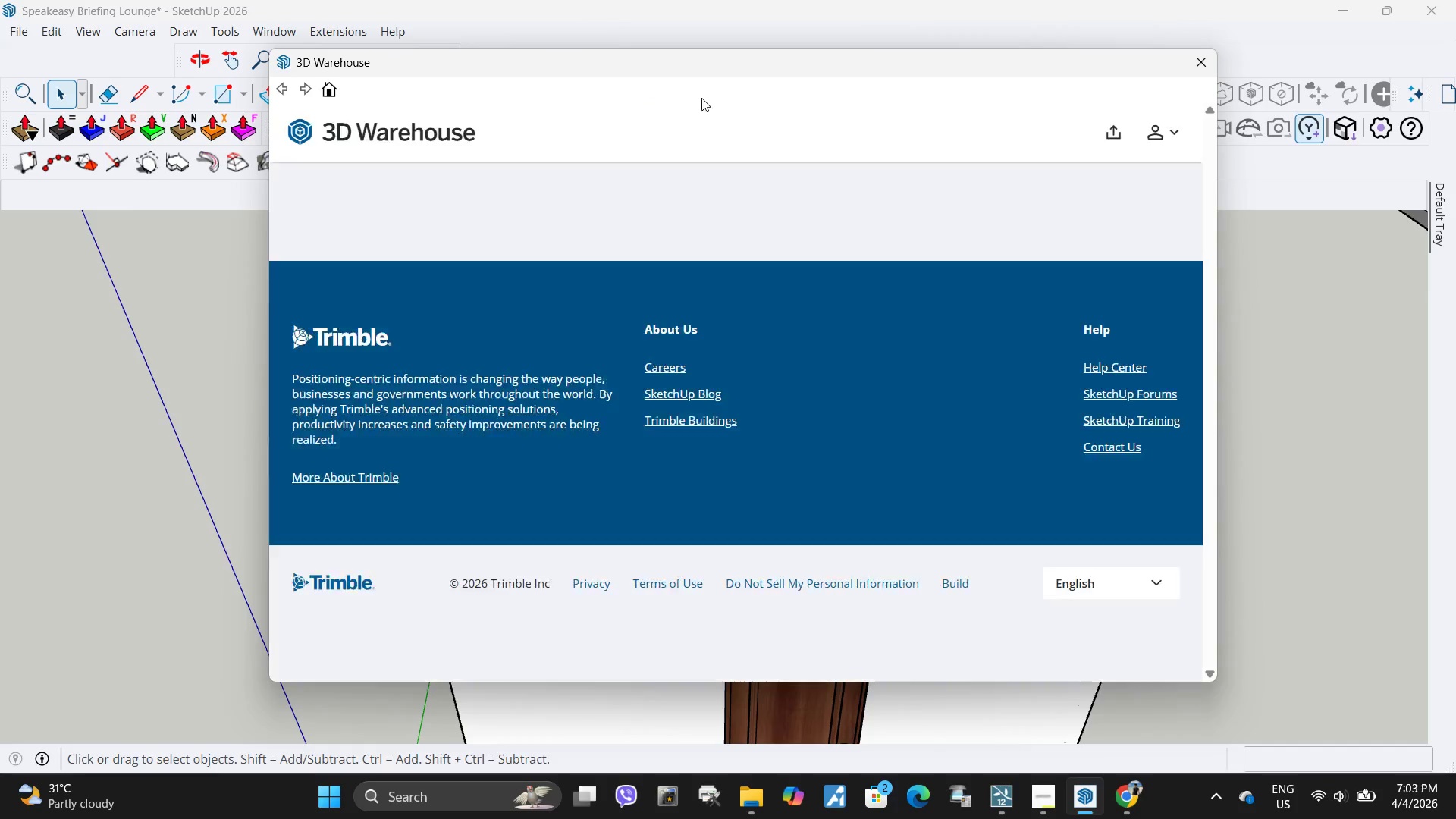 
left_click([731, 140])
 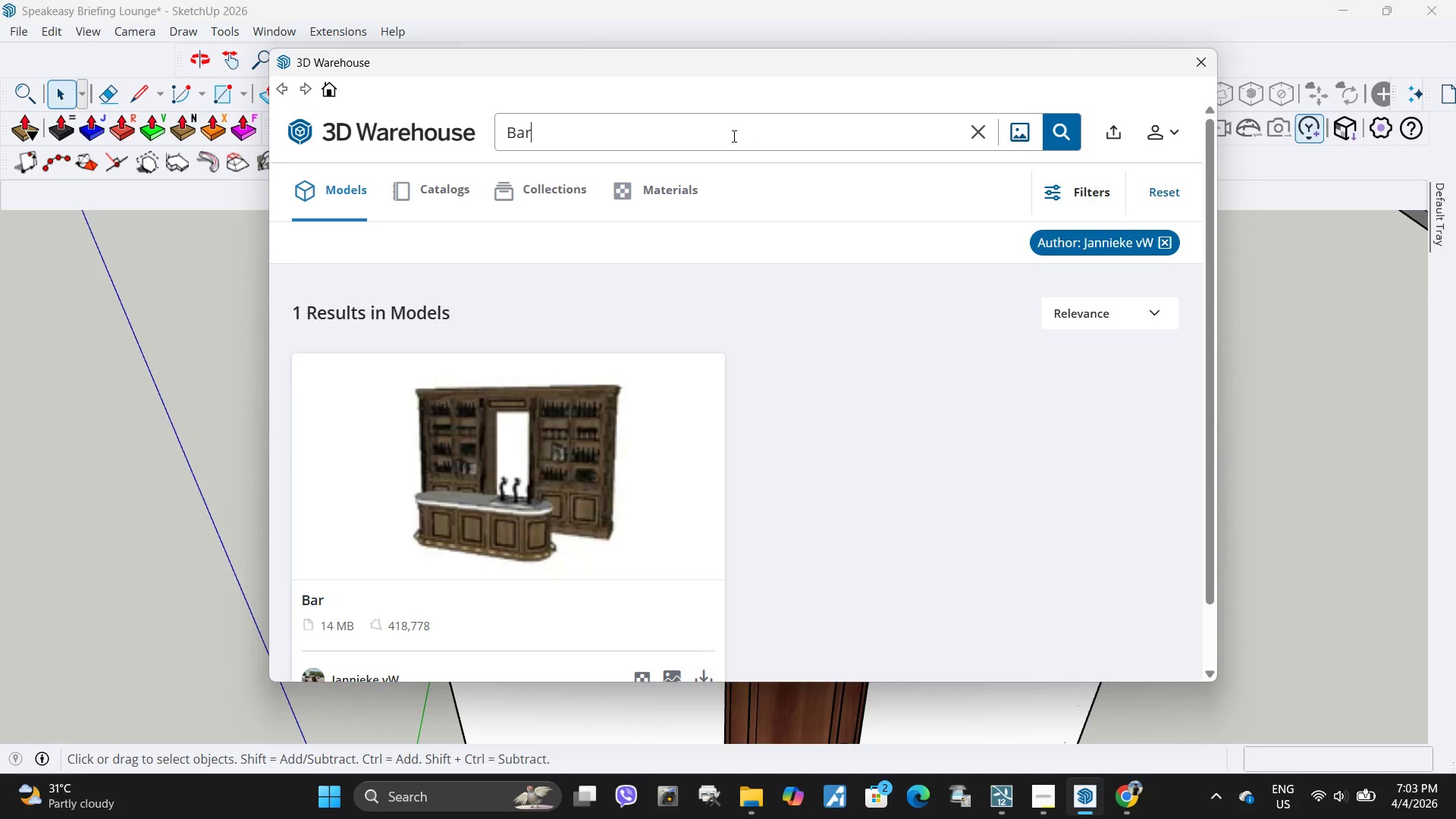 
left_click_drag(start_coordinate=[733, 136], to_coordinate=[327, 133])
 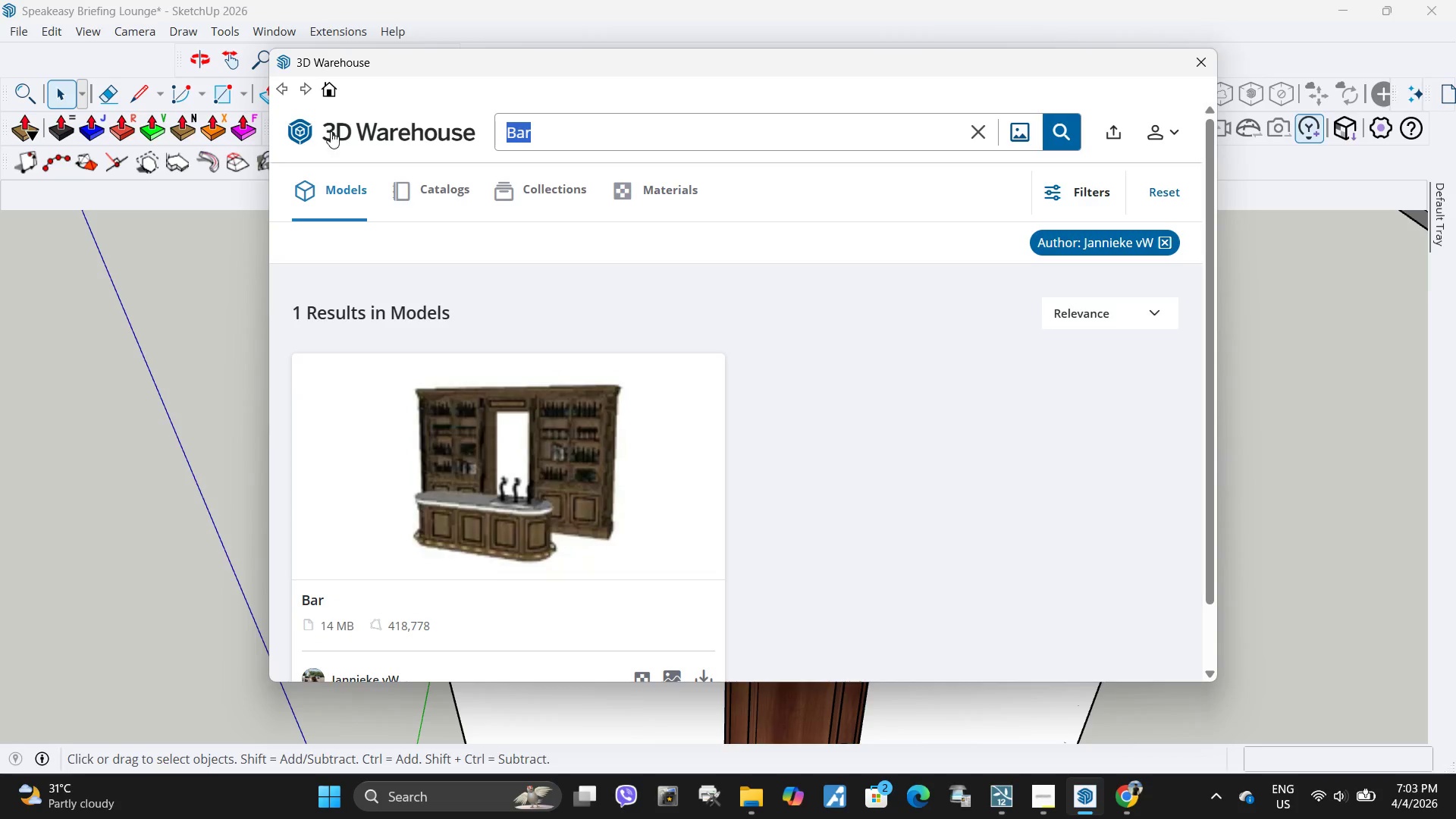 
key(Control+ControlLeft)
 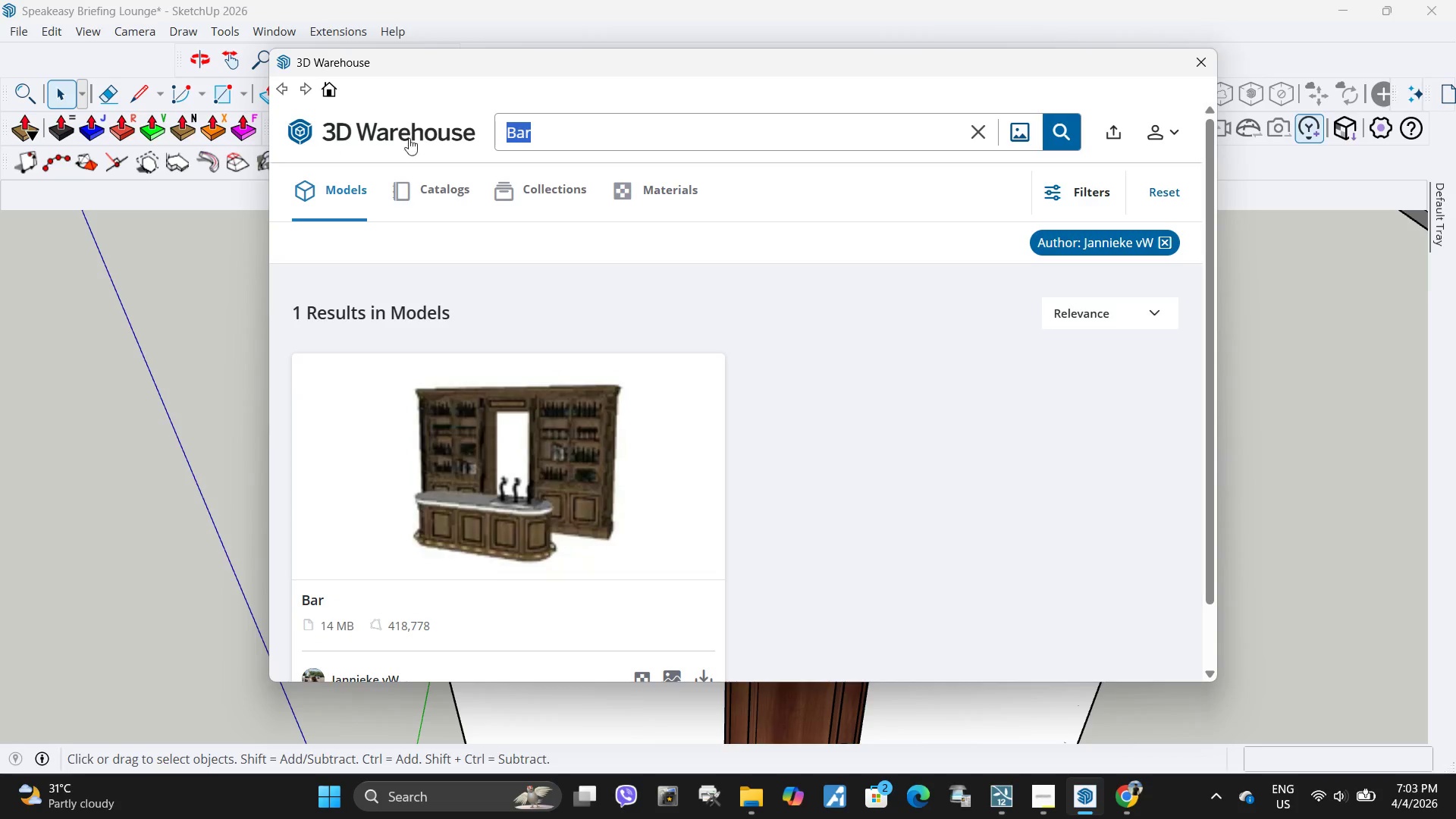 
key(Control+V)
 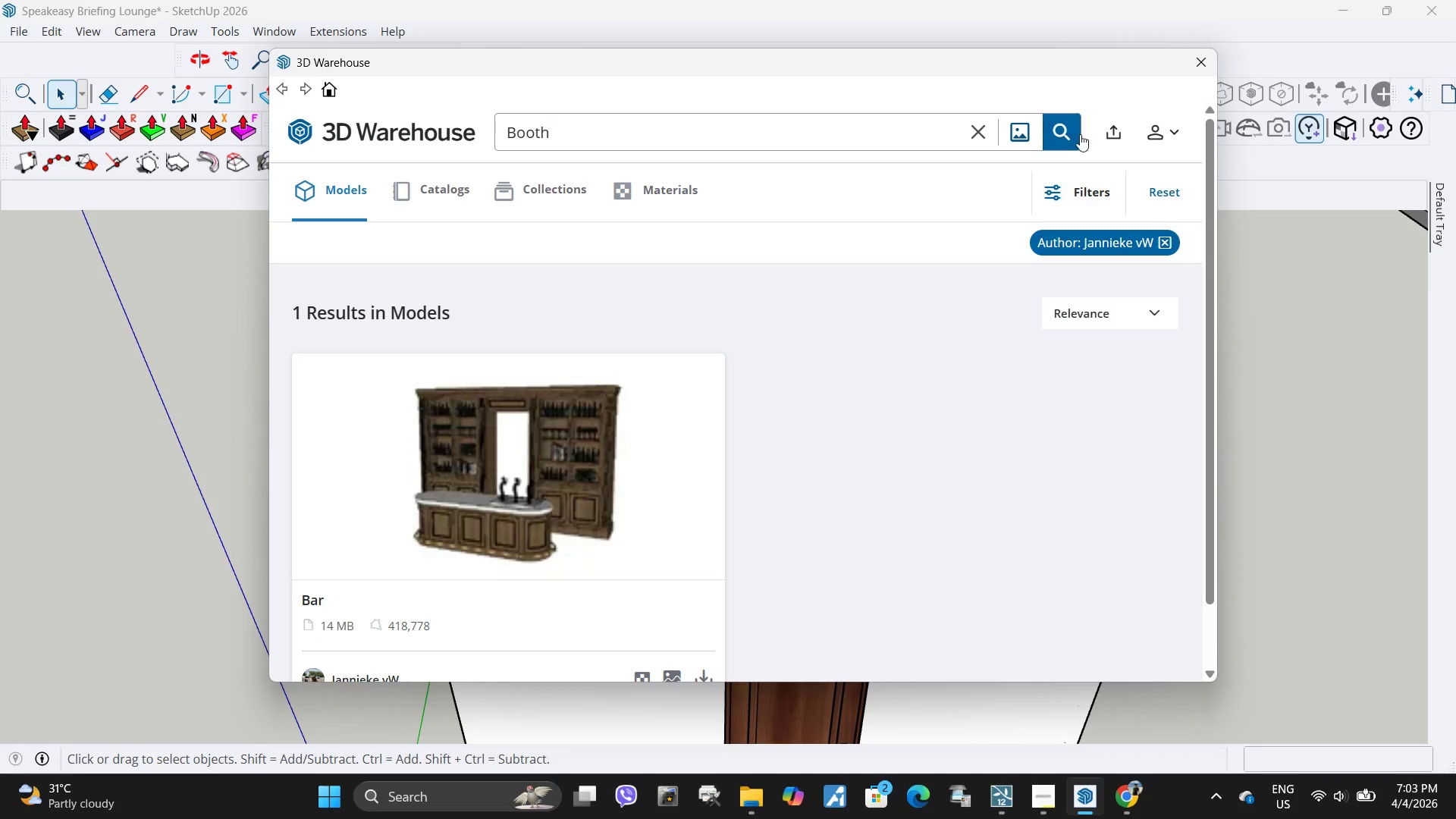 
left_click([1069, 134])
 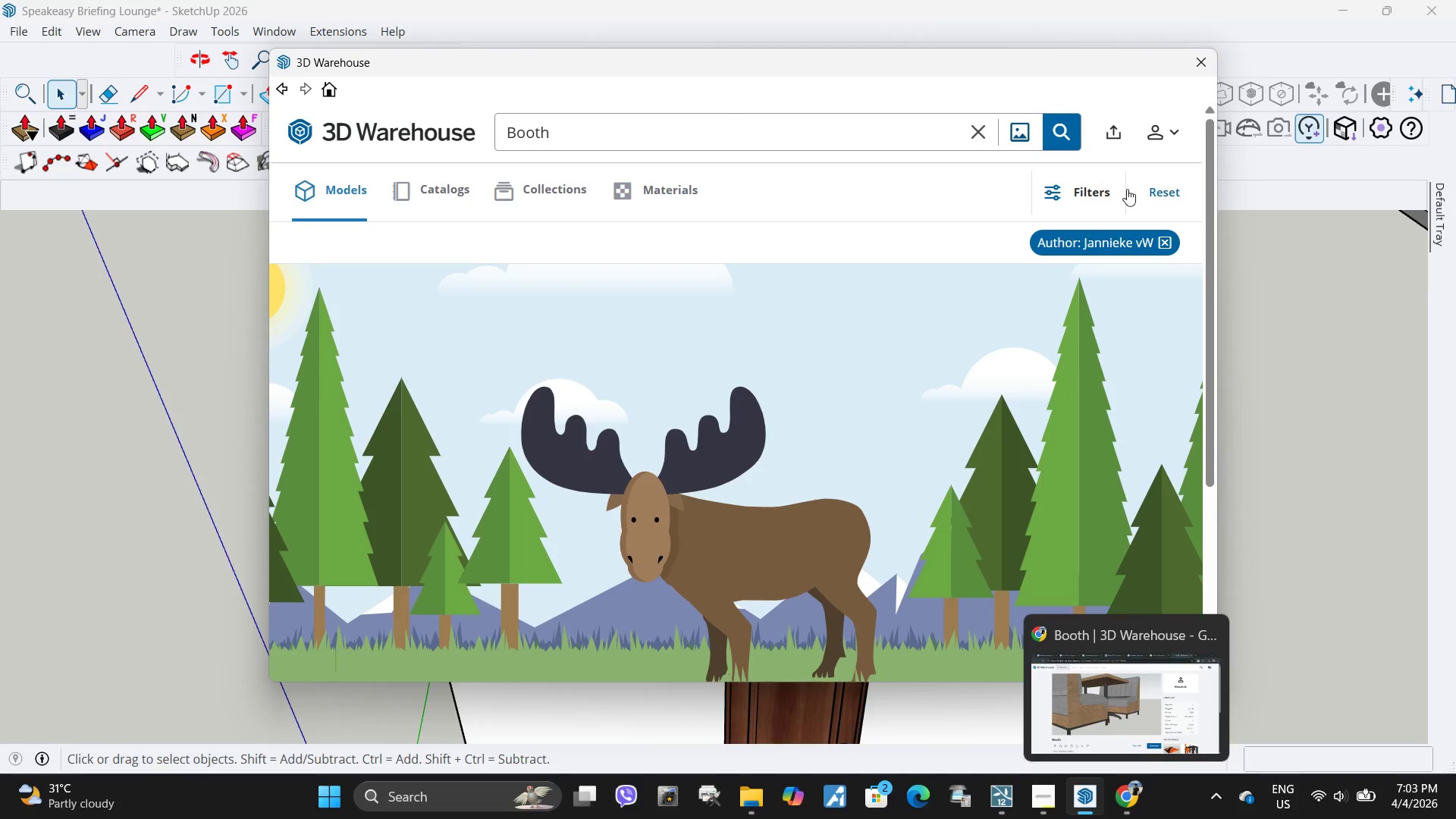 
left_click([1164, 243])
 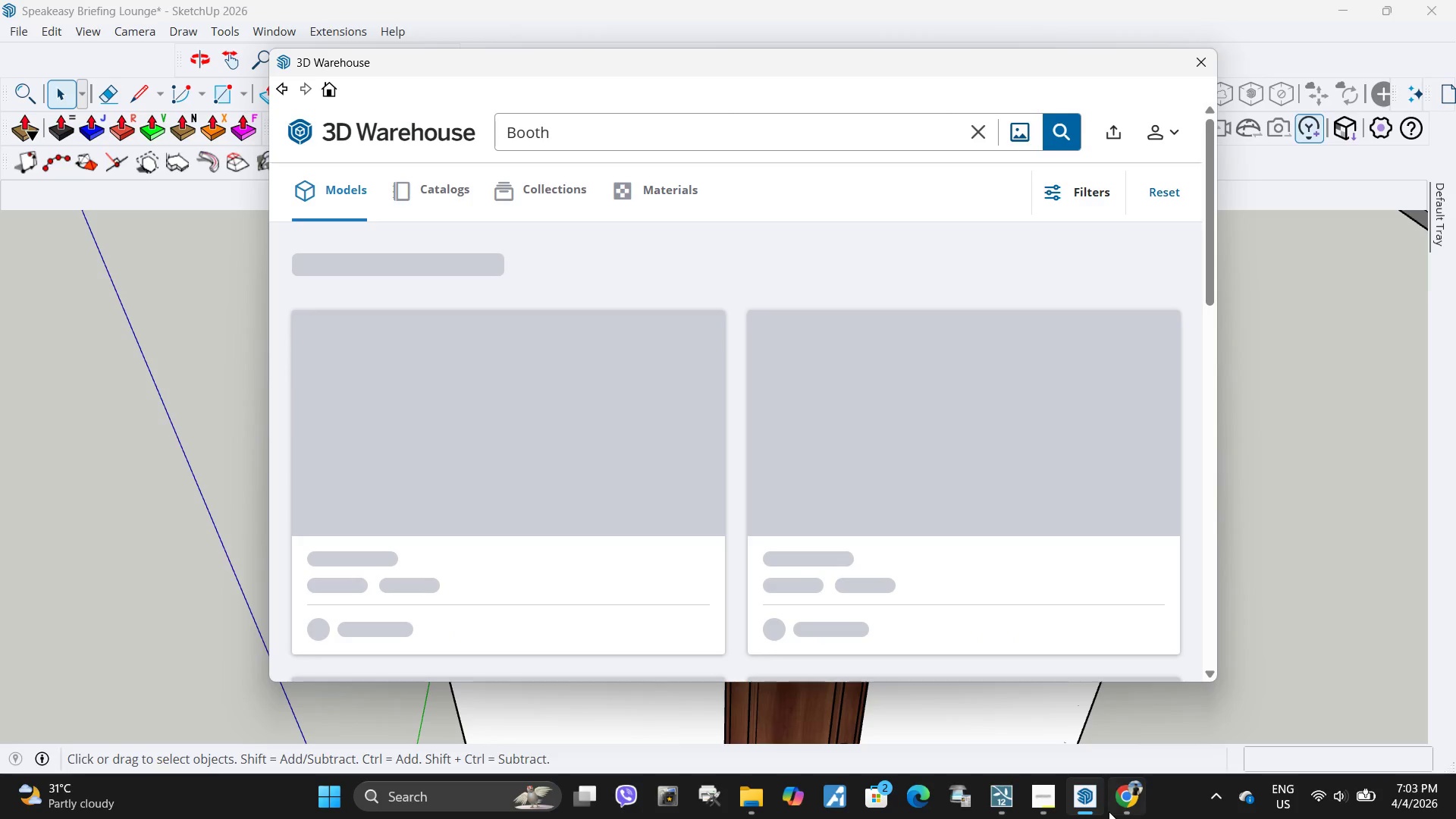 
left_click([1125, 810])
 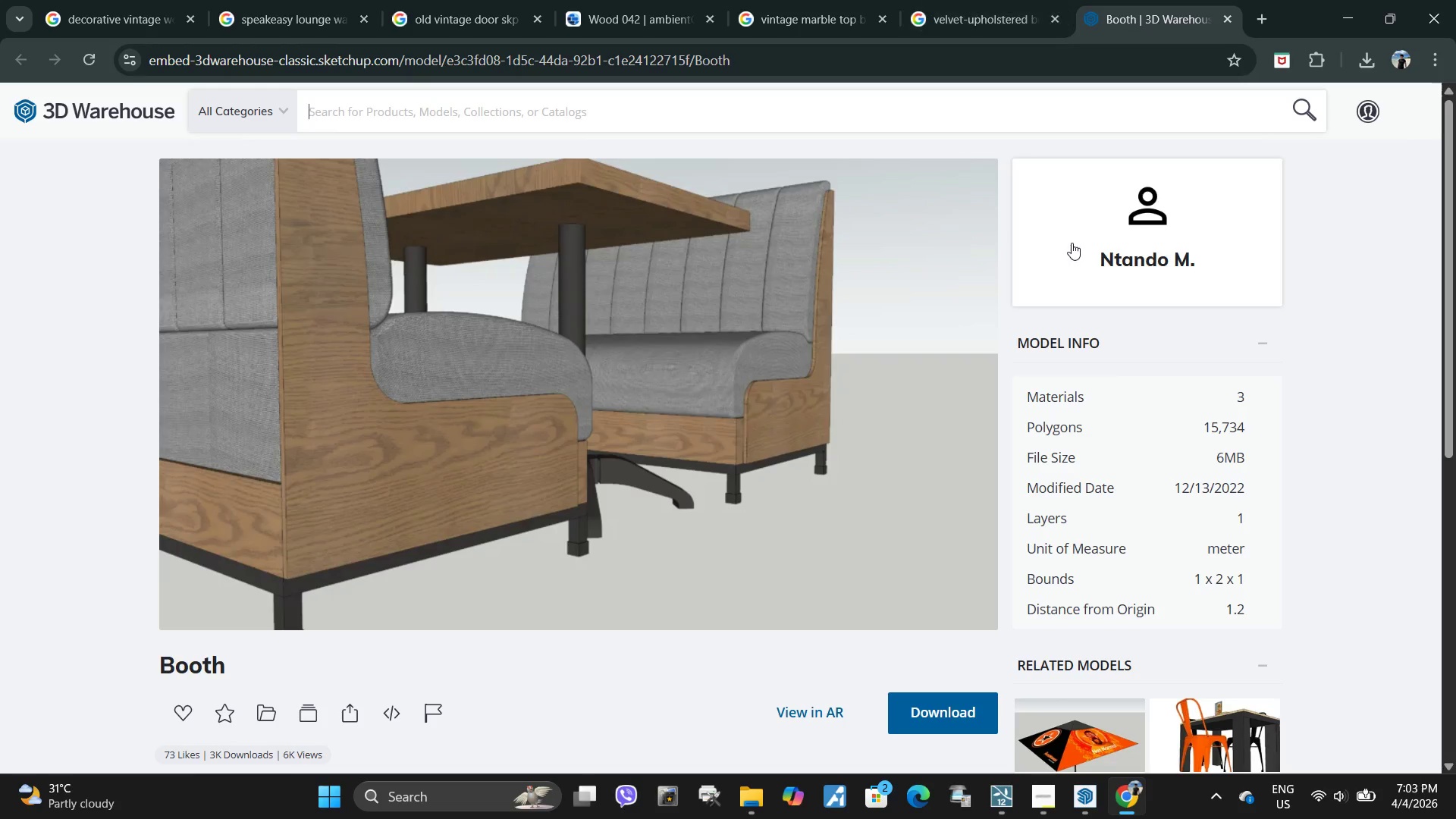 
left_click_drag(start_coordinate=[1103, 257], to_coordinate=[1181, 259])
 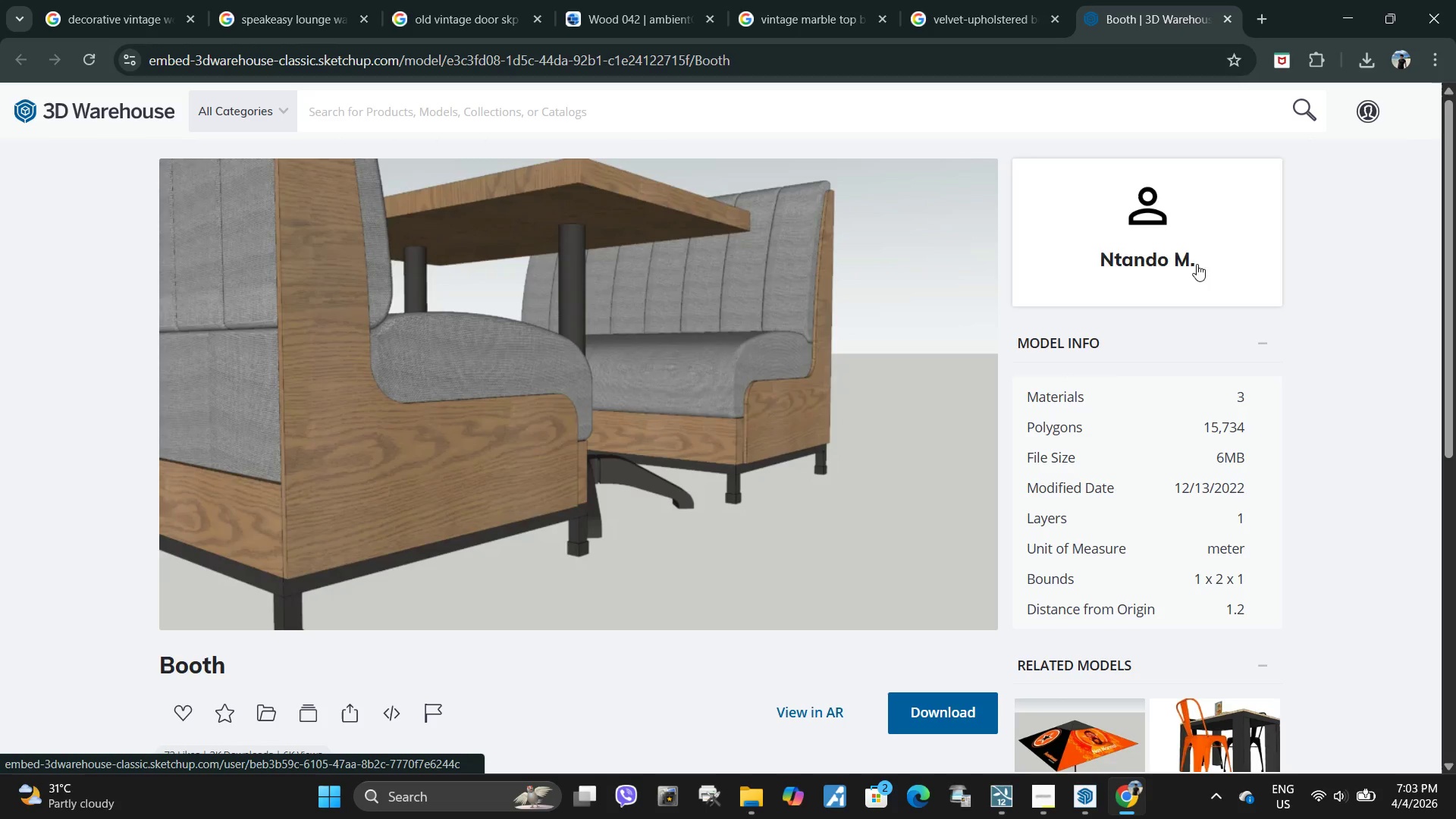 
left_click_drag(start_coordinate=[1198, 264], to_coordinate=[1047, 247])
 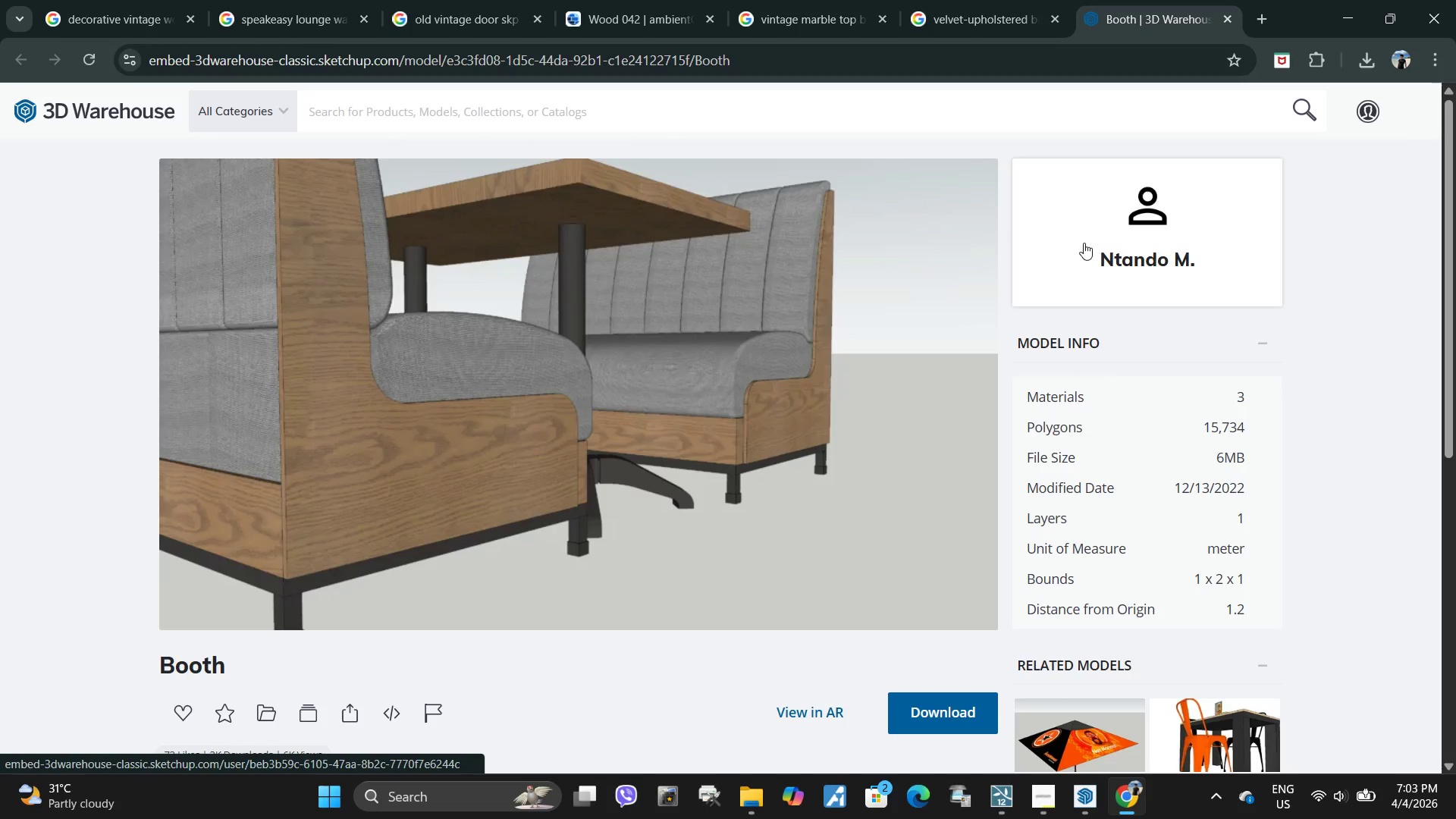 
left_click_drag(start_coordinate=[1084, 240], to_coordinate=[1166, 268])
 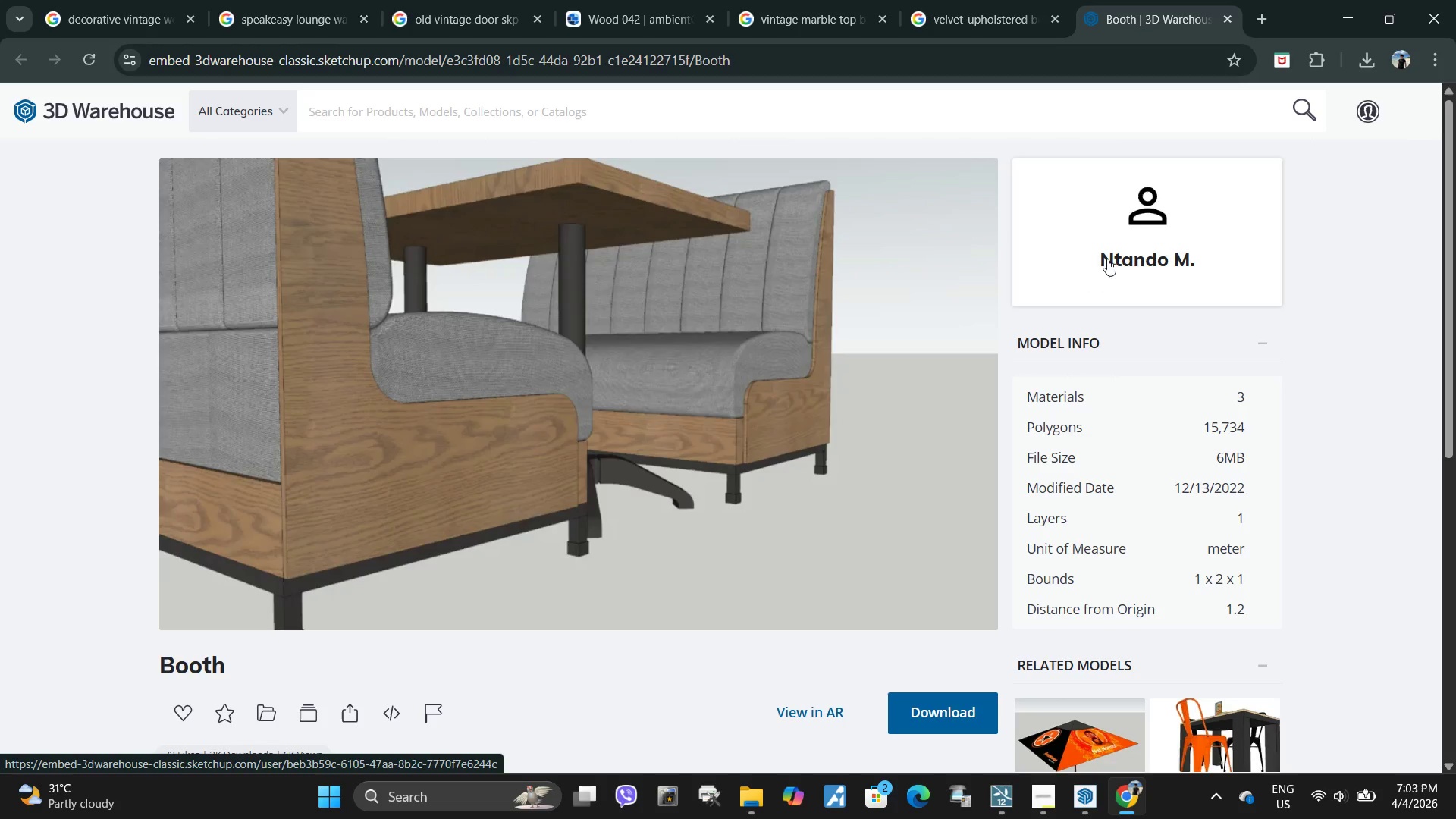 
left_click_drag(start_coordinate=[1107, 259], to_coordinate=[1208, 259])
 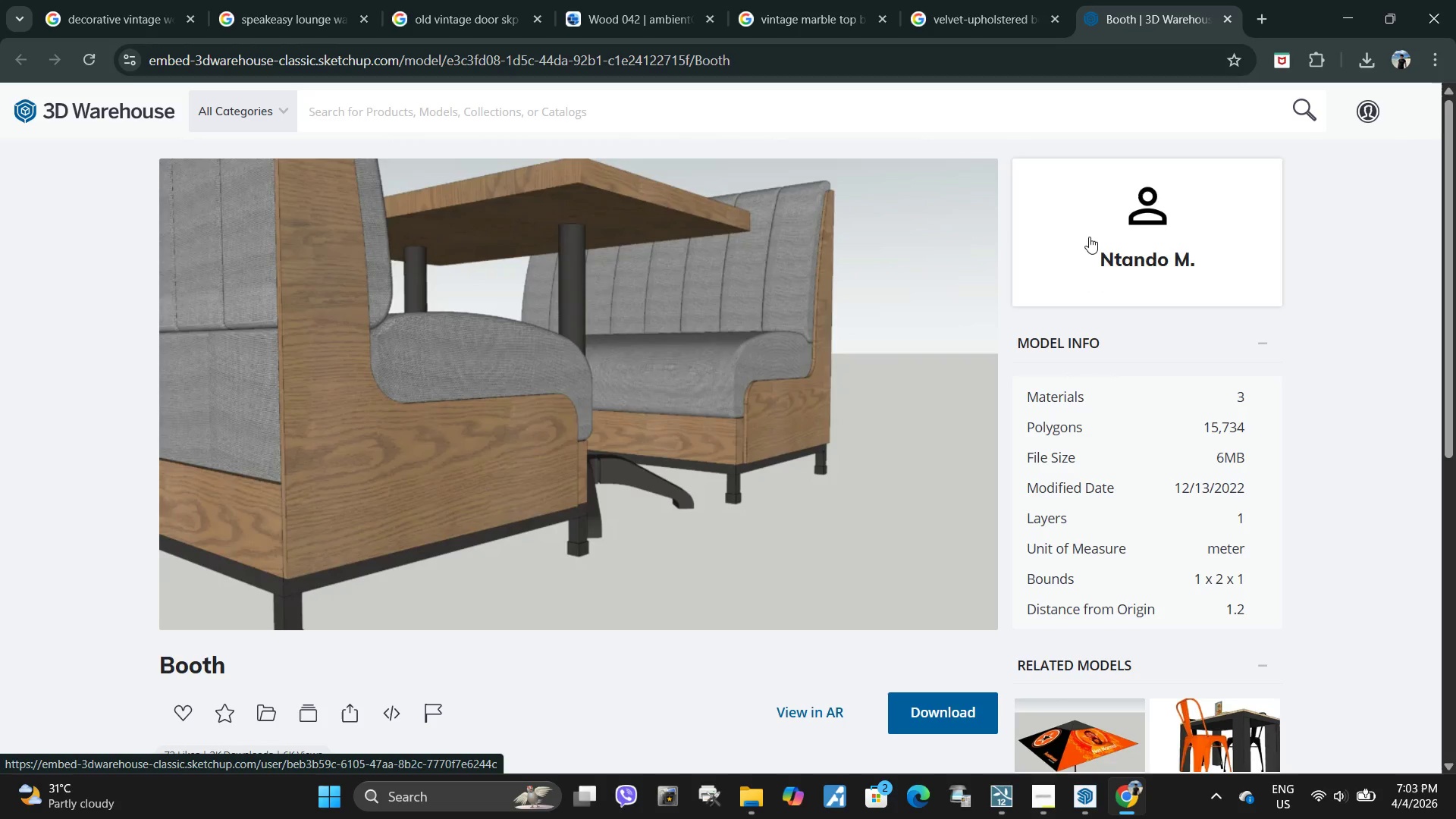 
left_click_drag(start_coordinate=[1087, 234], to_coordinate=[1190, 275])
 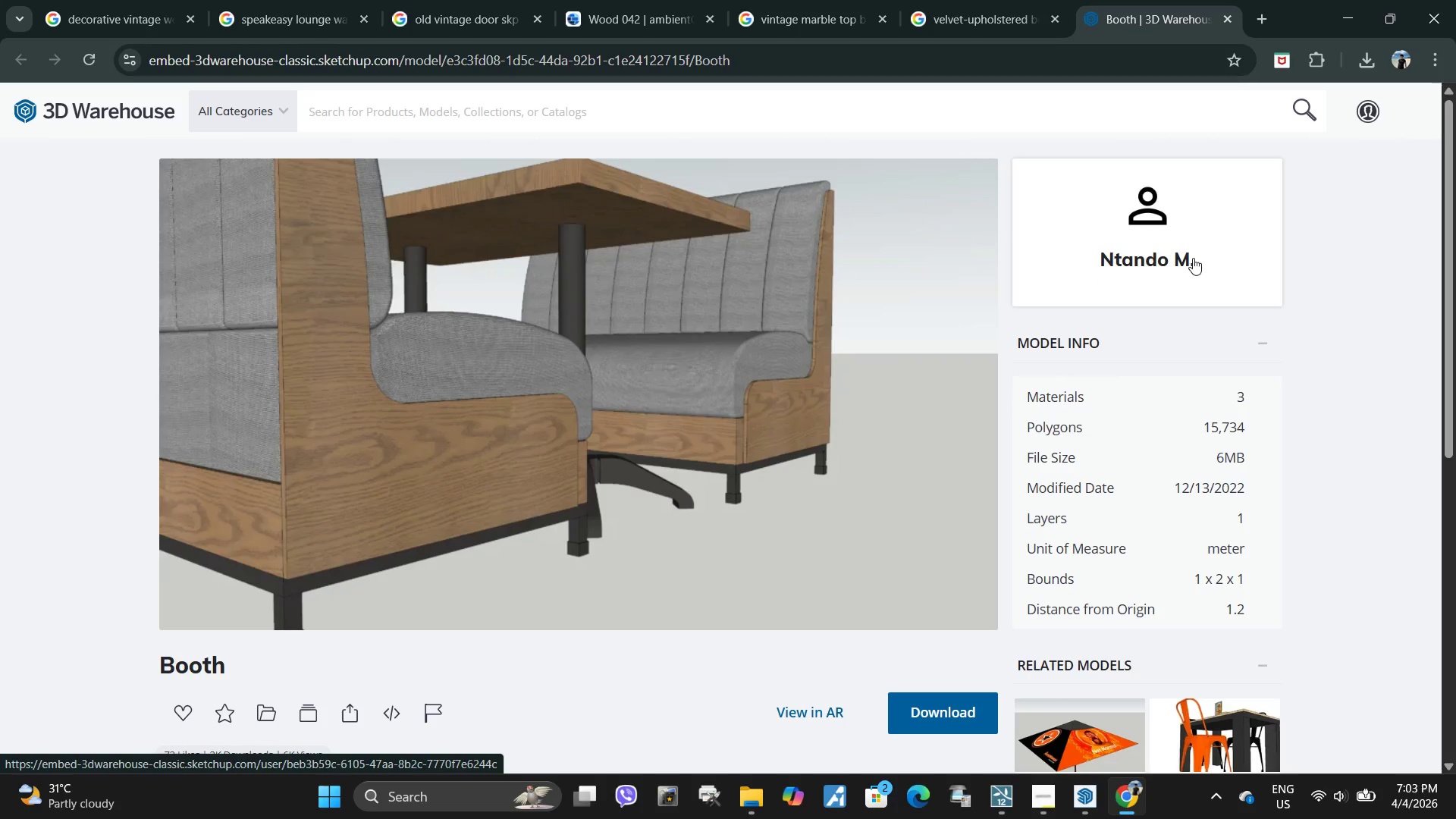 
left_click_drag(start_coordinate=[1193, 257], to_coordinate=[1118, 251])
 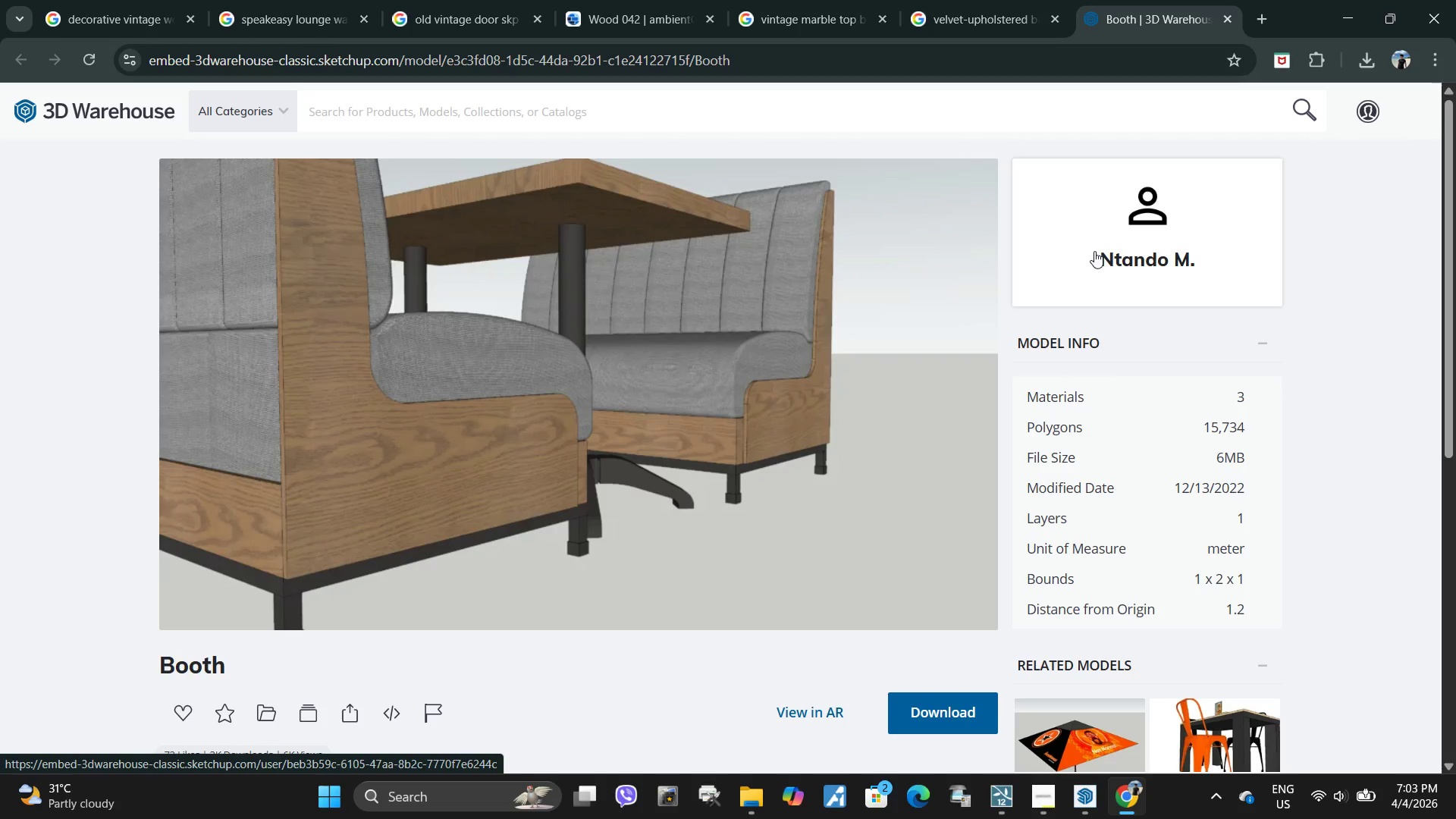 
scroll: coordinate [1095, 259], scroll_direction: up, amount: 1.0
 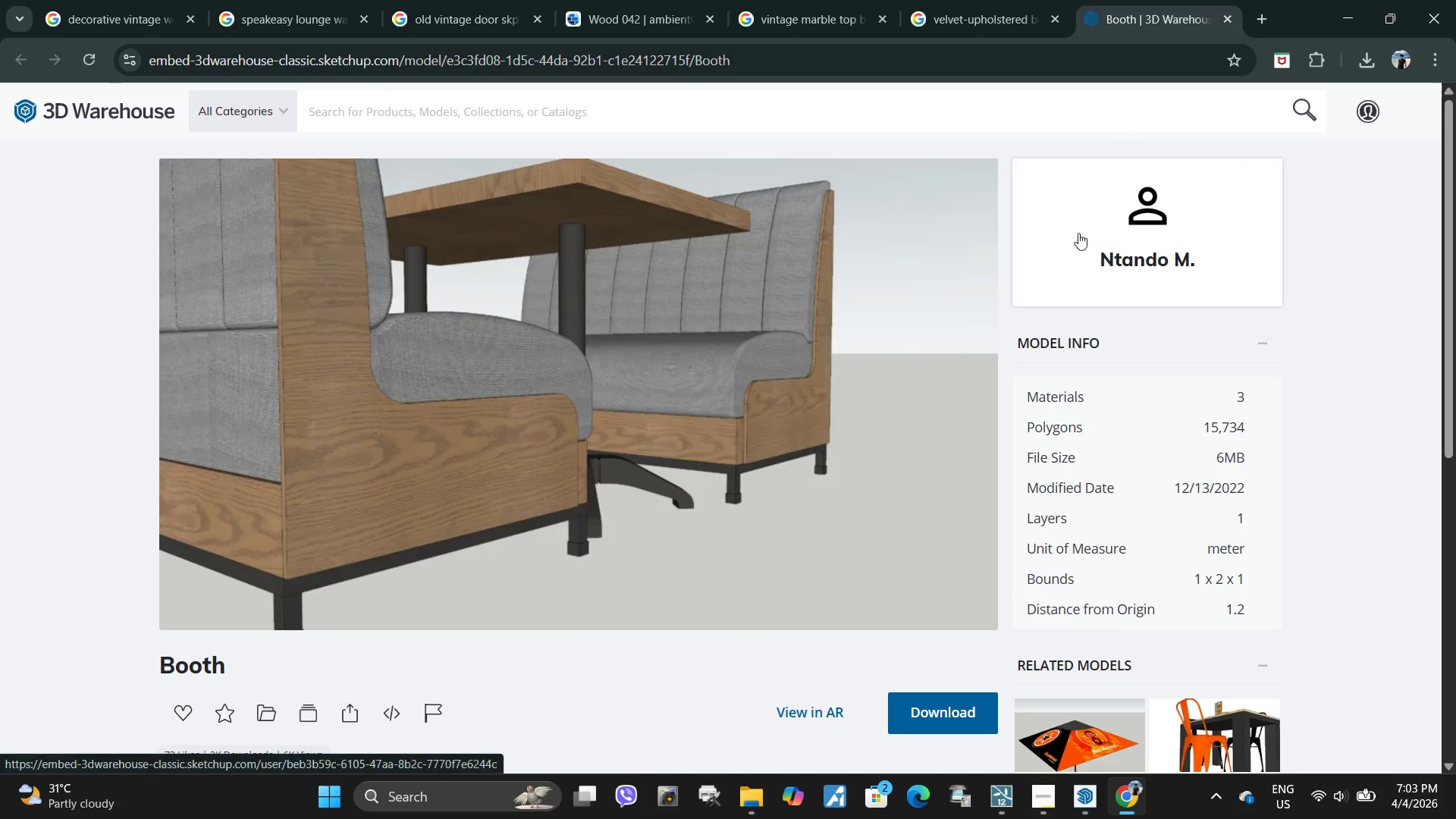 
left_click_drag(start_coordinate=[1080, 233], to_coordinate=[1163, 259])
 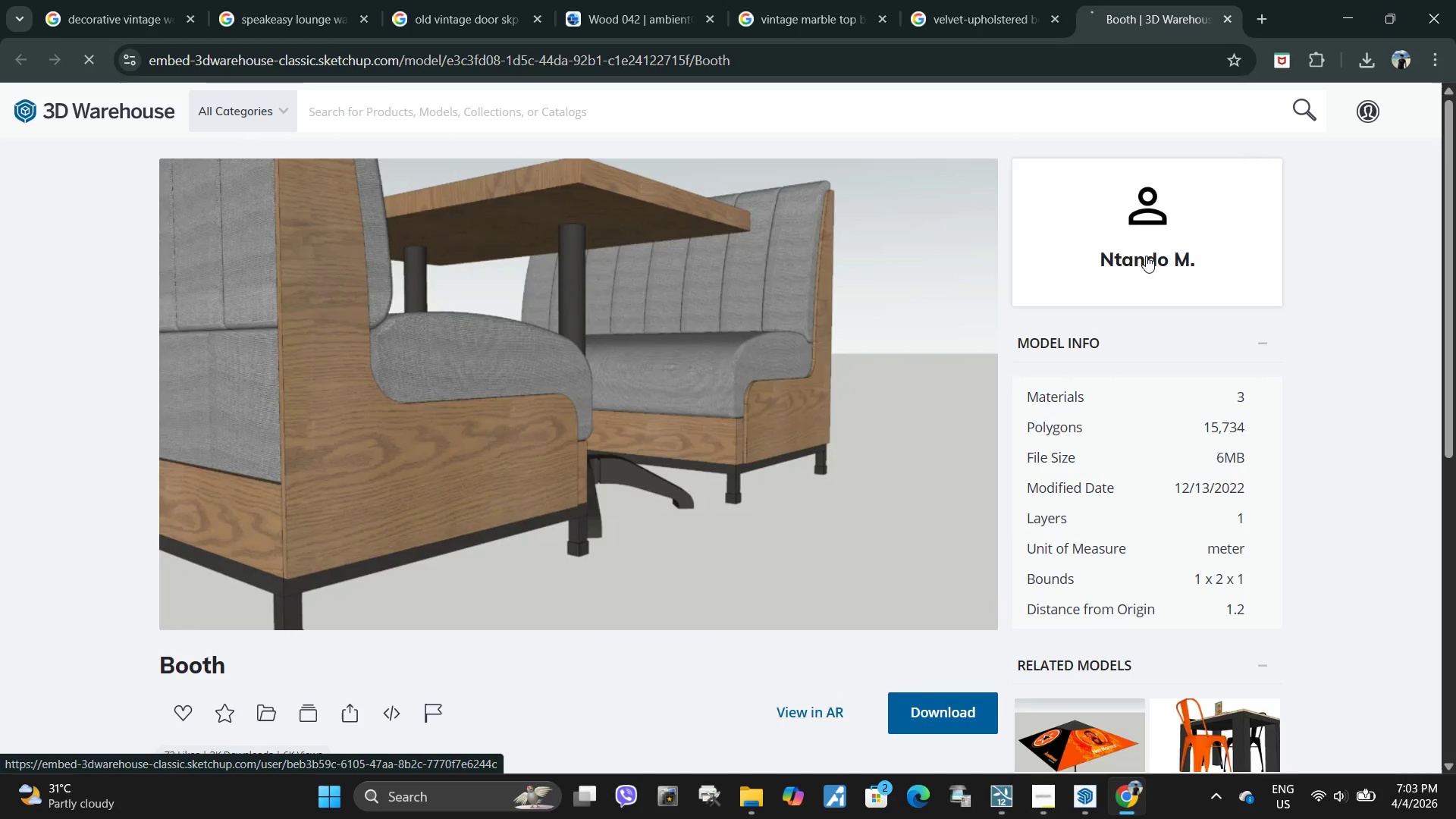 
double_click([1146, 256])
 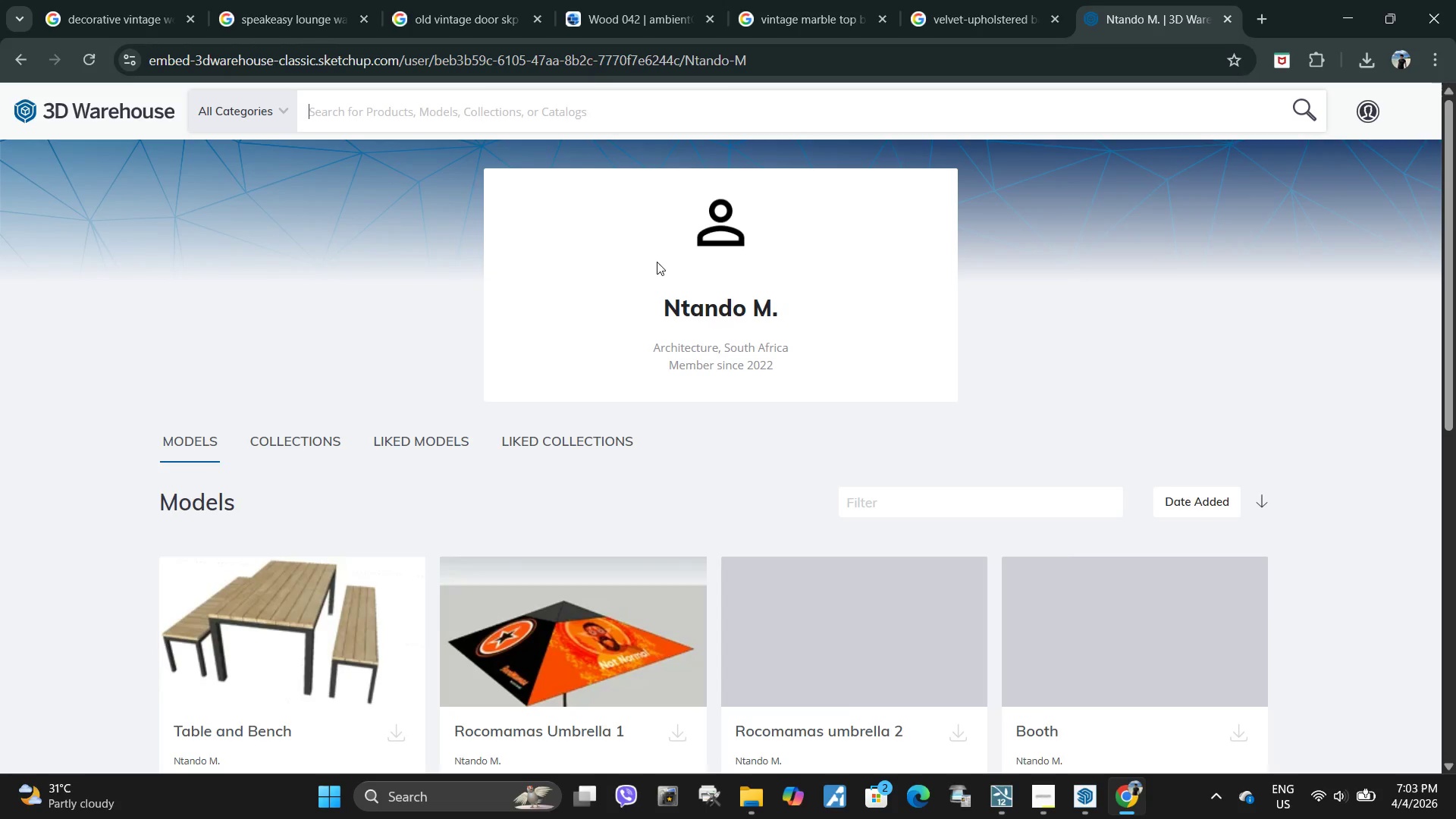 
left_click_drag(start_coordinate=[667, 313], to_coordinate=[806, 313])
 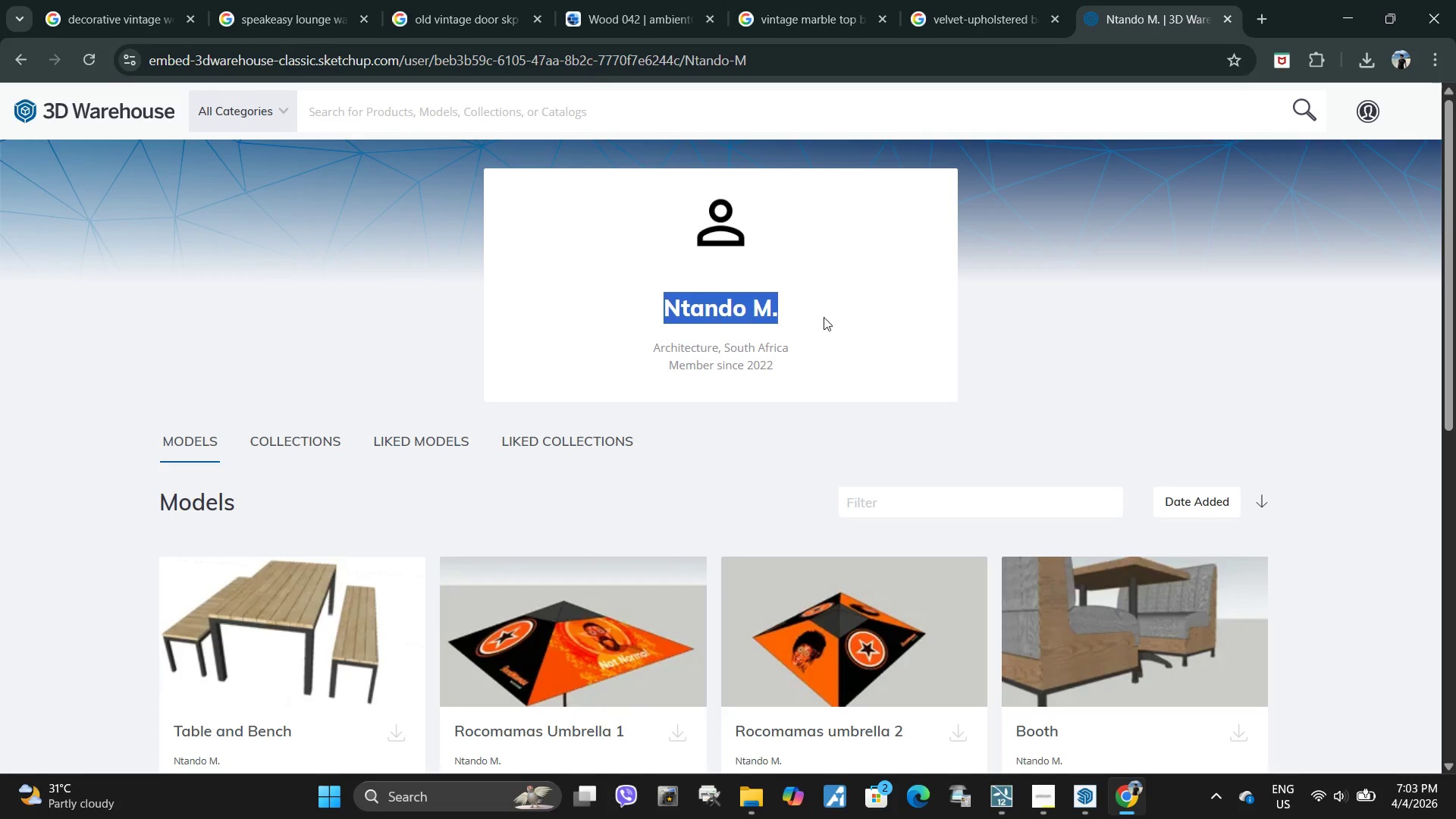 
key(Control+C)
 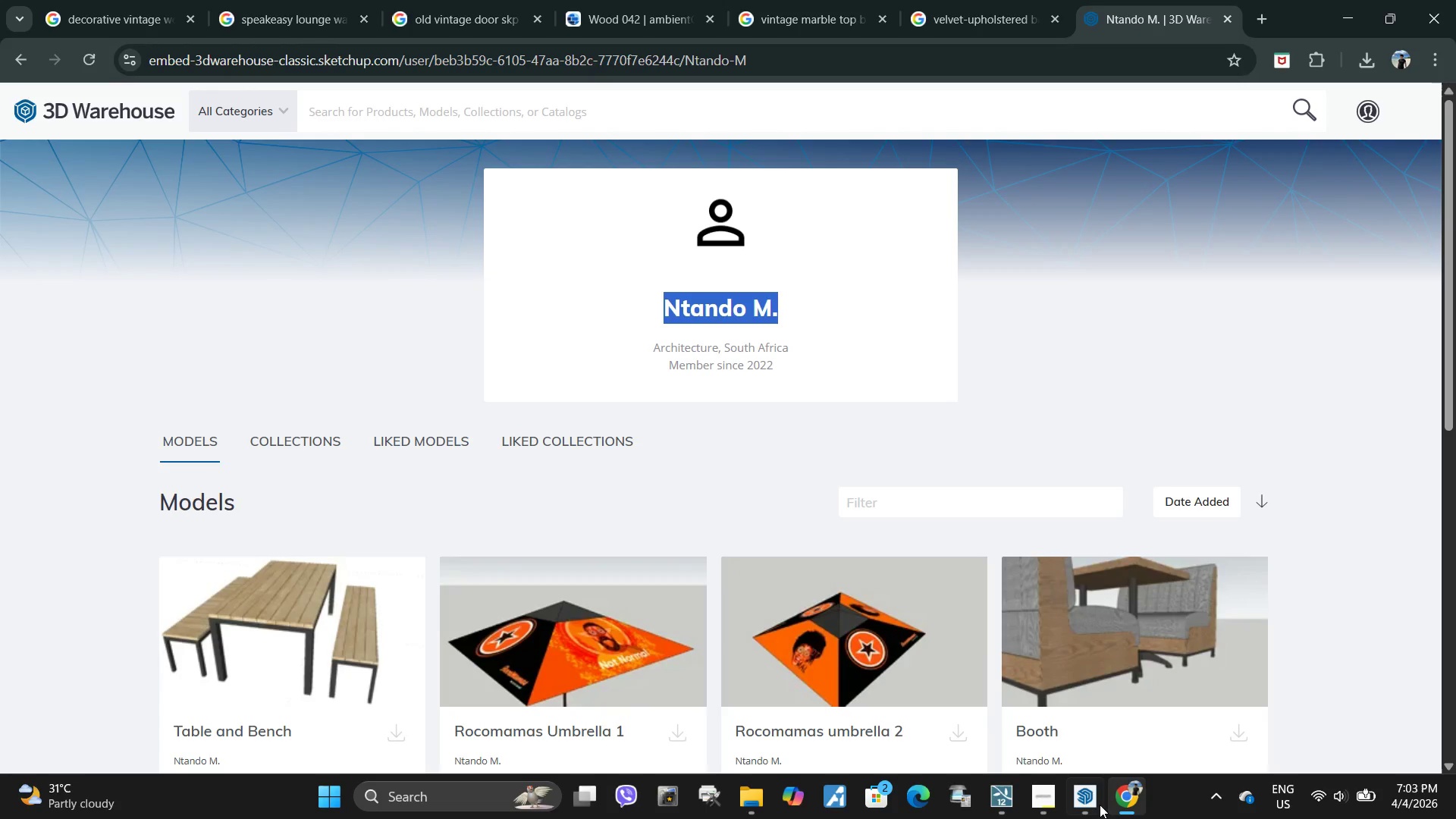 
left_click([1091, 803])
 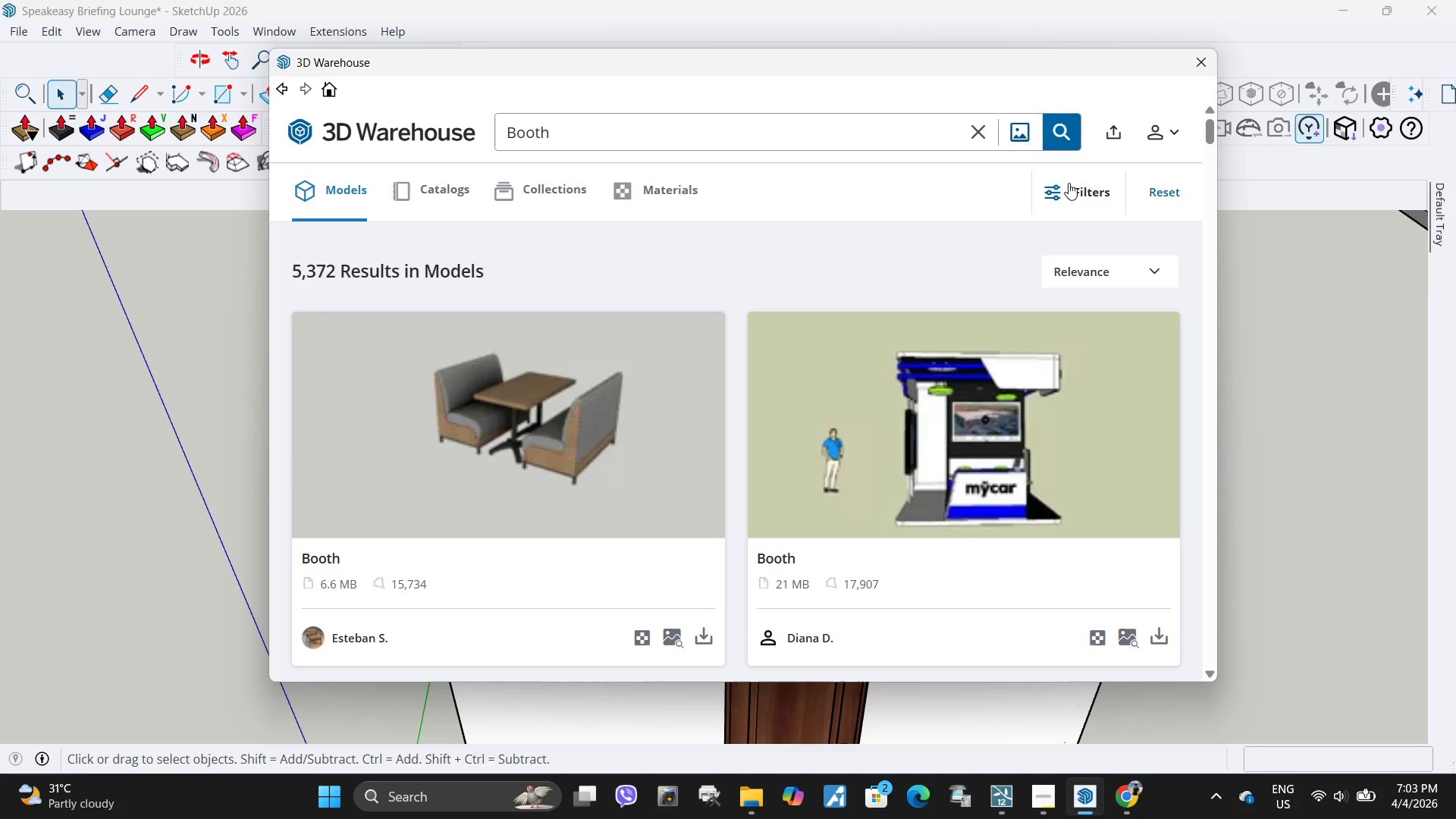 
left_click([1066, 184])
 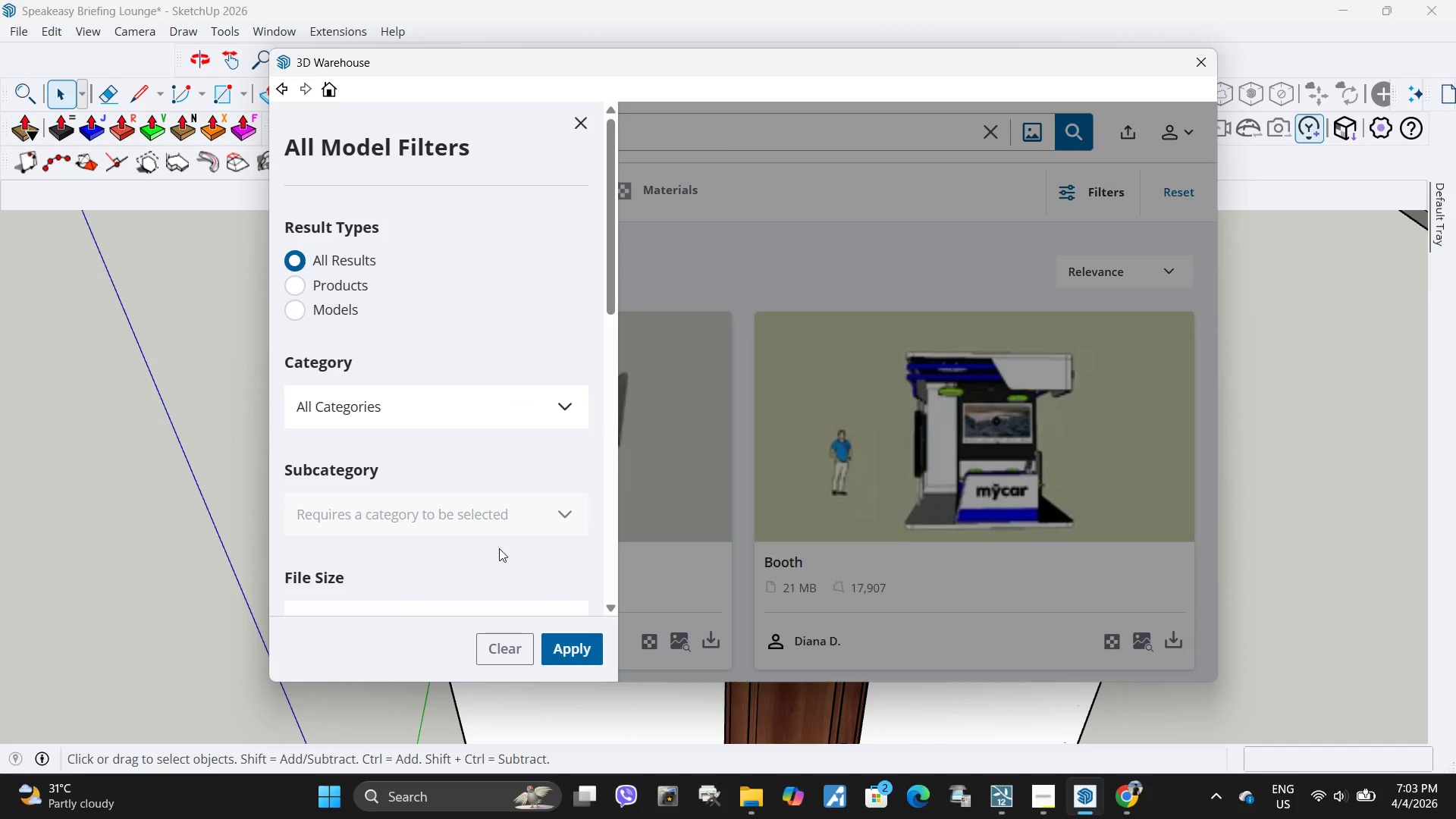 
scroll: coordinate [397, 293], scroll_direction: down, amount: 10.0
 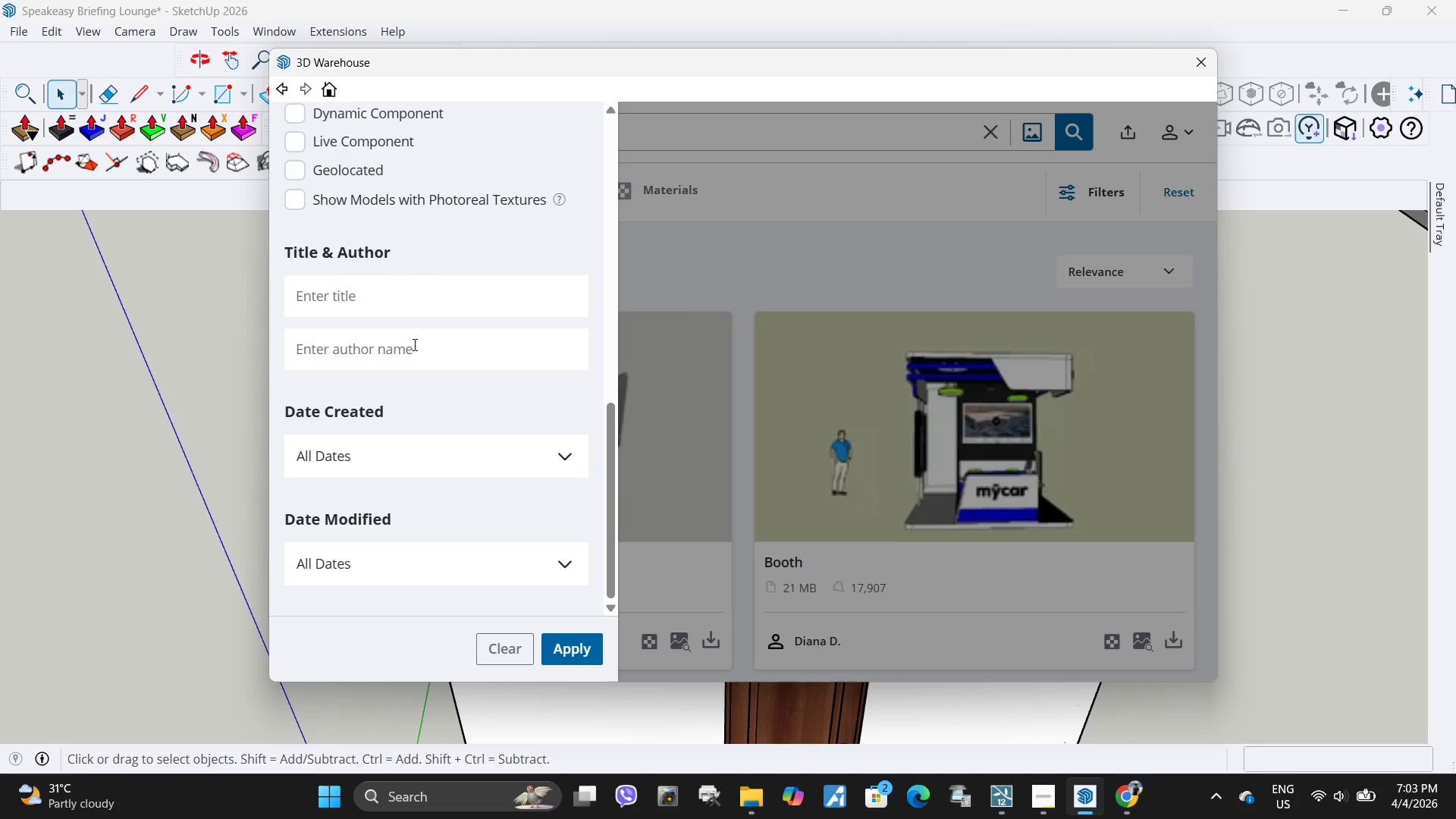 
left_click([413, 349])
 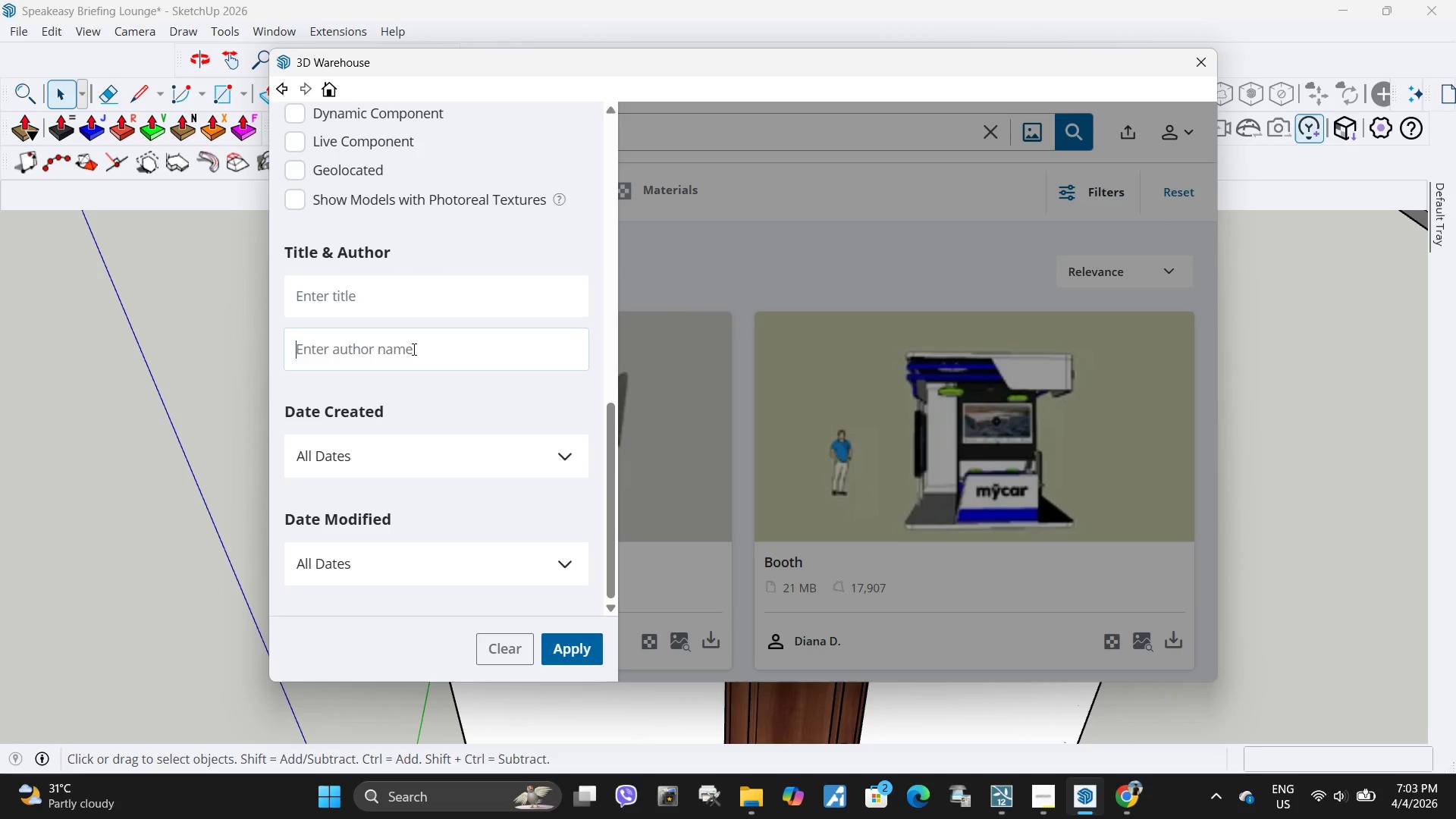 
key(Control+ControlLeft)
 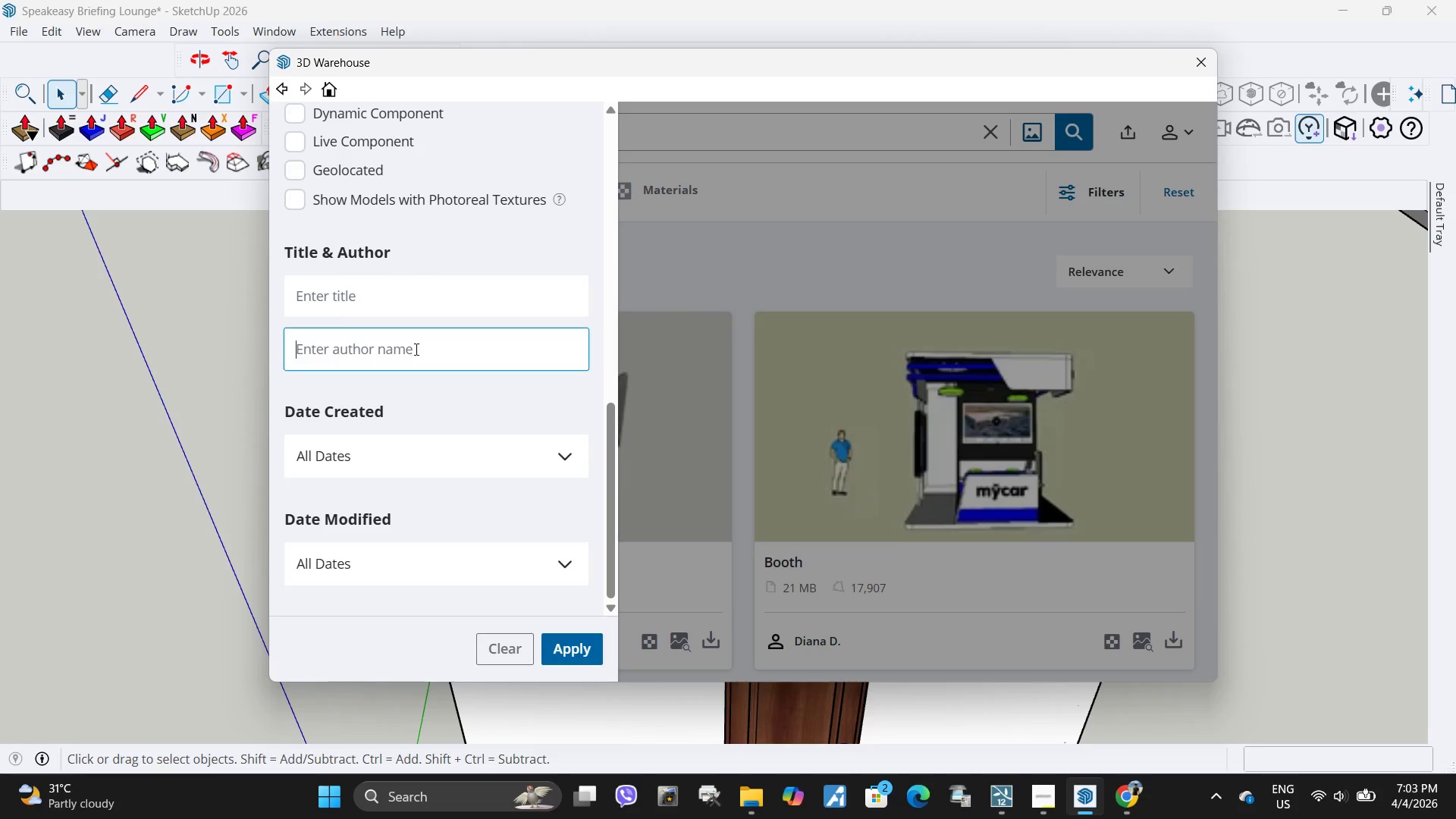 
key(Control+V)
 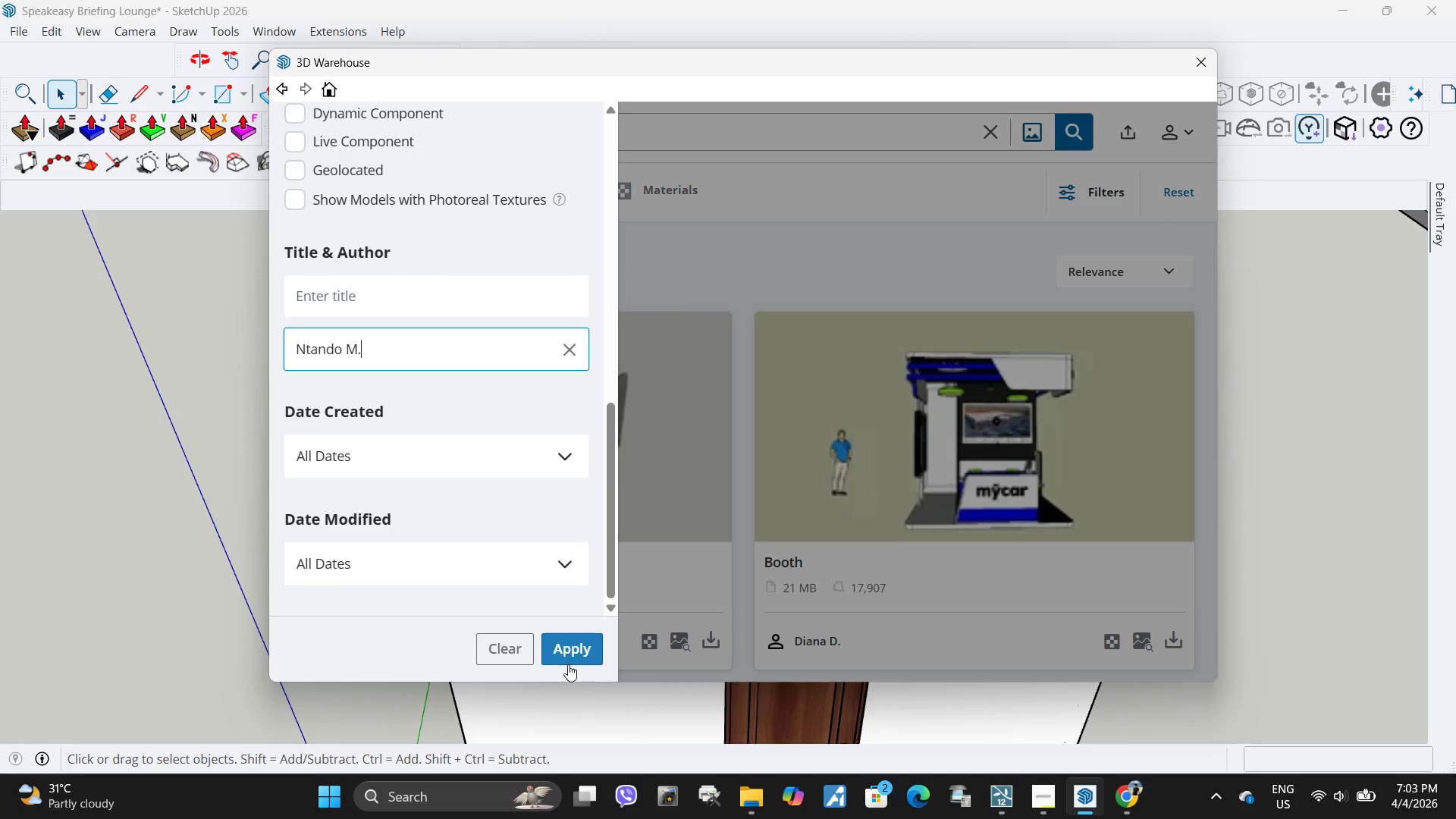 
left_click([572, 662])
 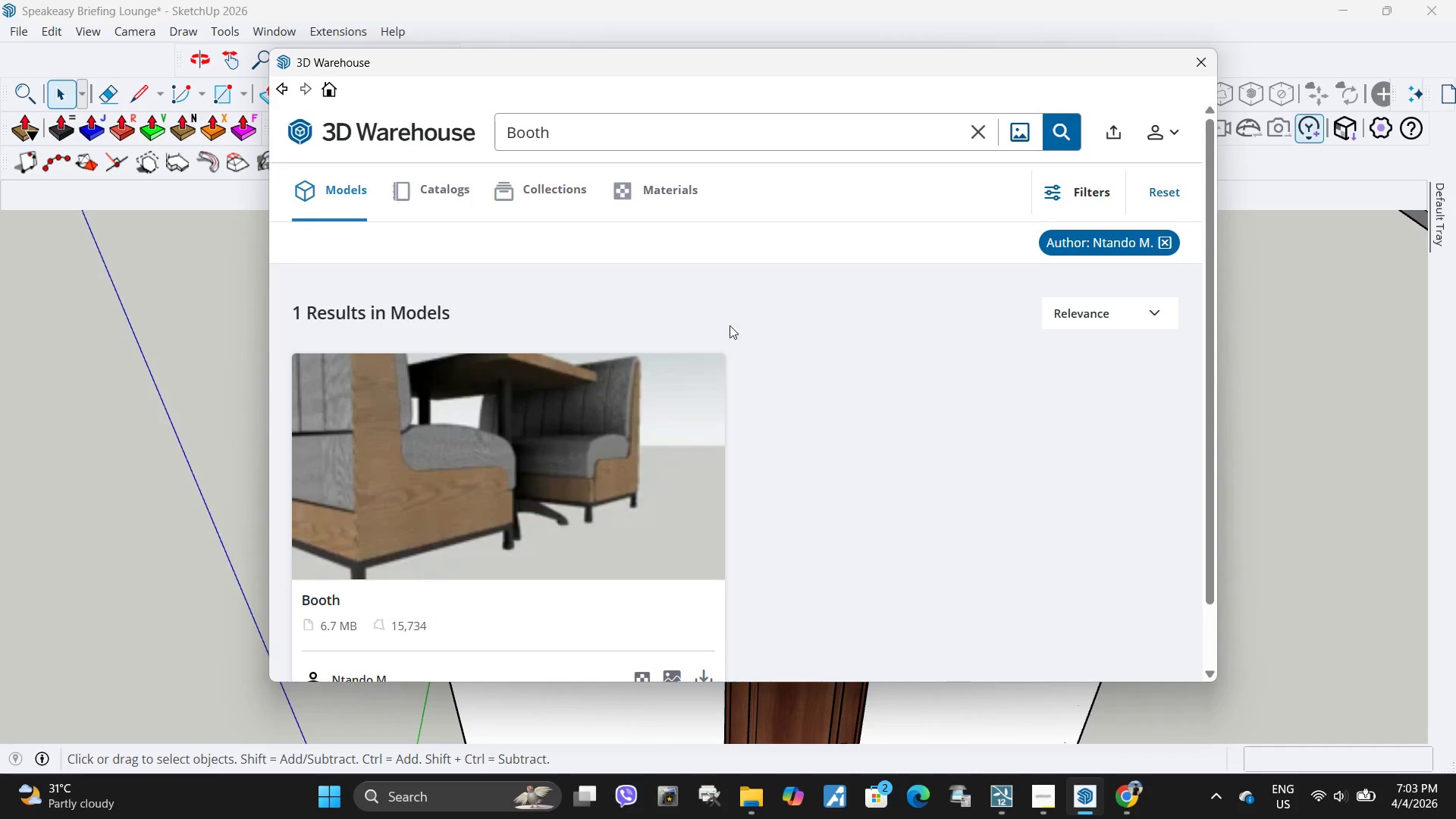 
scroll: coordinate [671, 529], scroll_direction: down, amount: 1.0
 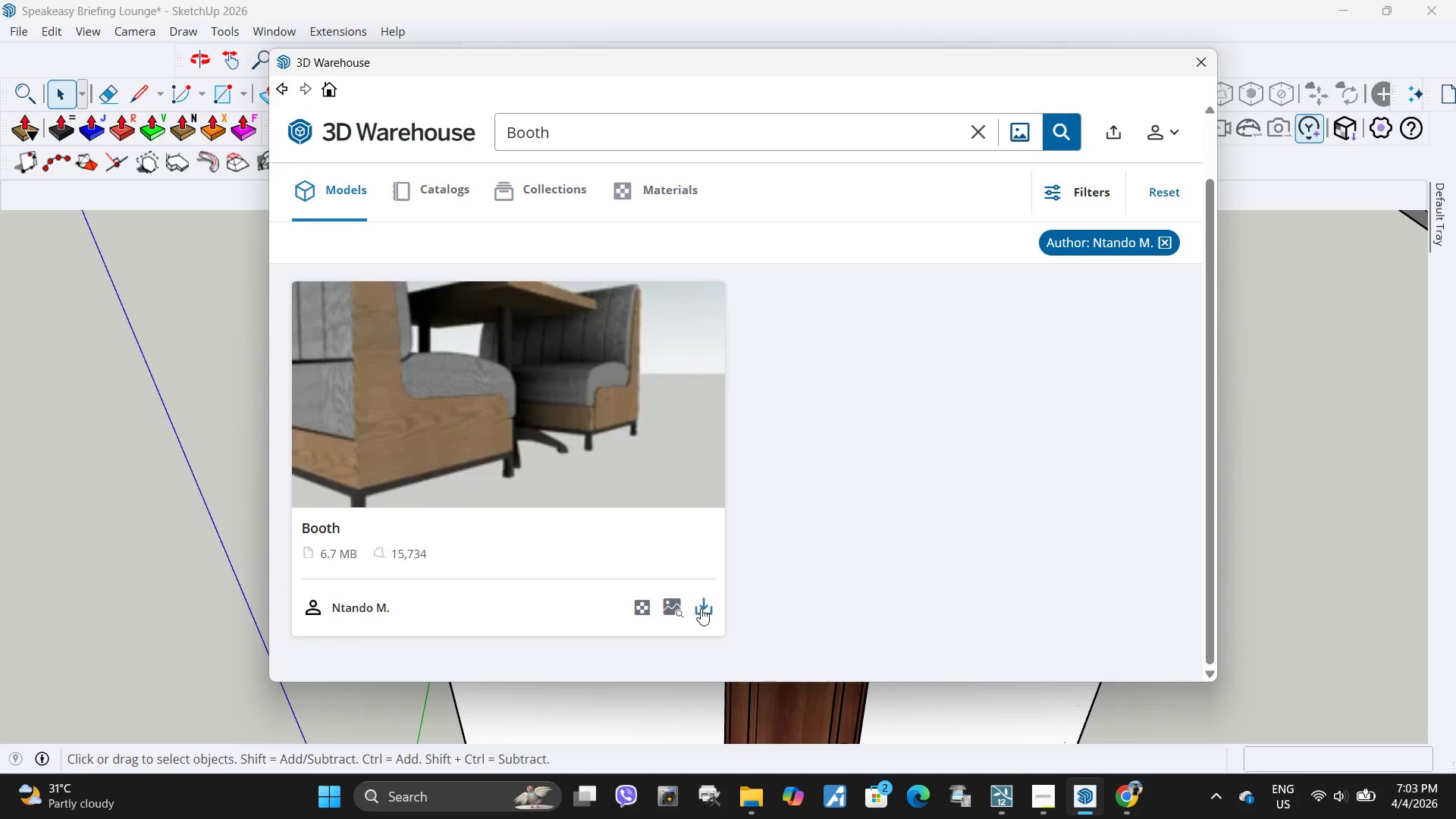 
left_click([701, 609])
 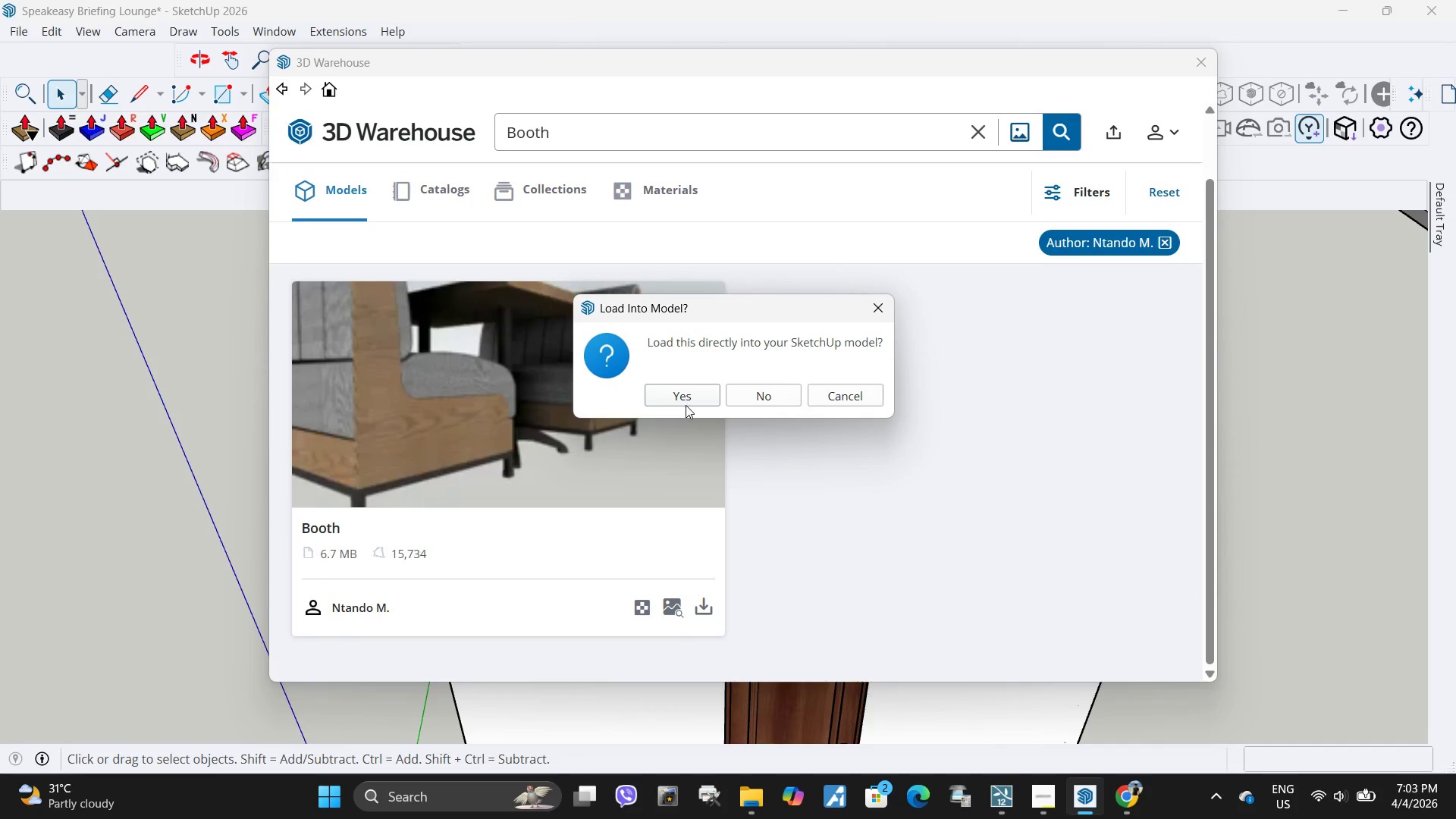 
left_click([690, 400])
 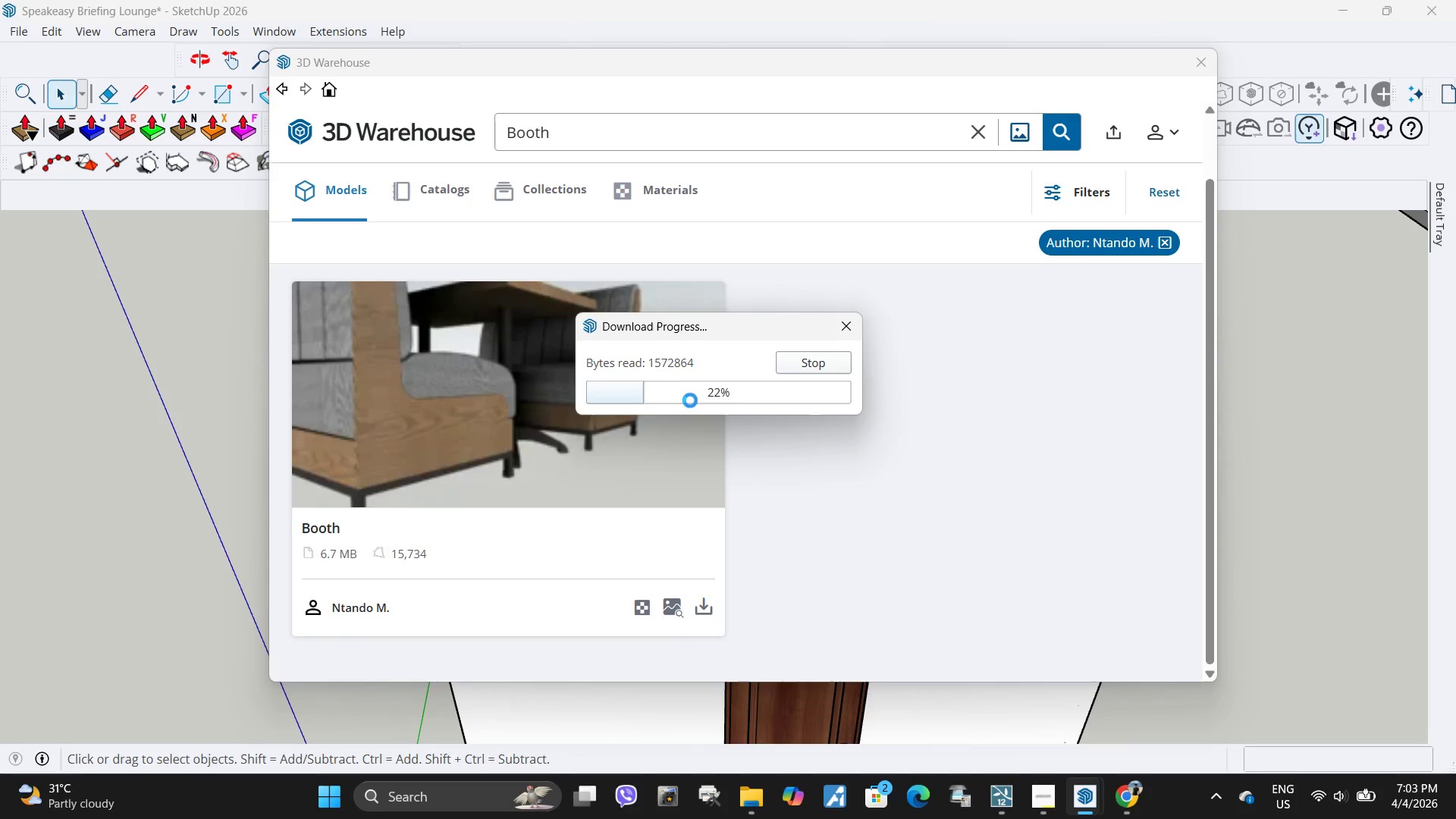 
wait(8.42)
 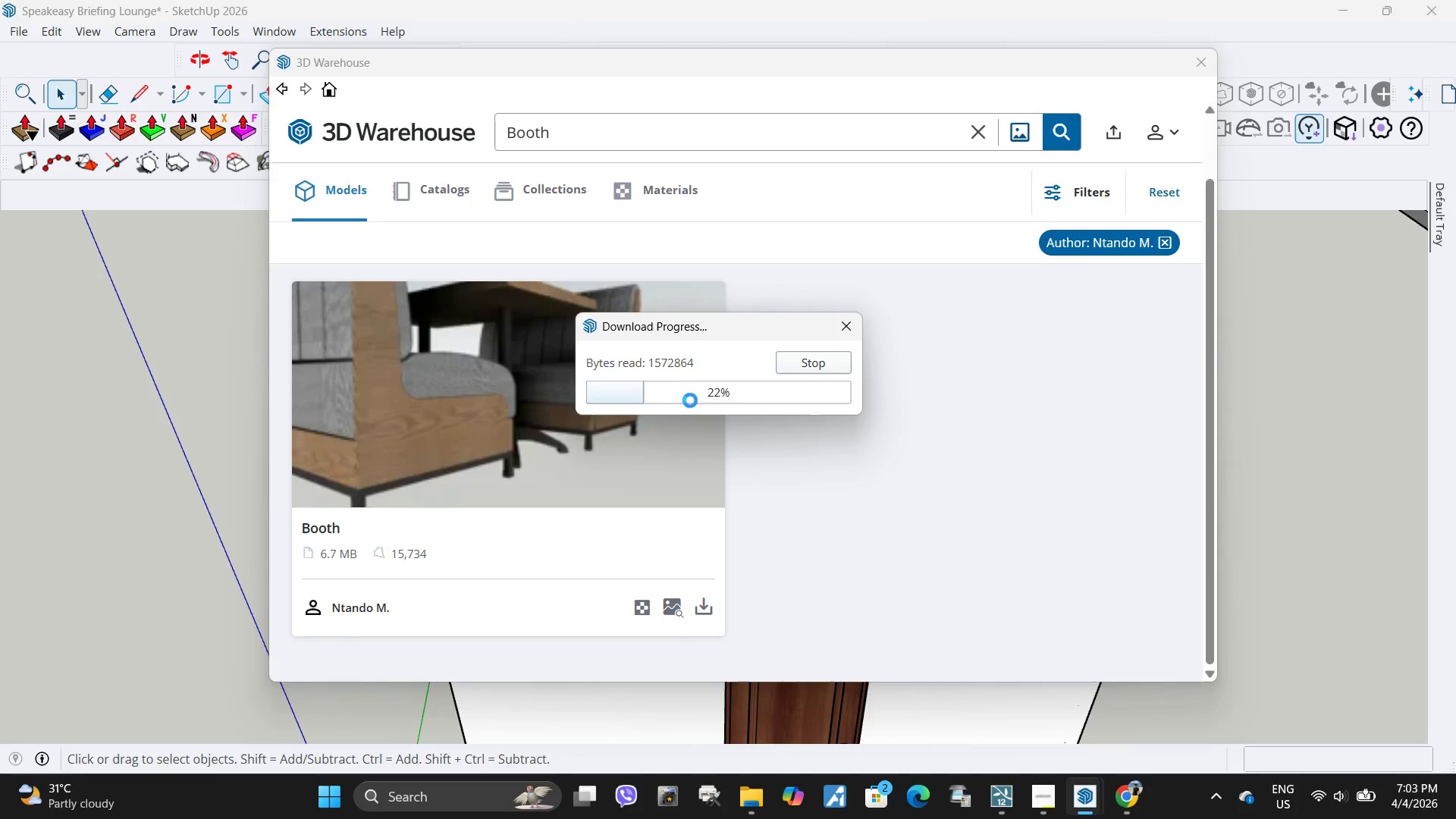 
scroll: coordinate [651, 544], scroll_direction: down, amount: 12.0
 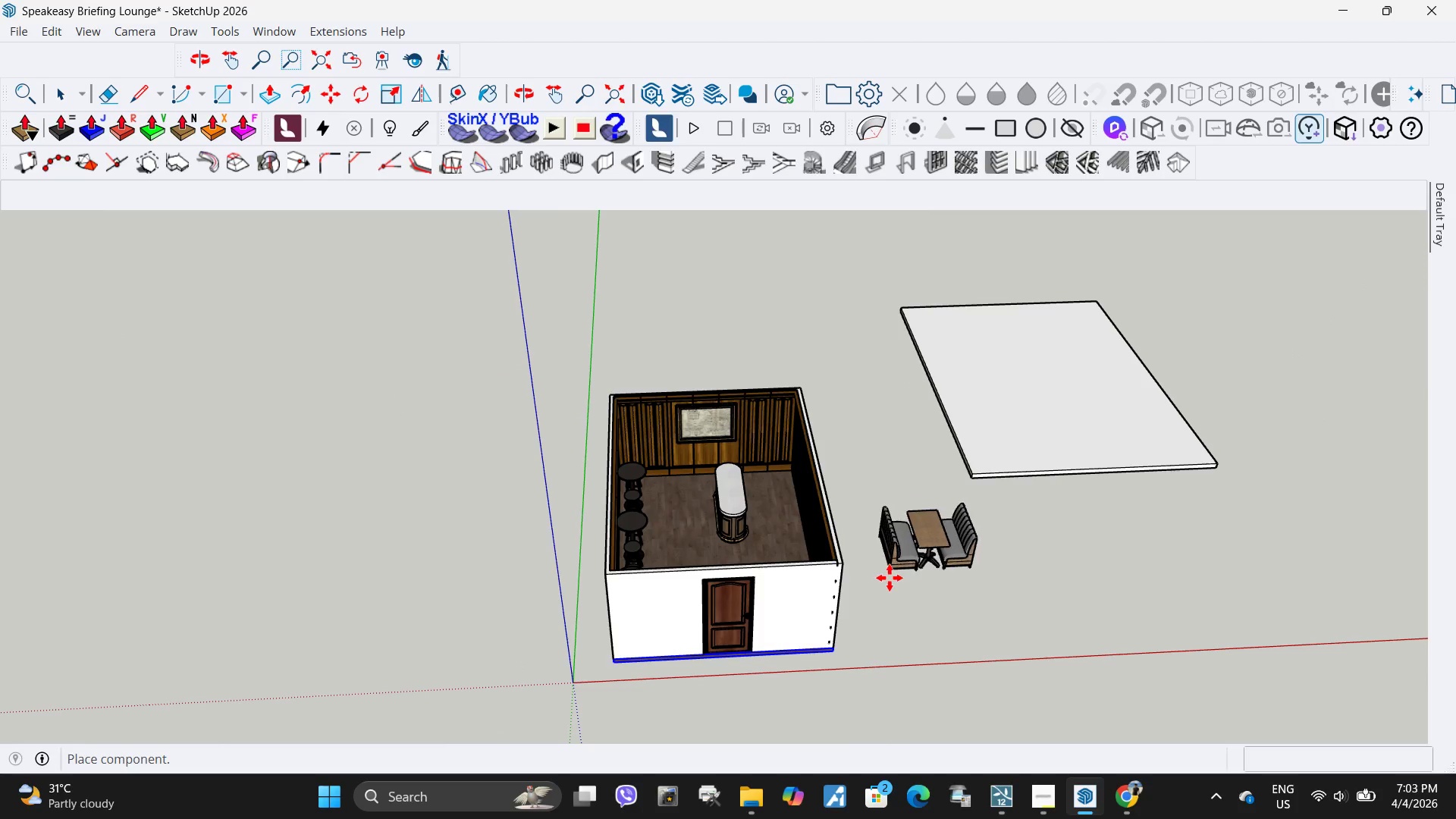 
left_click([893, 583])
 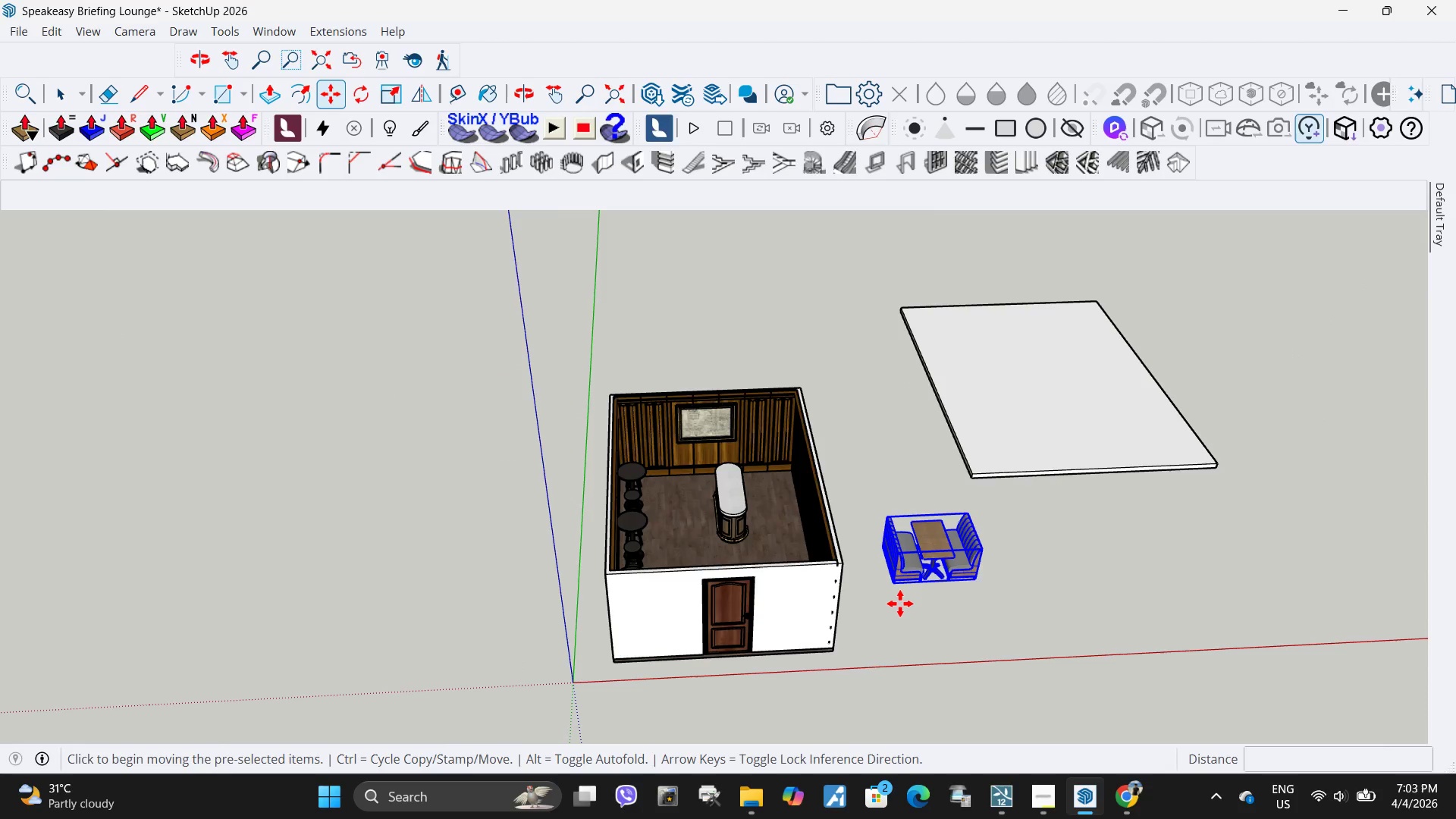 
key(Q)
 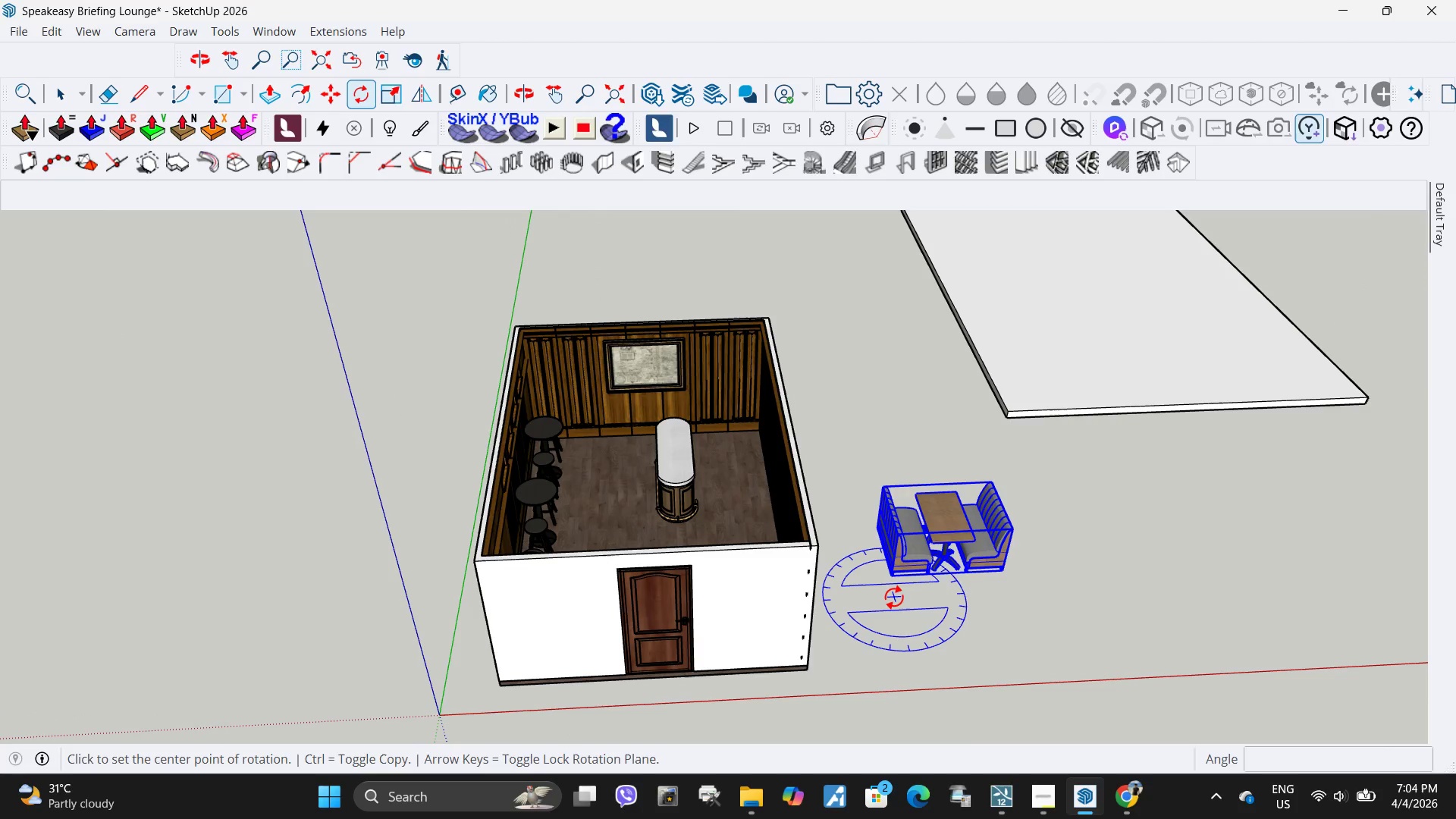 
scroll: coordinate [899, 604], scroll_direction: up, amount: 4.0
 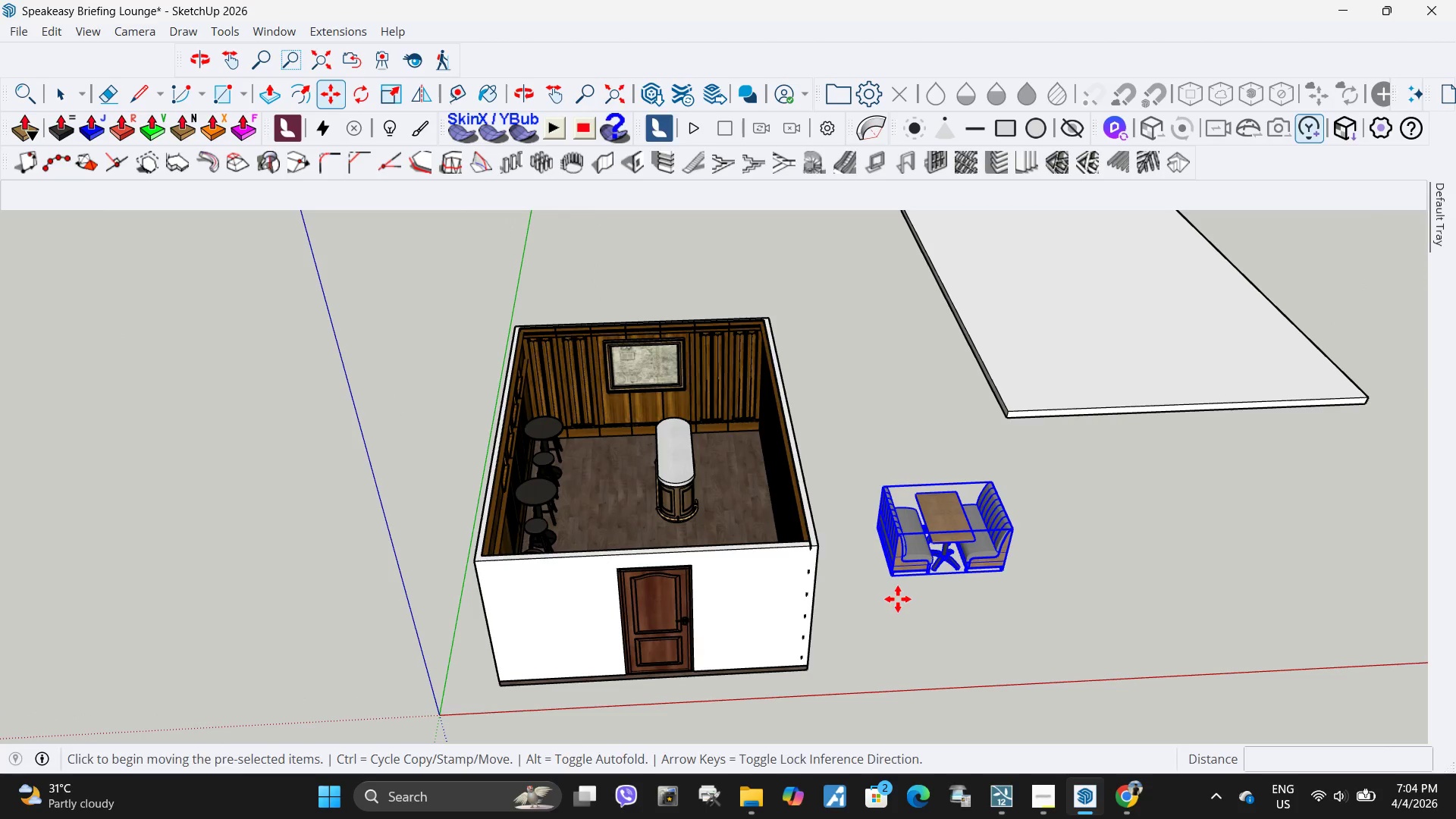 
left_click([894, 597])
 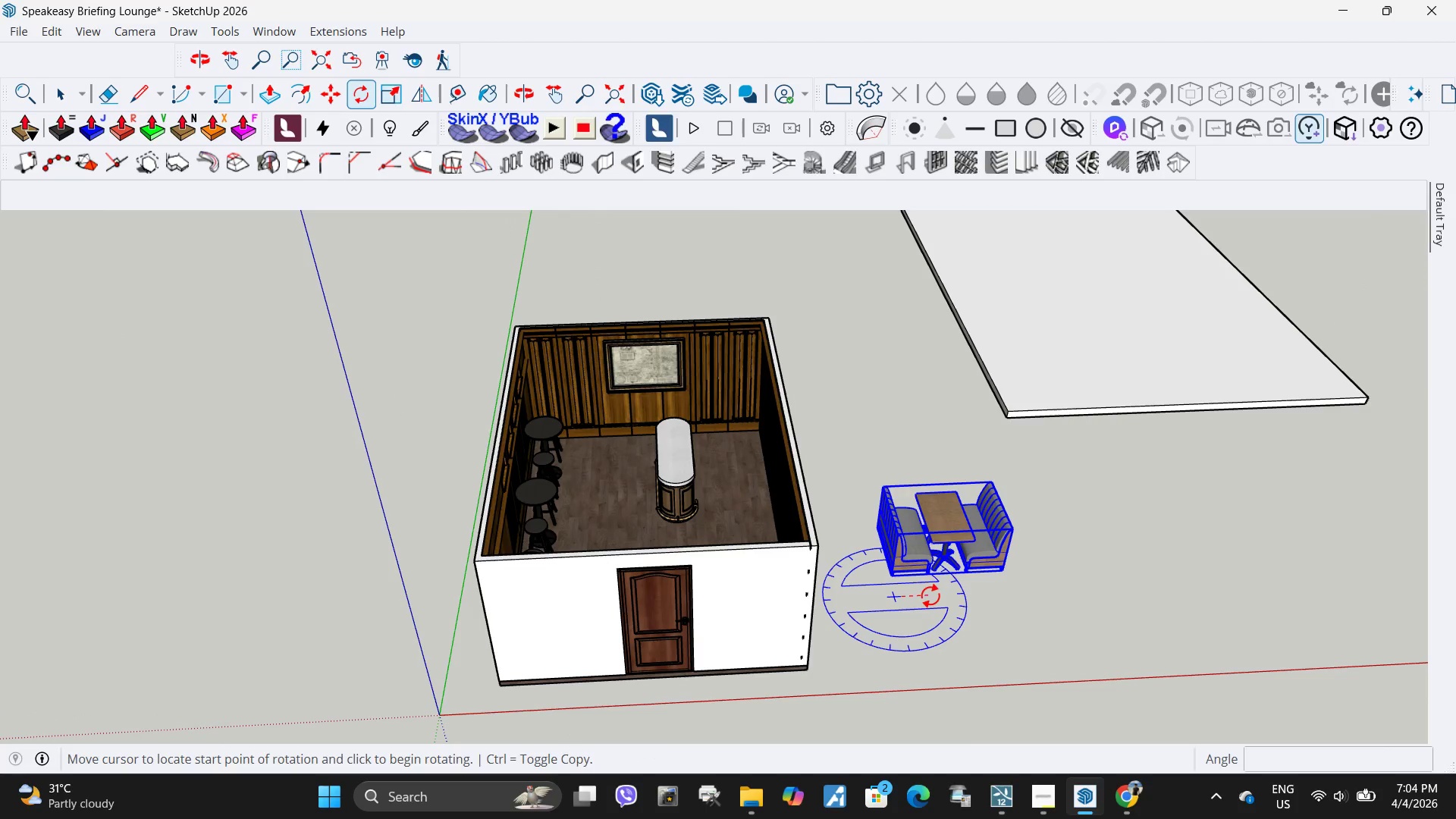 
double_click([930, 595])
 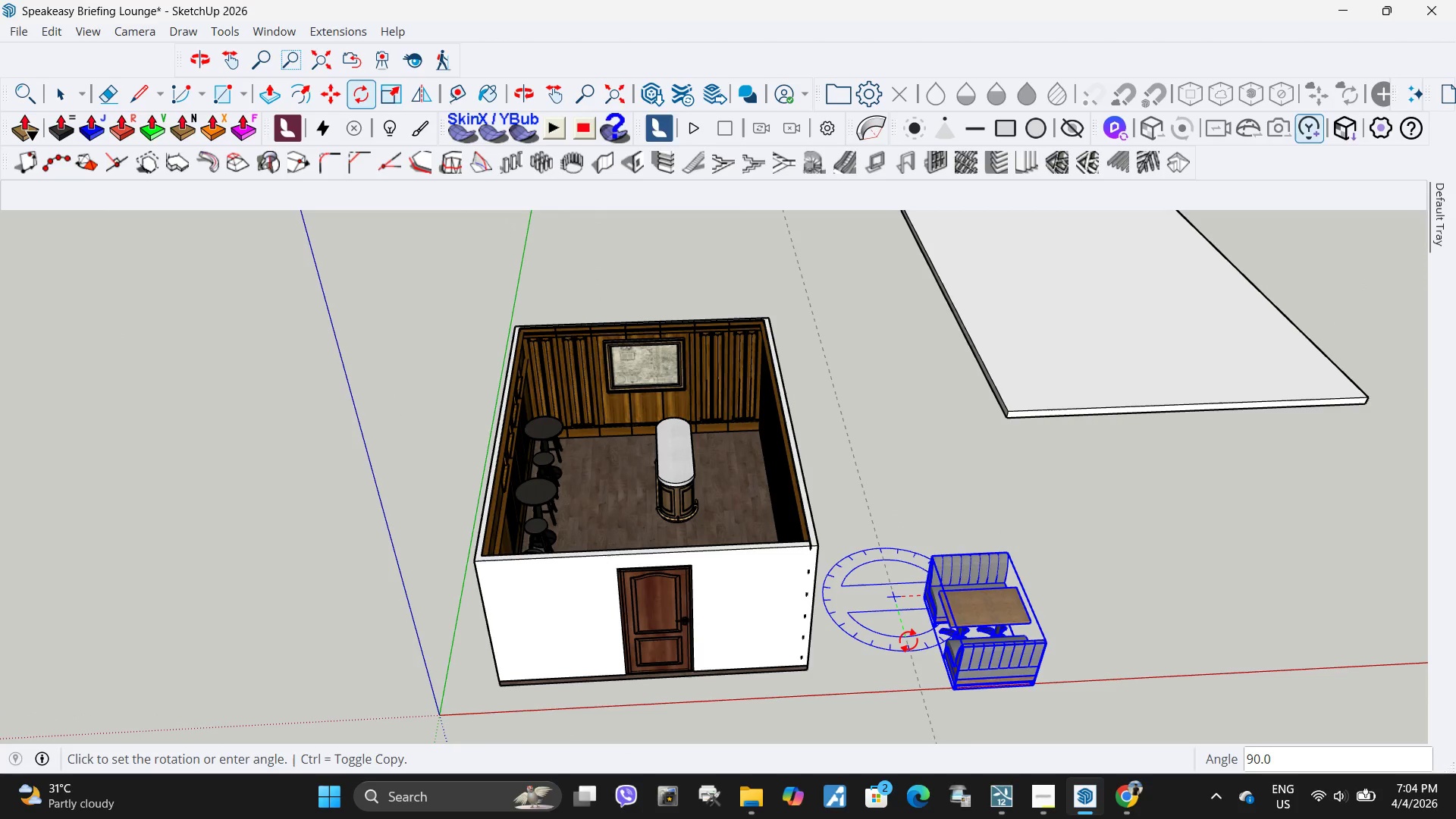 
left_click([908, 640])
 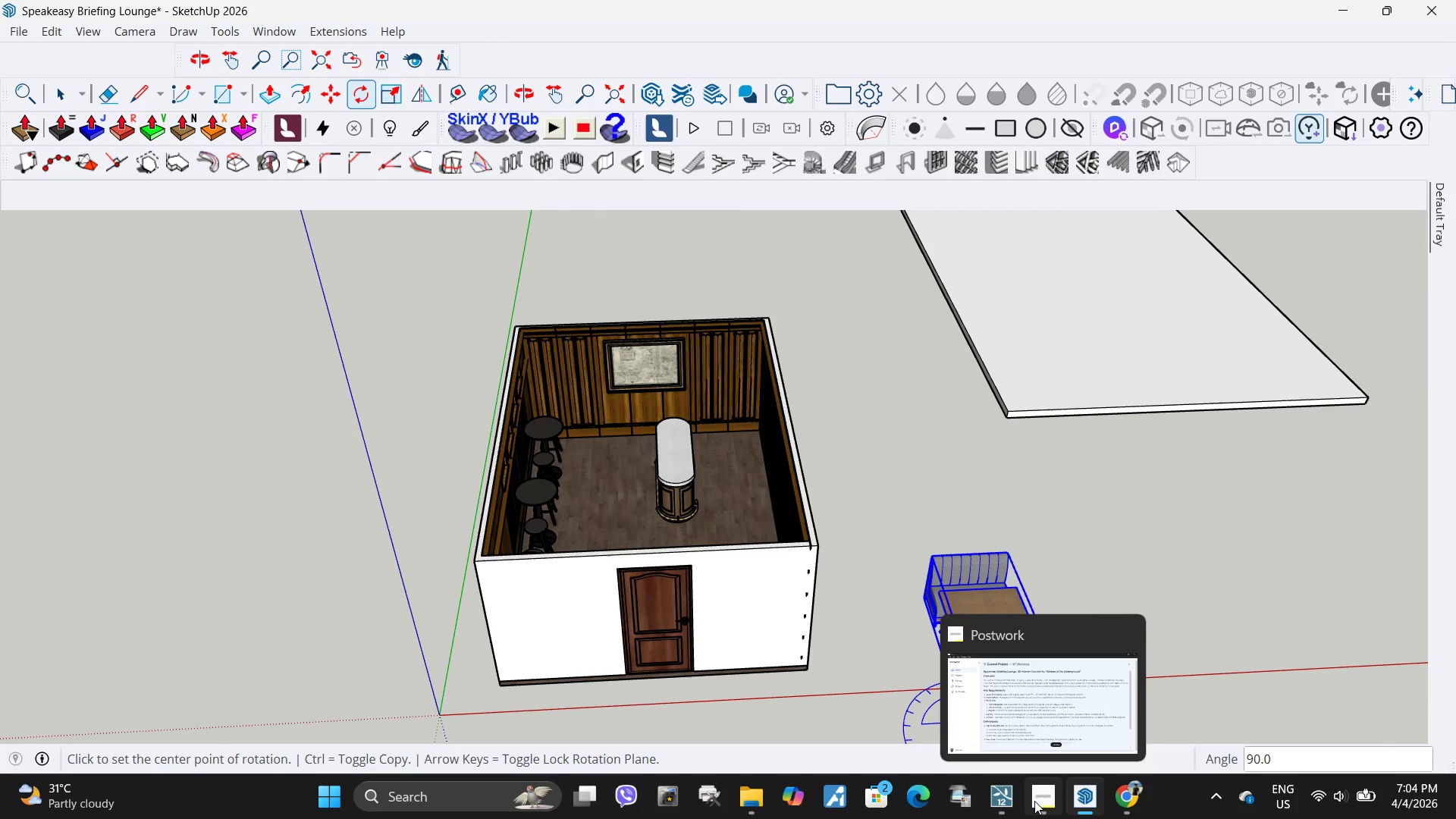 
mouse_move([1030, 697])
 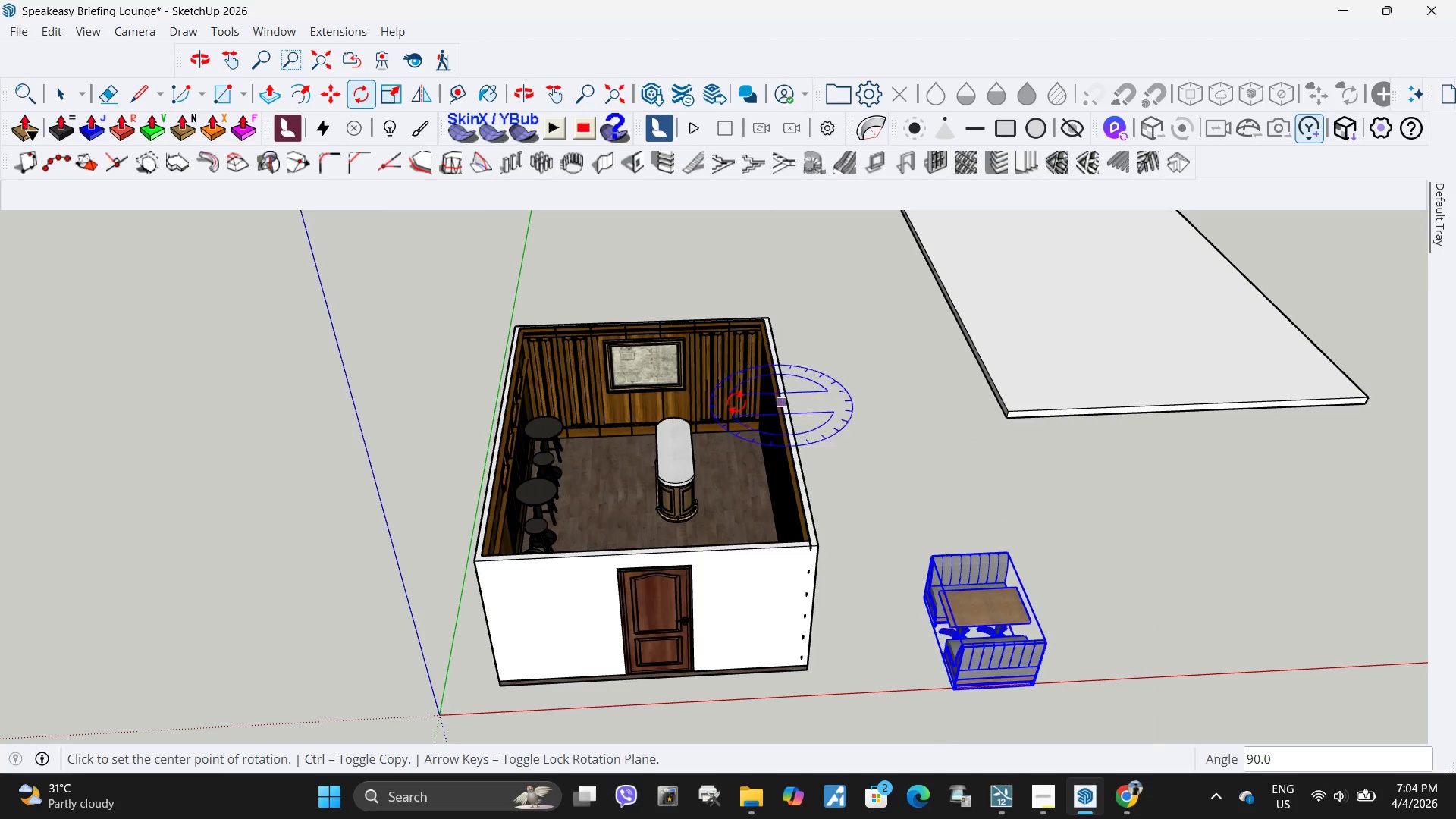 
scroll: coordinate [746, 437], scroll_direction: down, amount: 4.0
 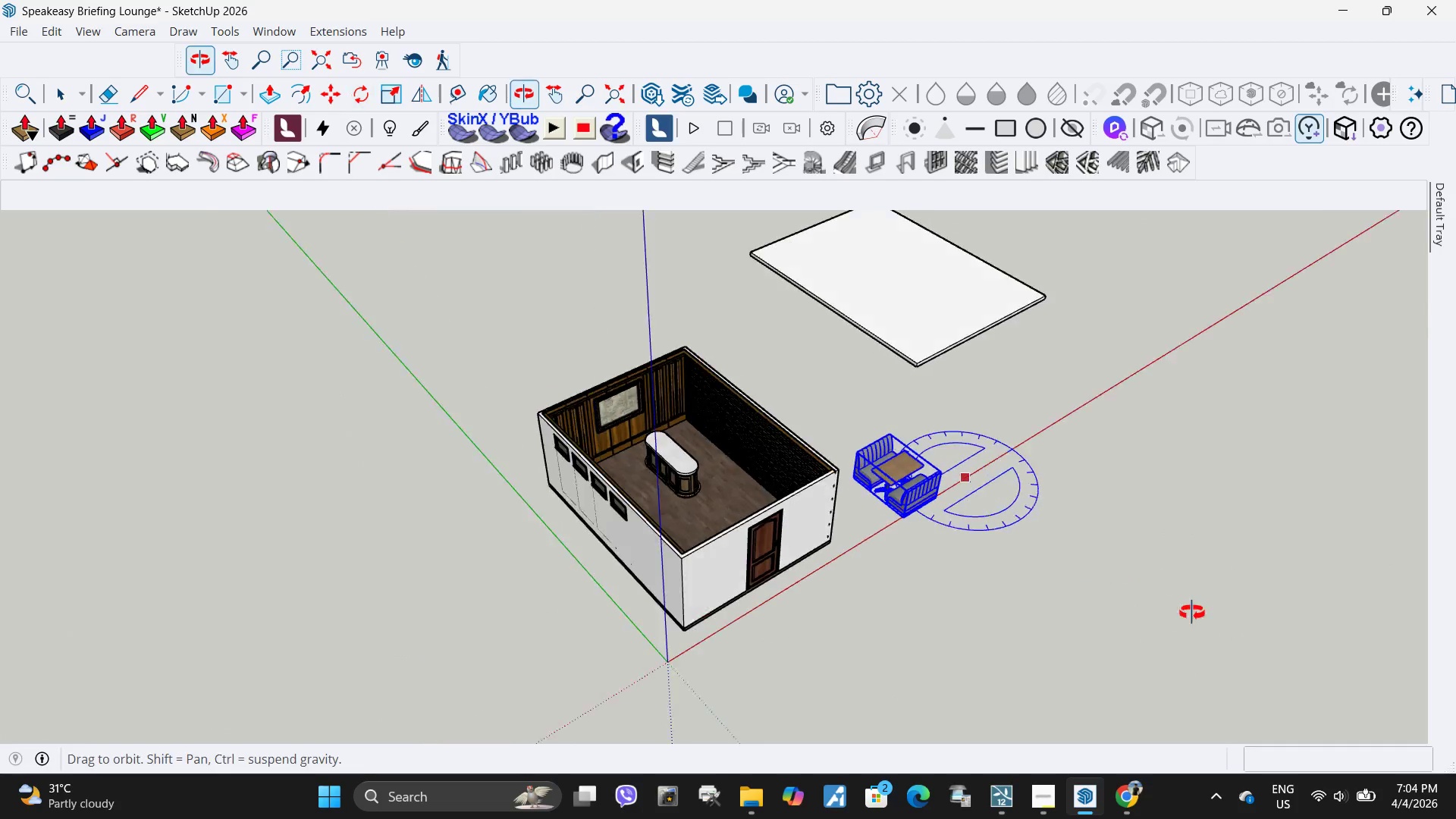 
key(Space)
 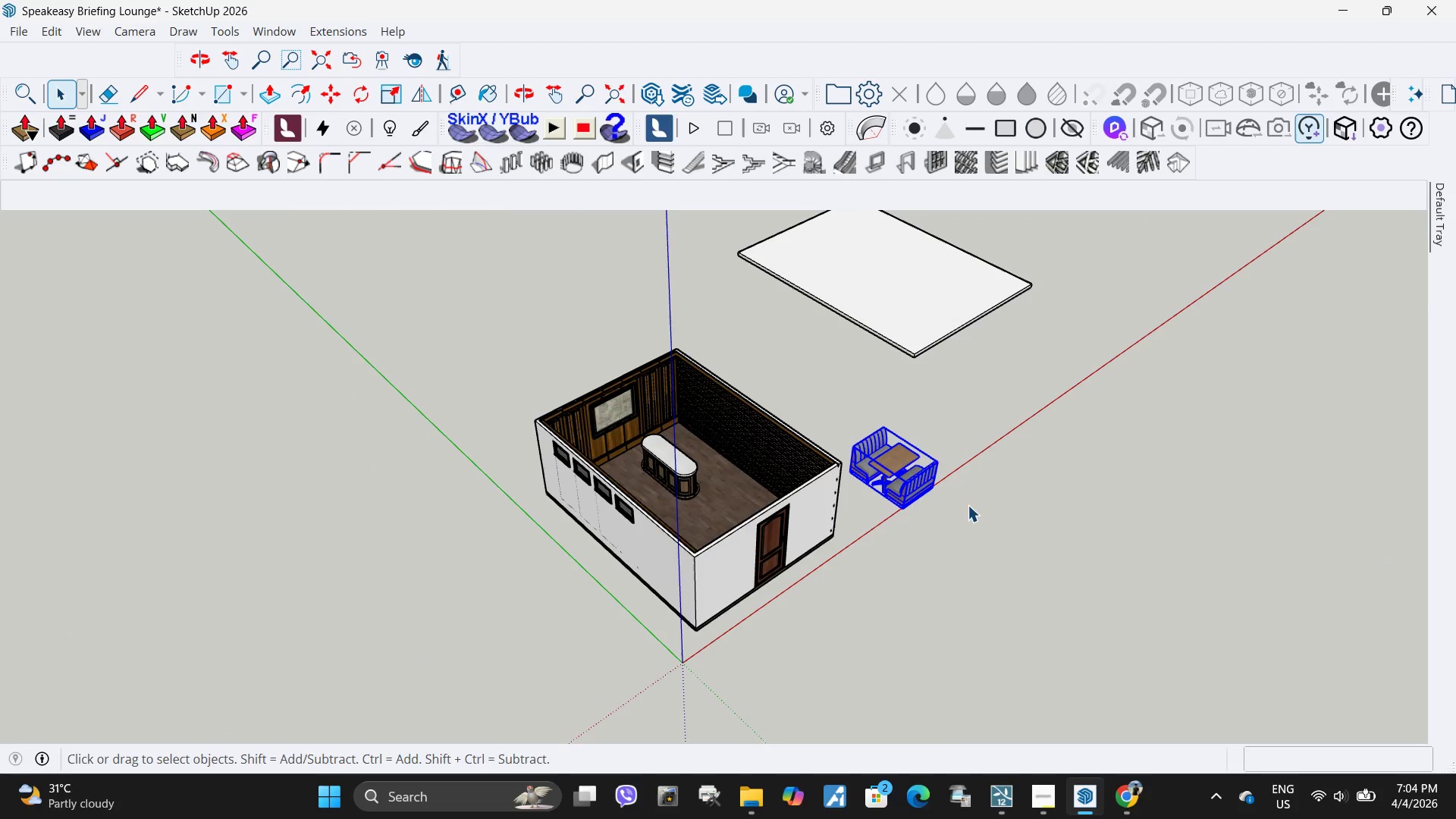 
left_click([968, 505])
 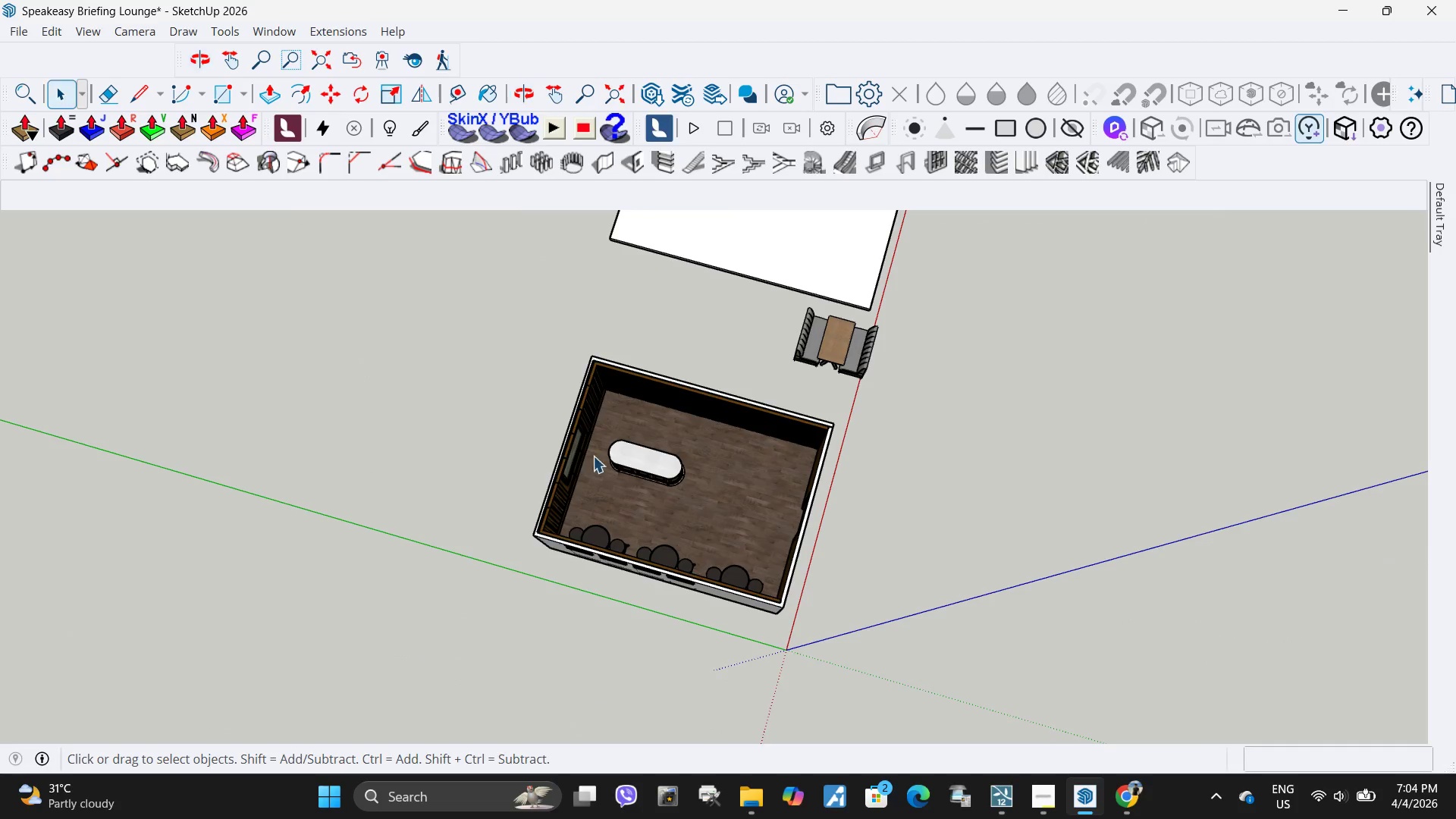 
left_click([653, 471])
 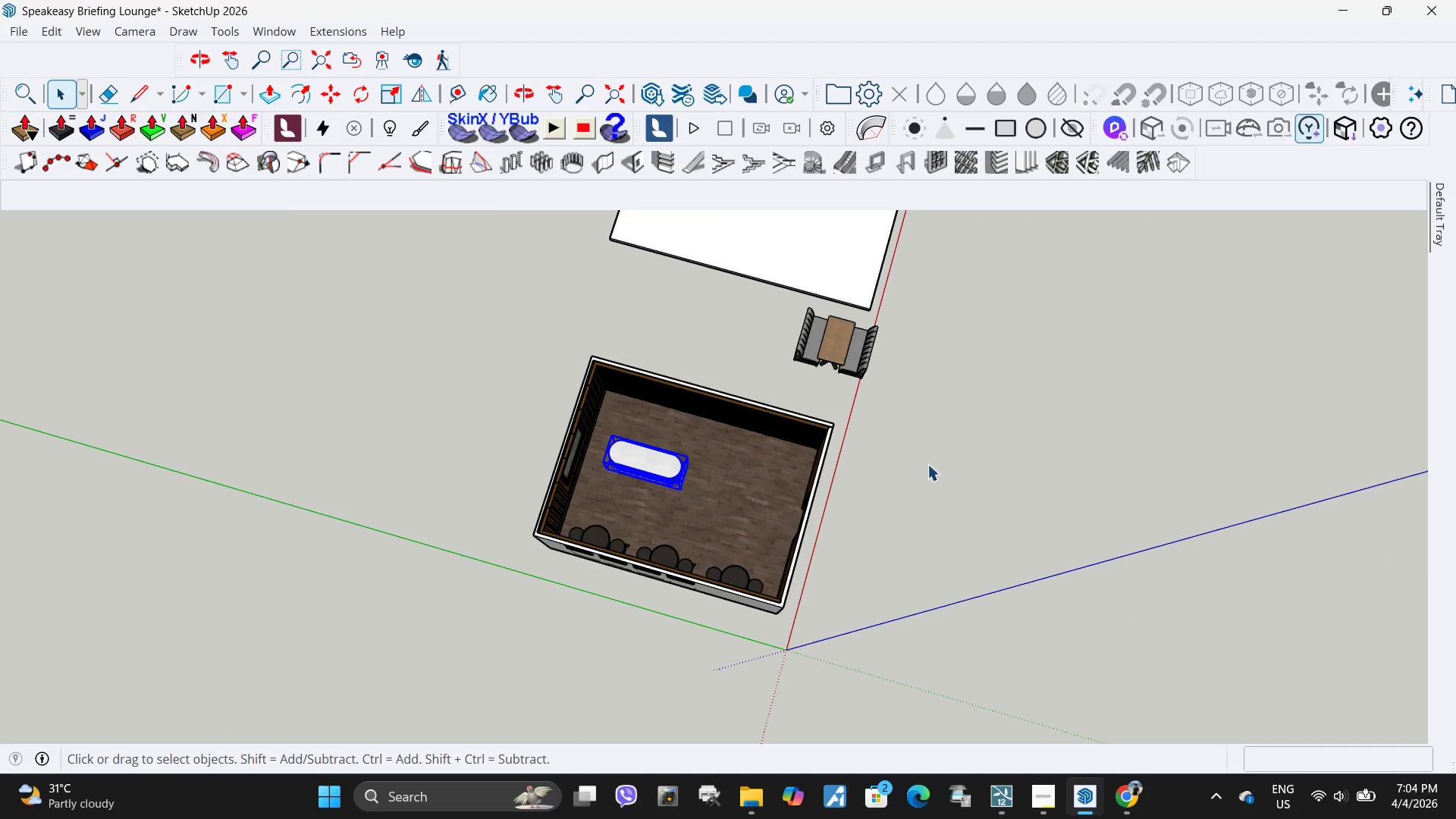 
key(M)
 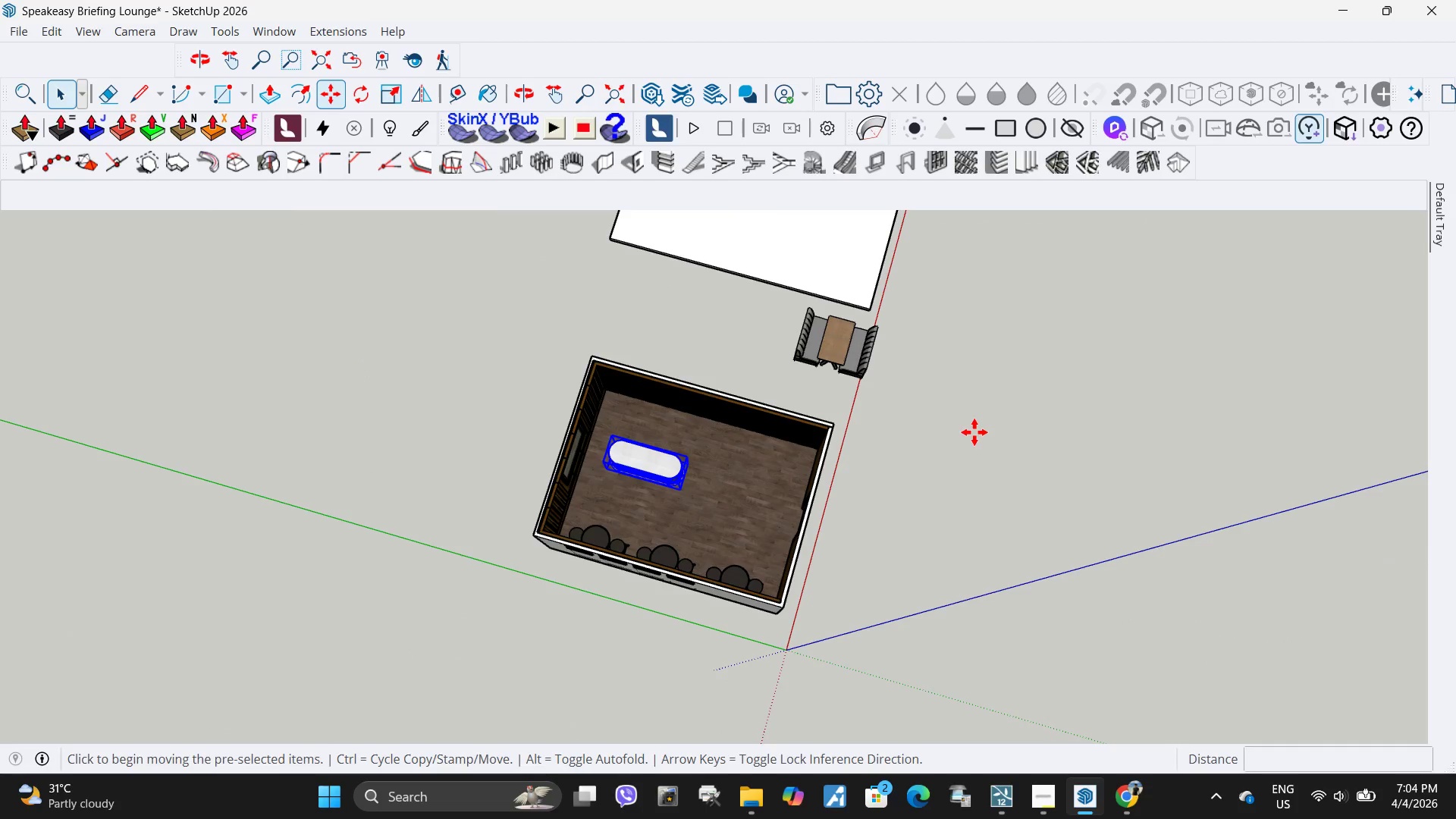 
left_click([974, 432])
 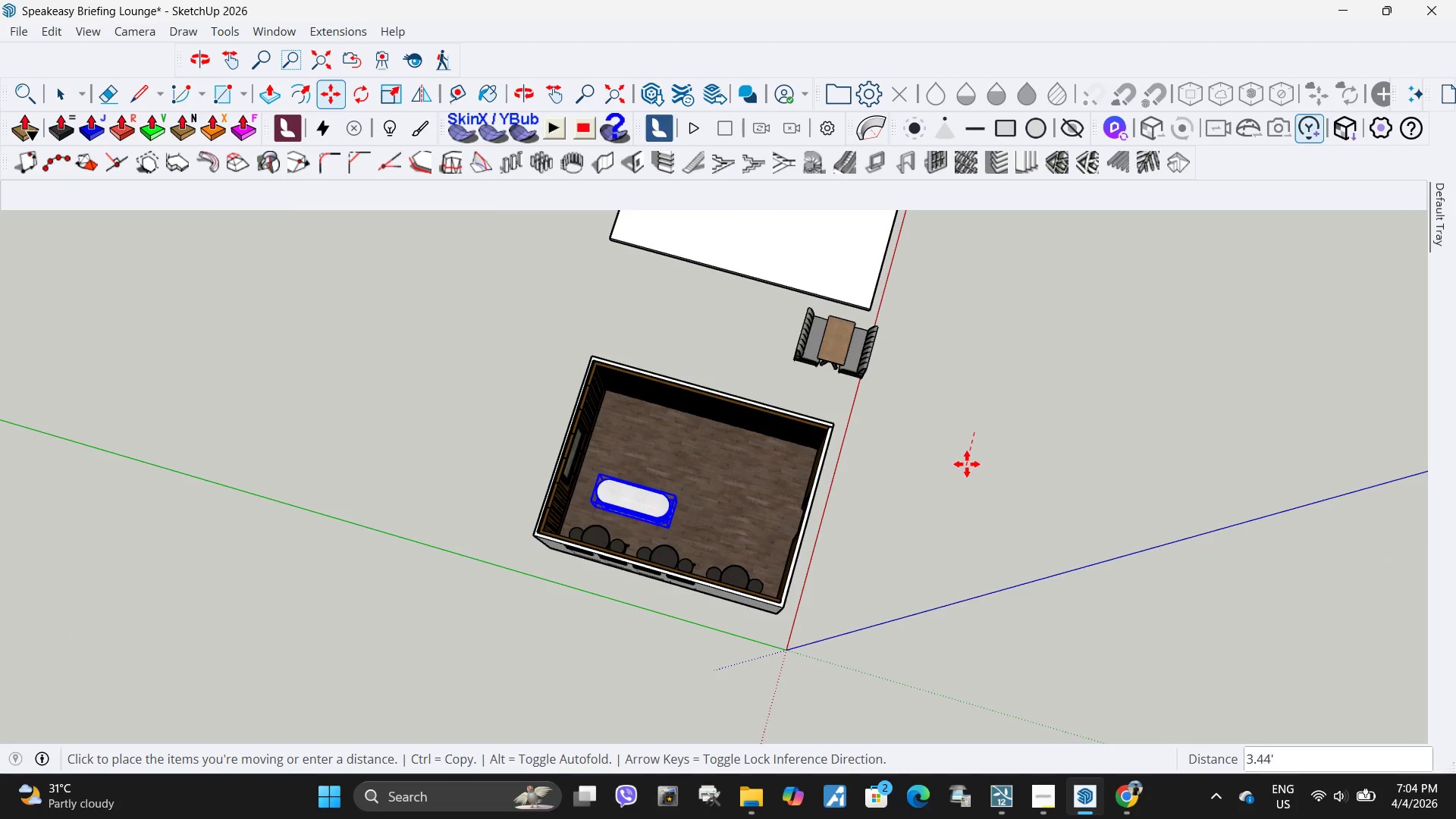 
left_click([967, 464])
 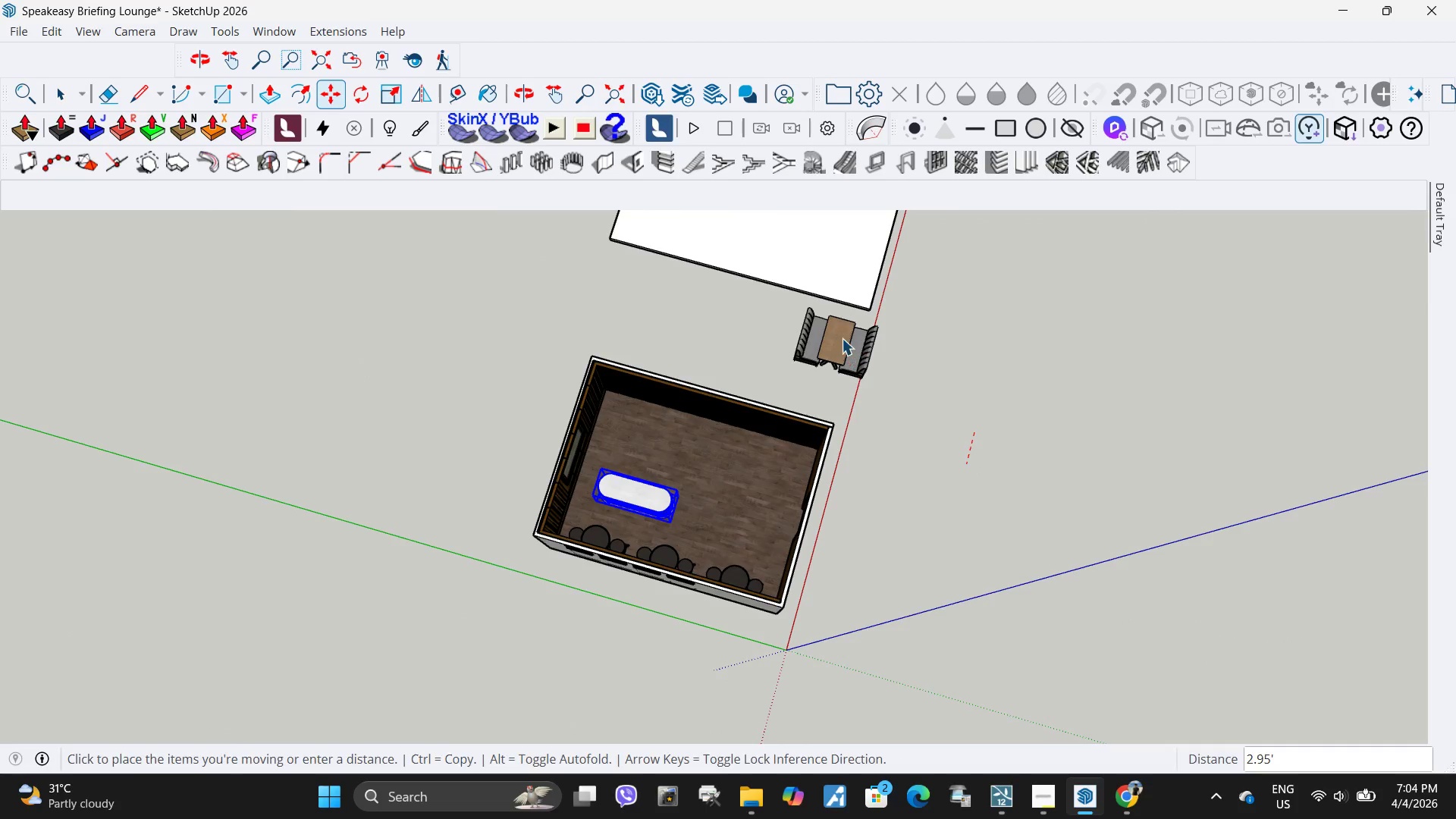 
key(Space)
 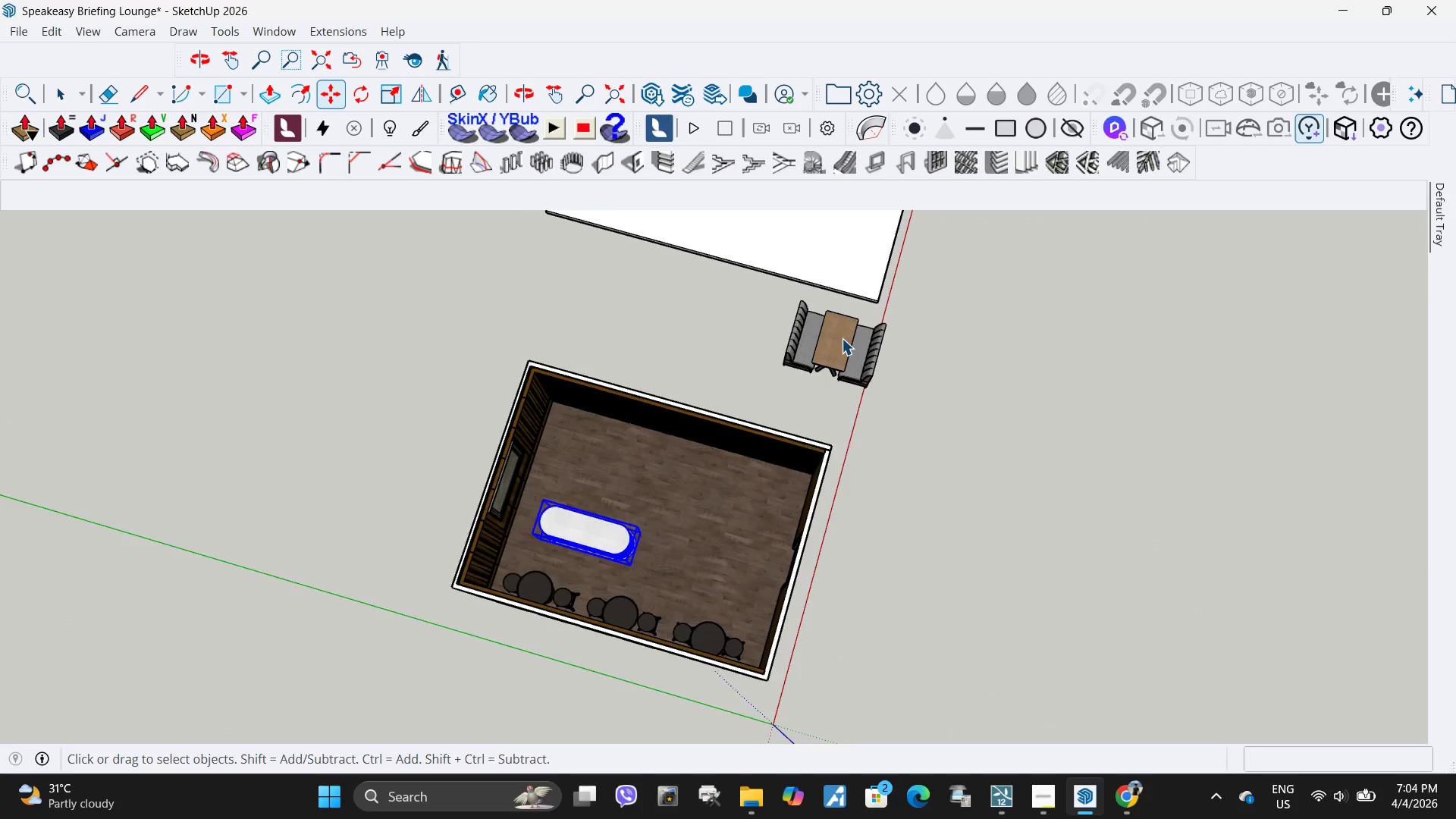 
left_click([974, 416])
 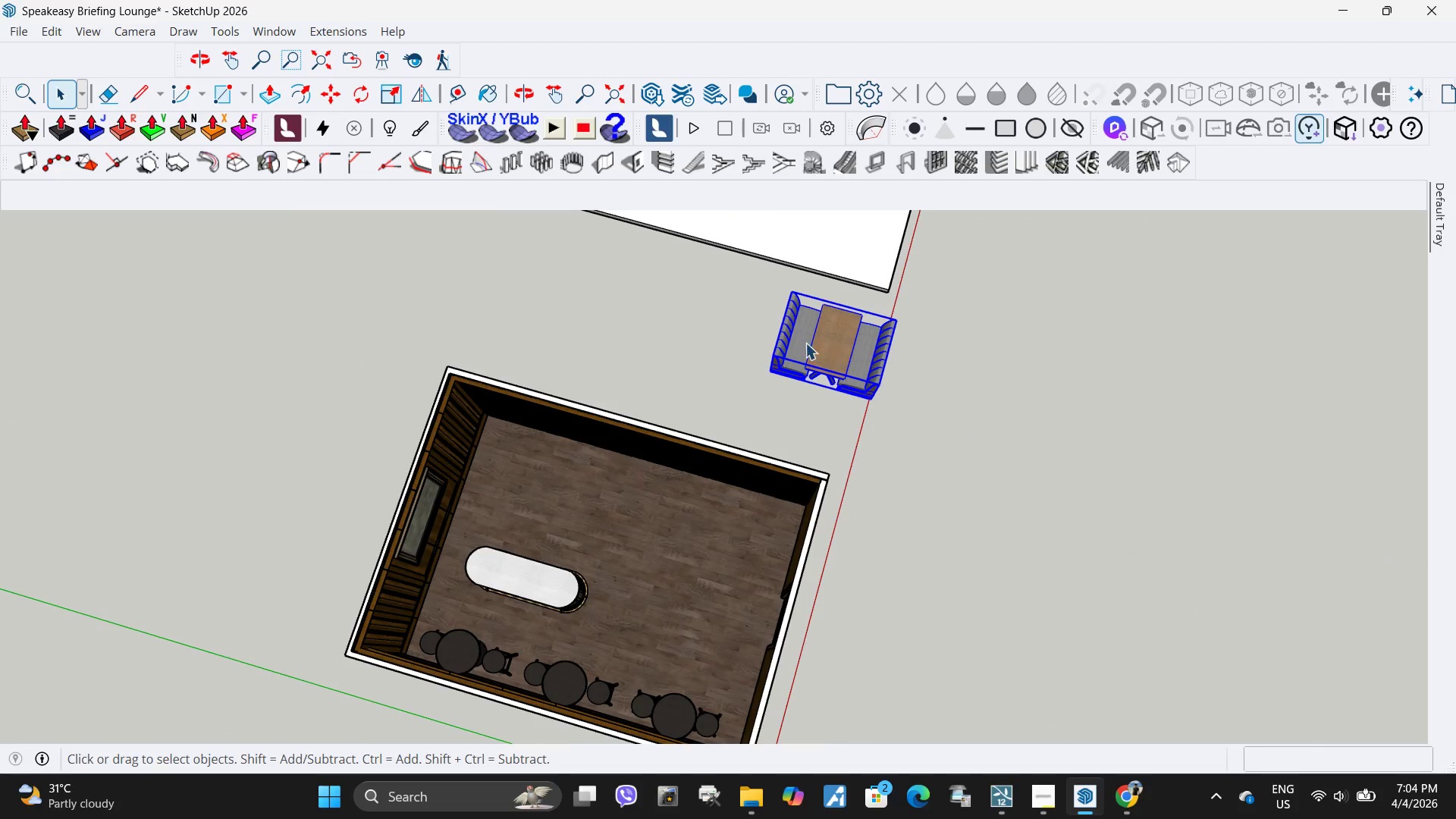 
scroll: coordinate [842, 338], scroll_direction: up, amount: 4.0
 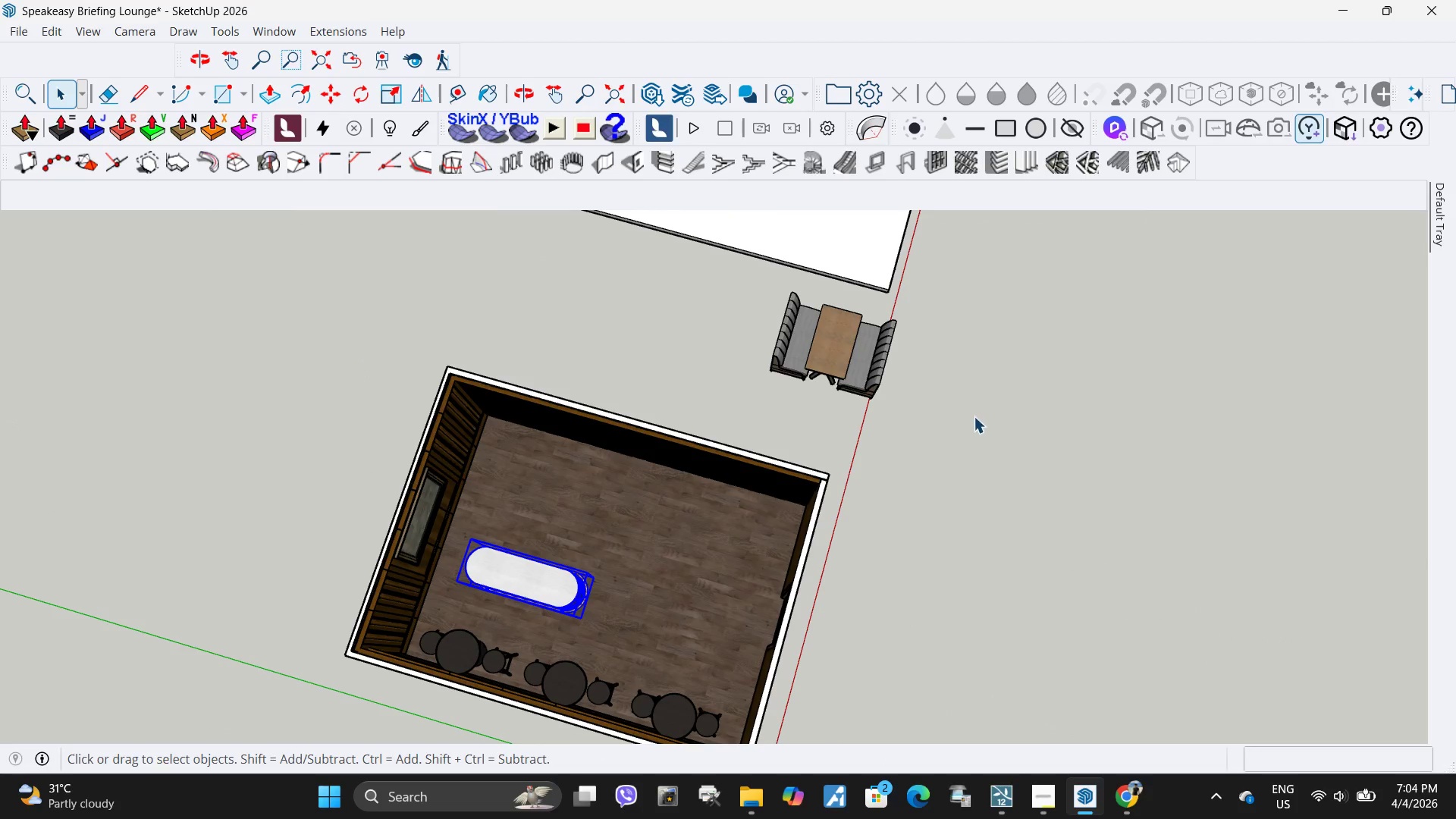 
key(M)
 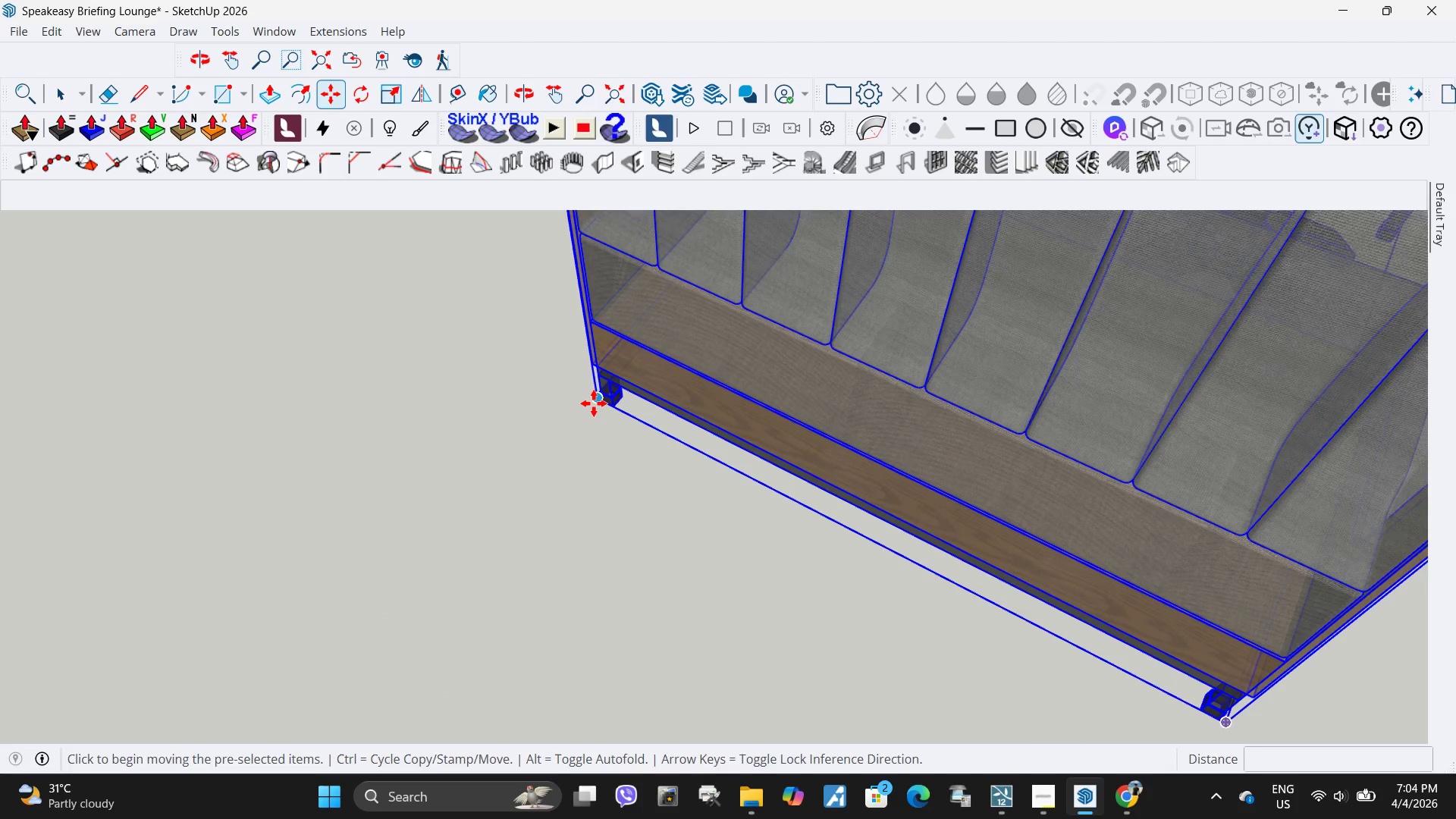 
scroll: coordinate [536, 448], scroll_direction: up, amount: 26.0
 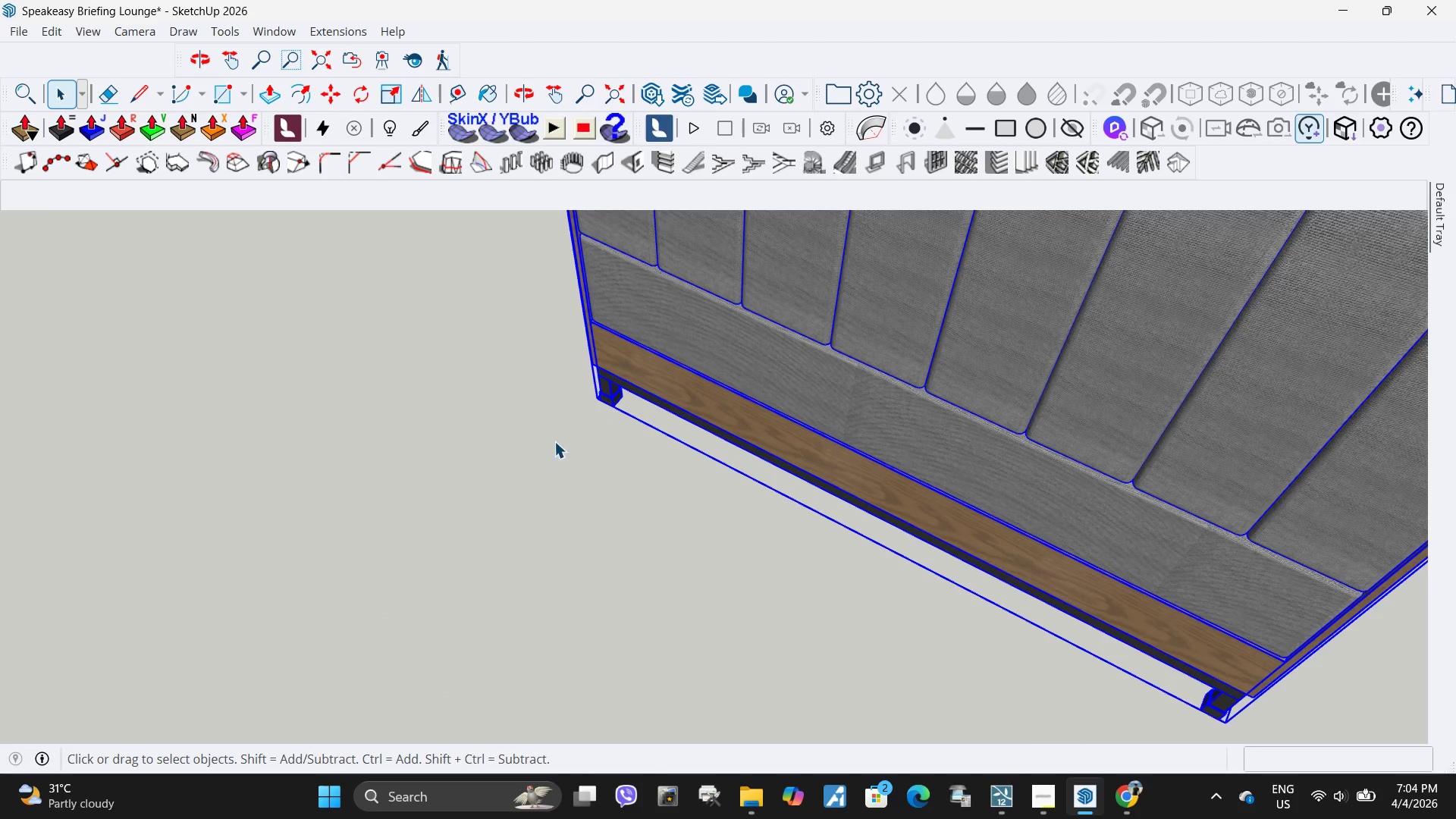 
left_click([594, 403])
 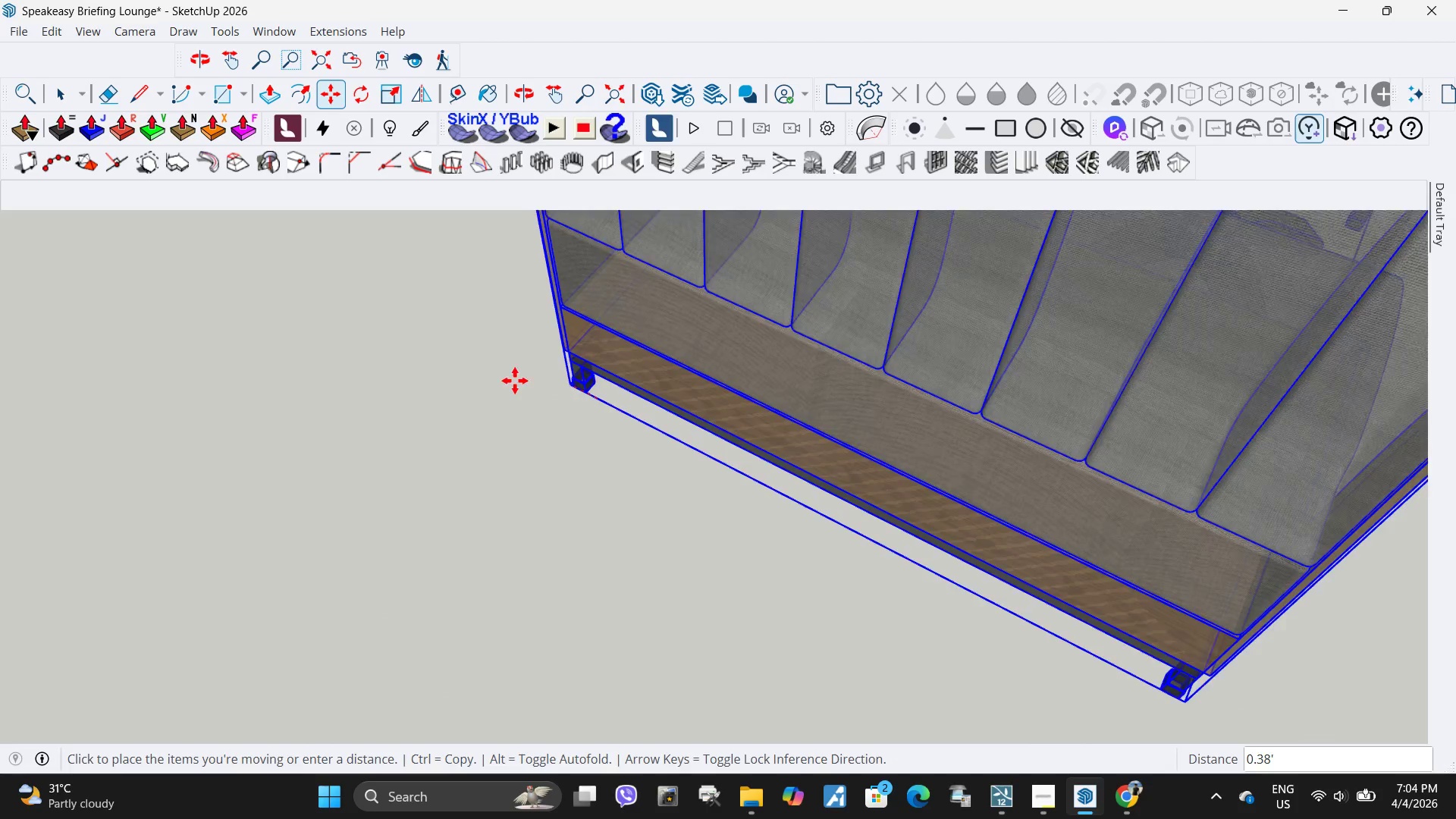 
scroll: coordinate [770, 476], scroll_direction: down, amount: 30.0
 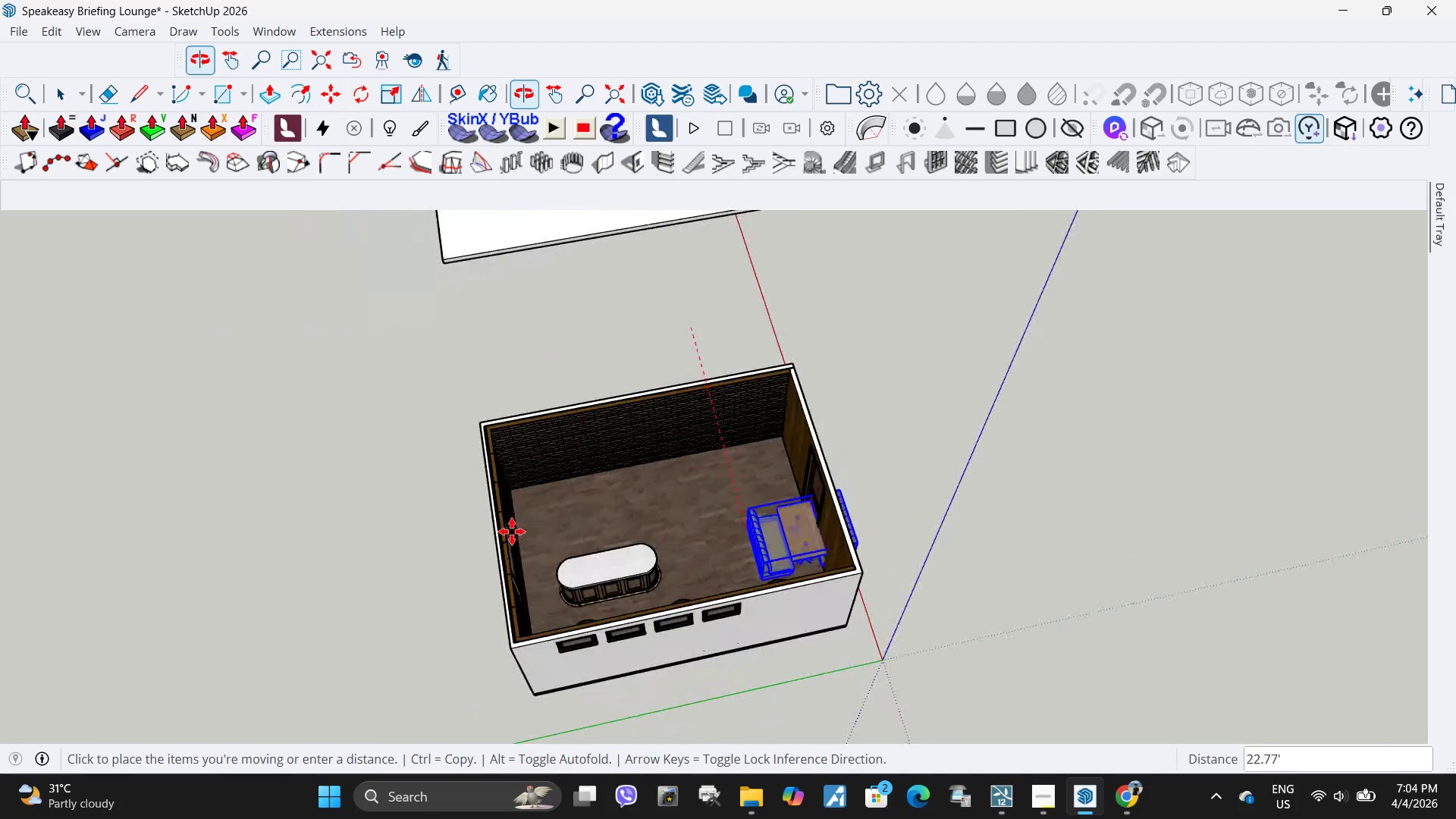 
scroll: coordinate [469, 492], scroll_direction: up, amount: 23.0
 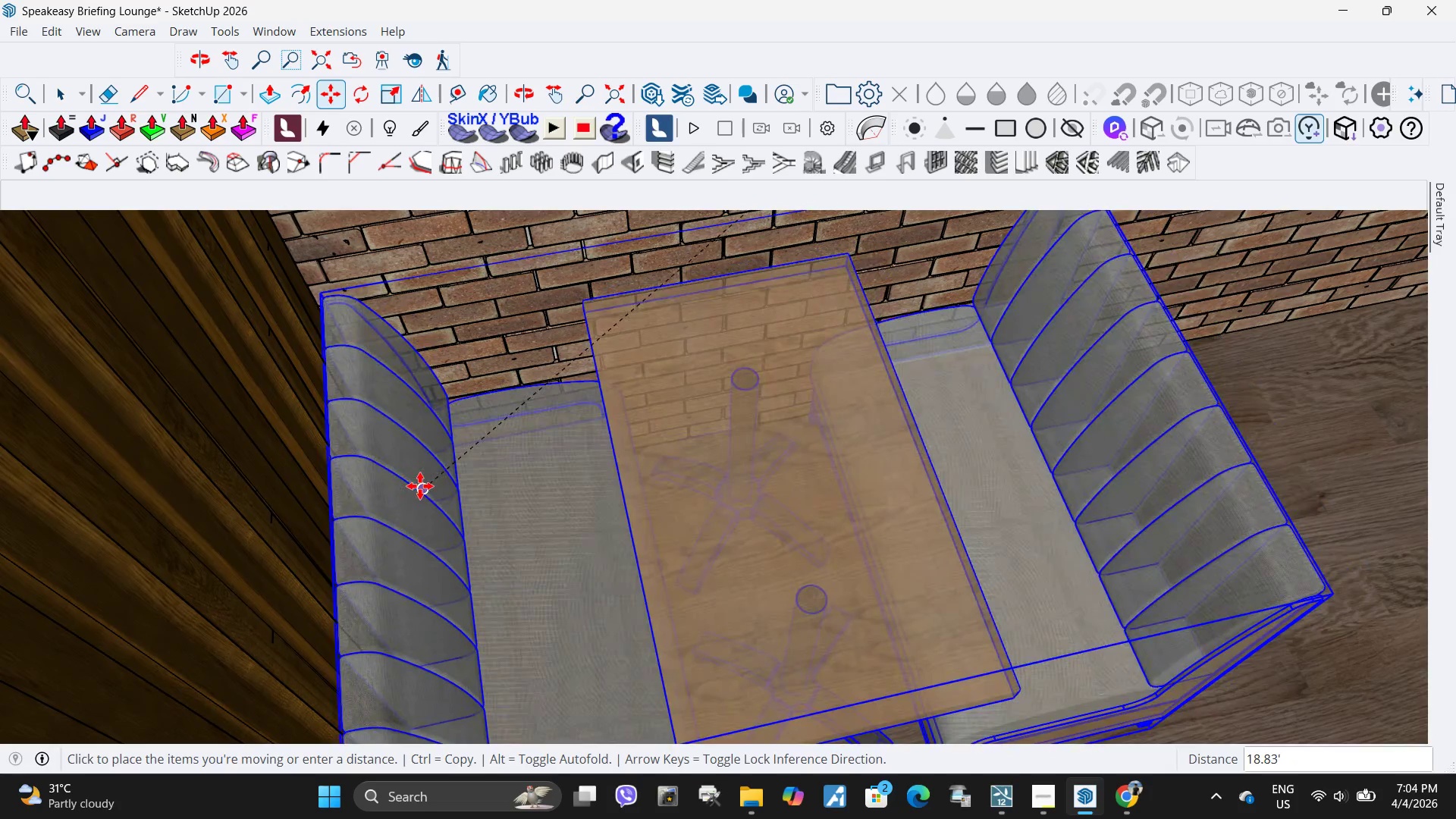 
left_click([420, 486])
 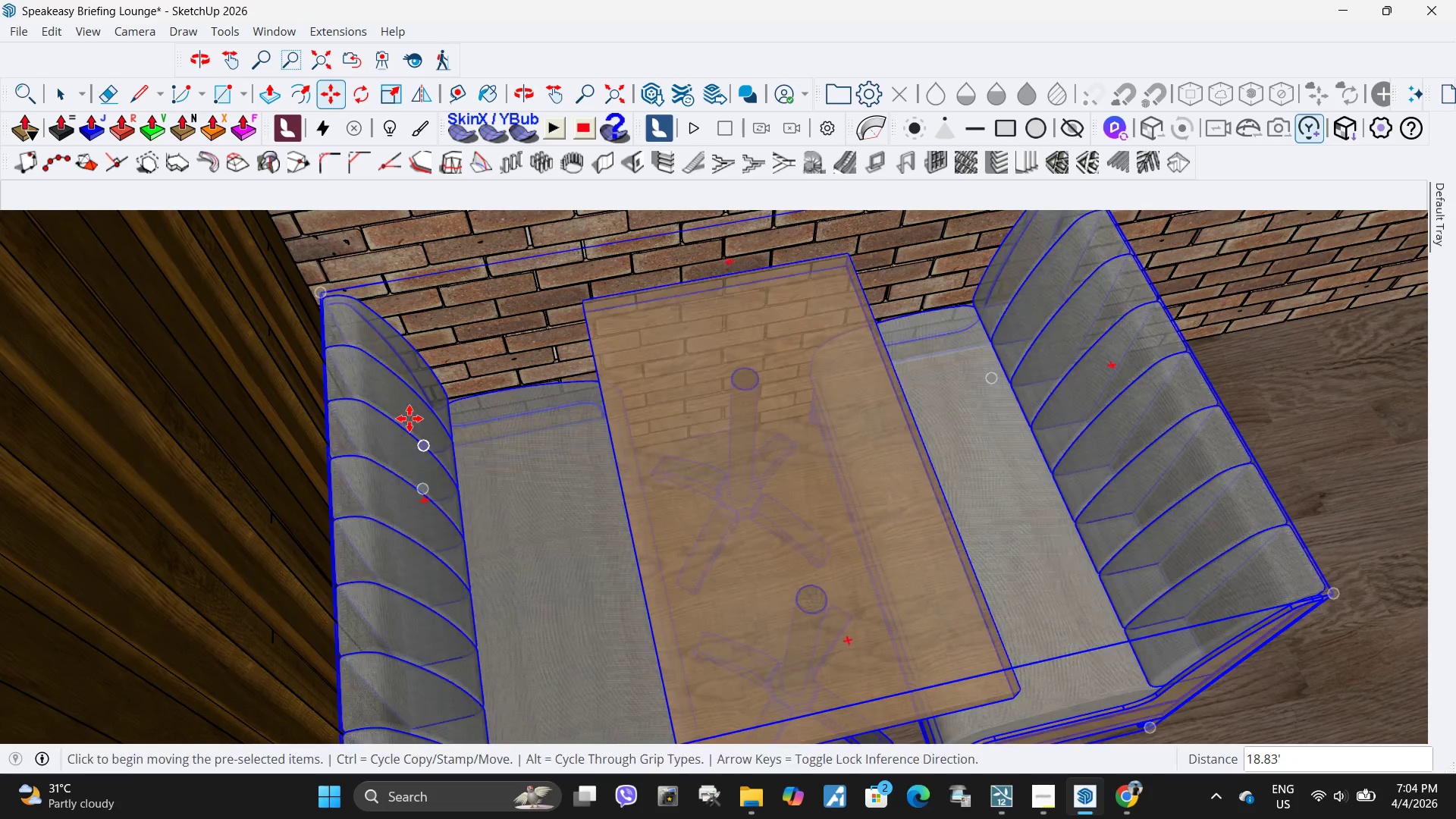 
key(Space)
 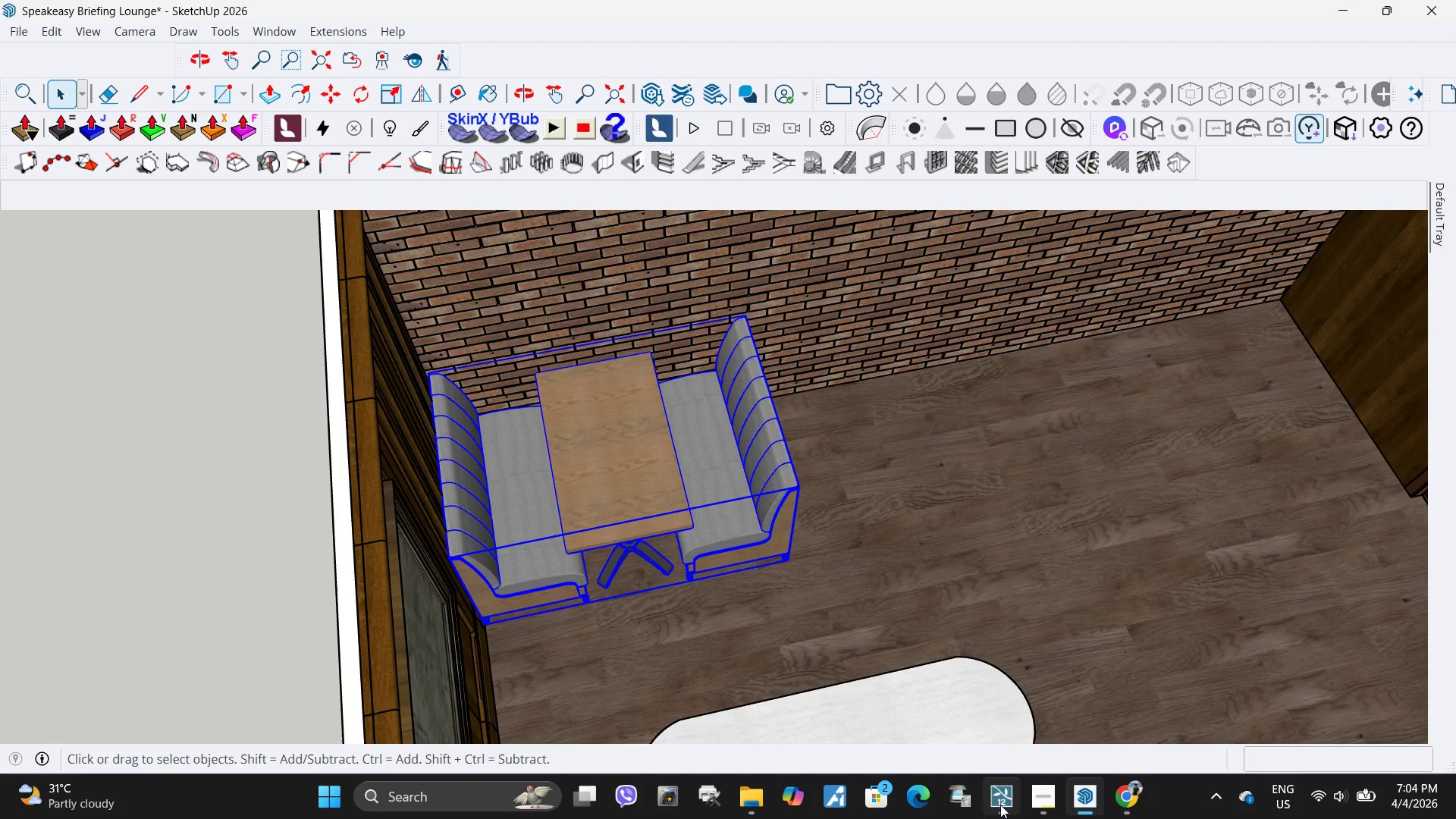 
scroll: coordinate [569, 431], scroll_direction: down, amount: 11.0
 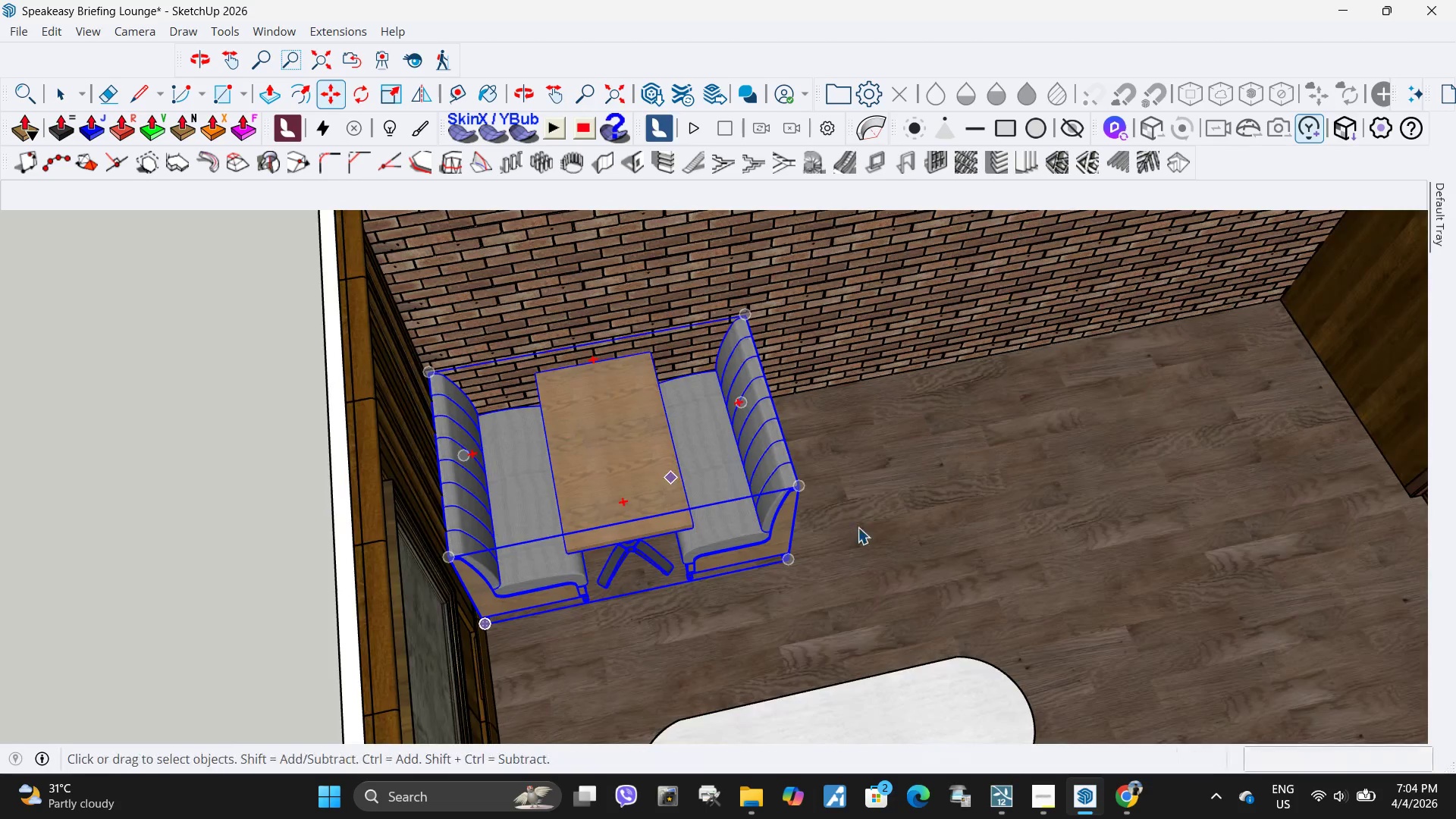 
mouse_move([1050, 786])
 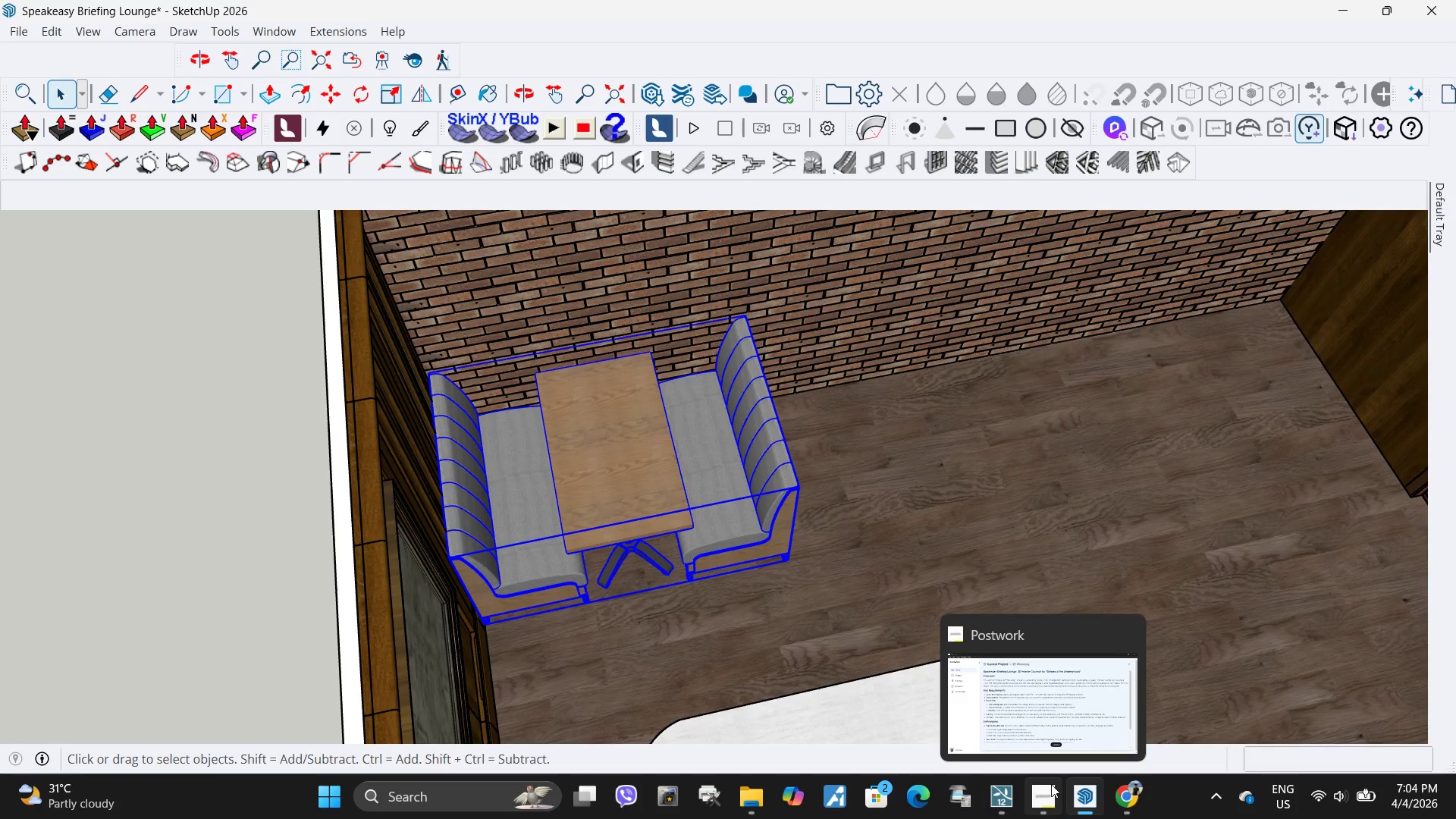 
key(M)
 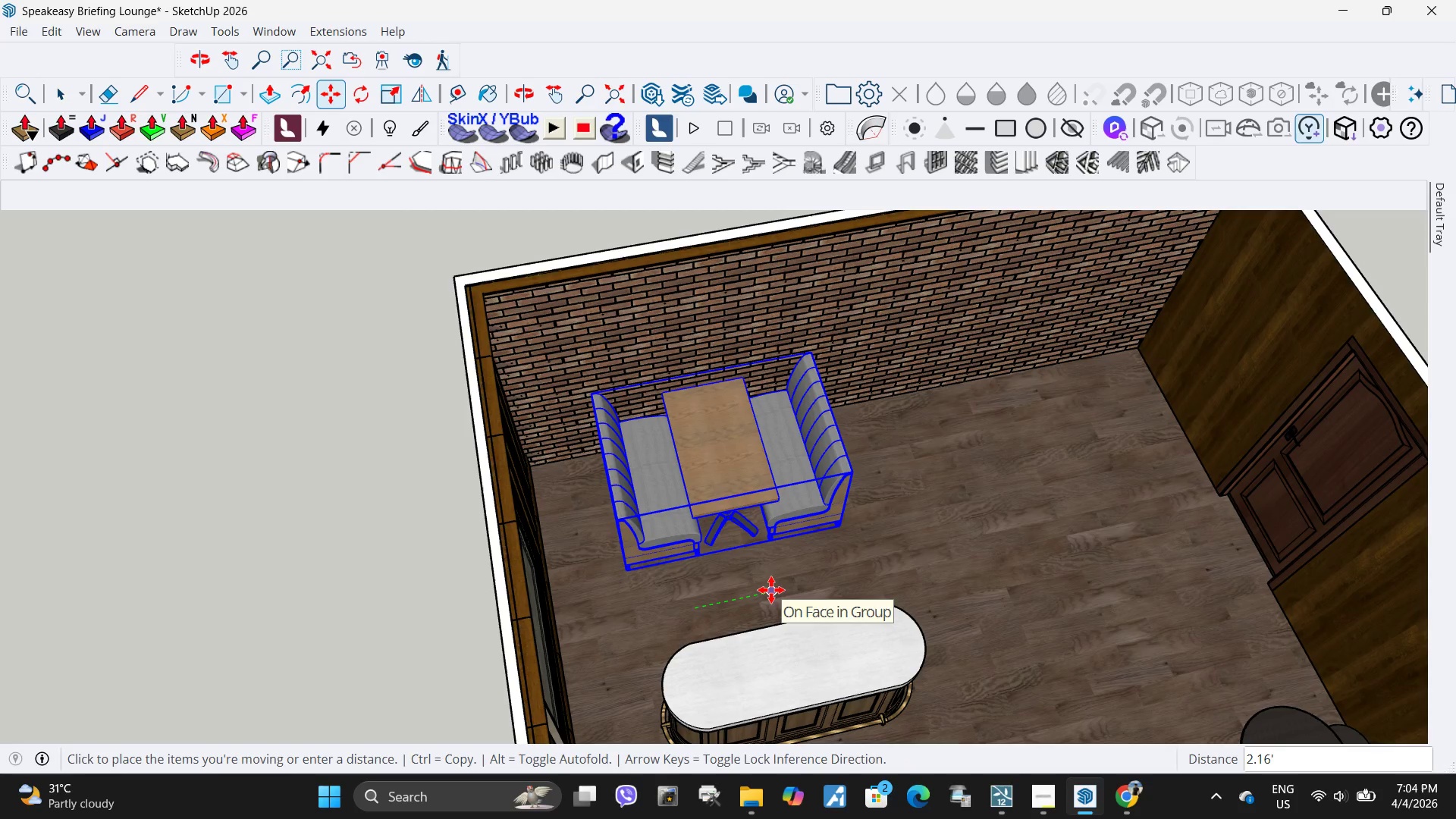 
scroll: coordinate [711, 519], scroll_direction: down, amount: 4.0
 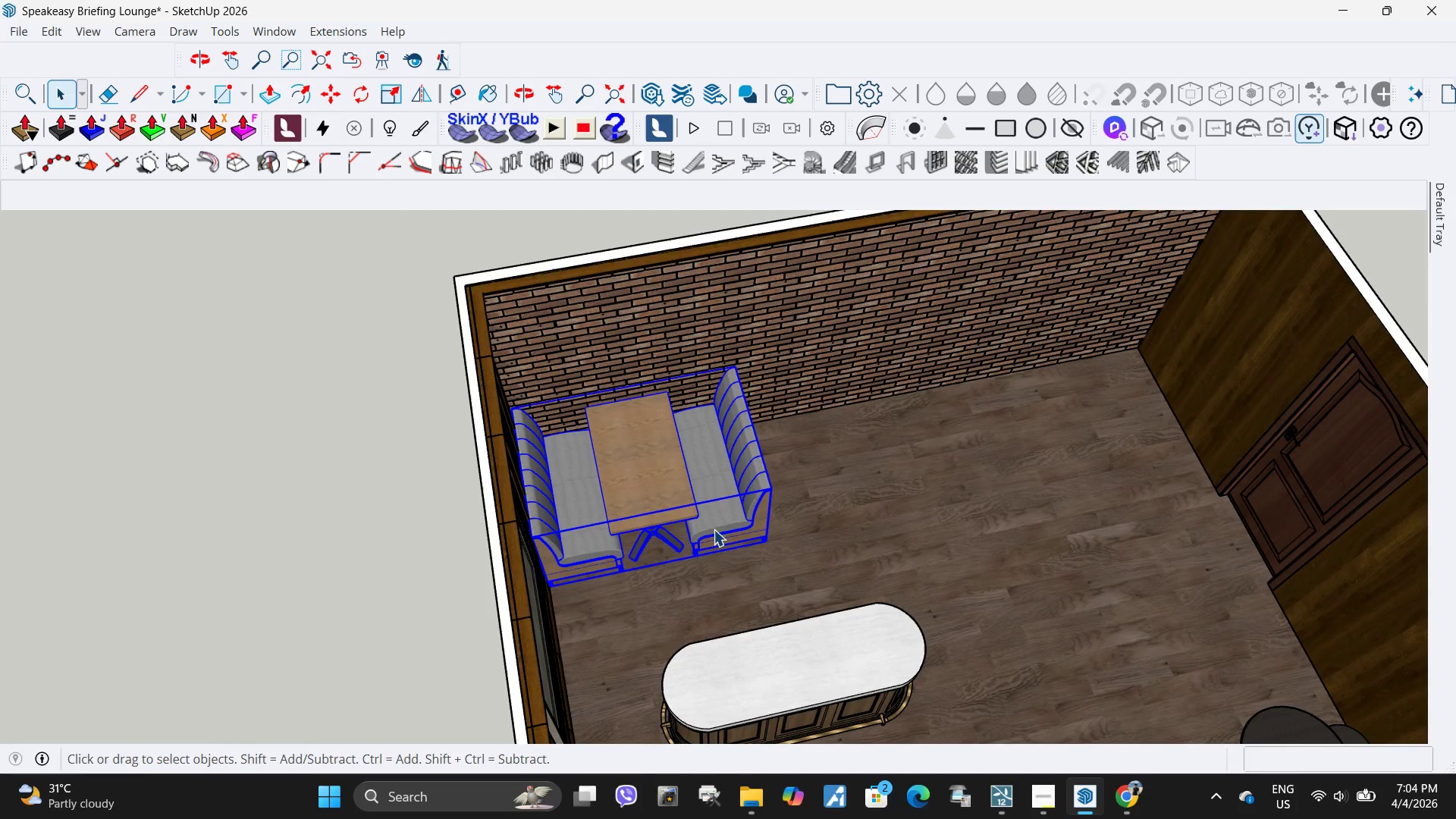 
key(Numpad2)
 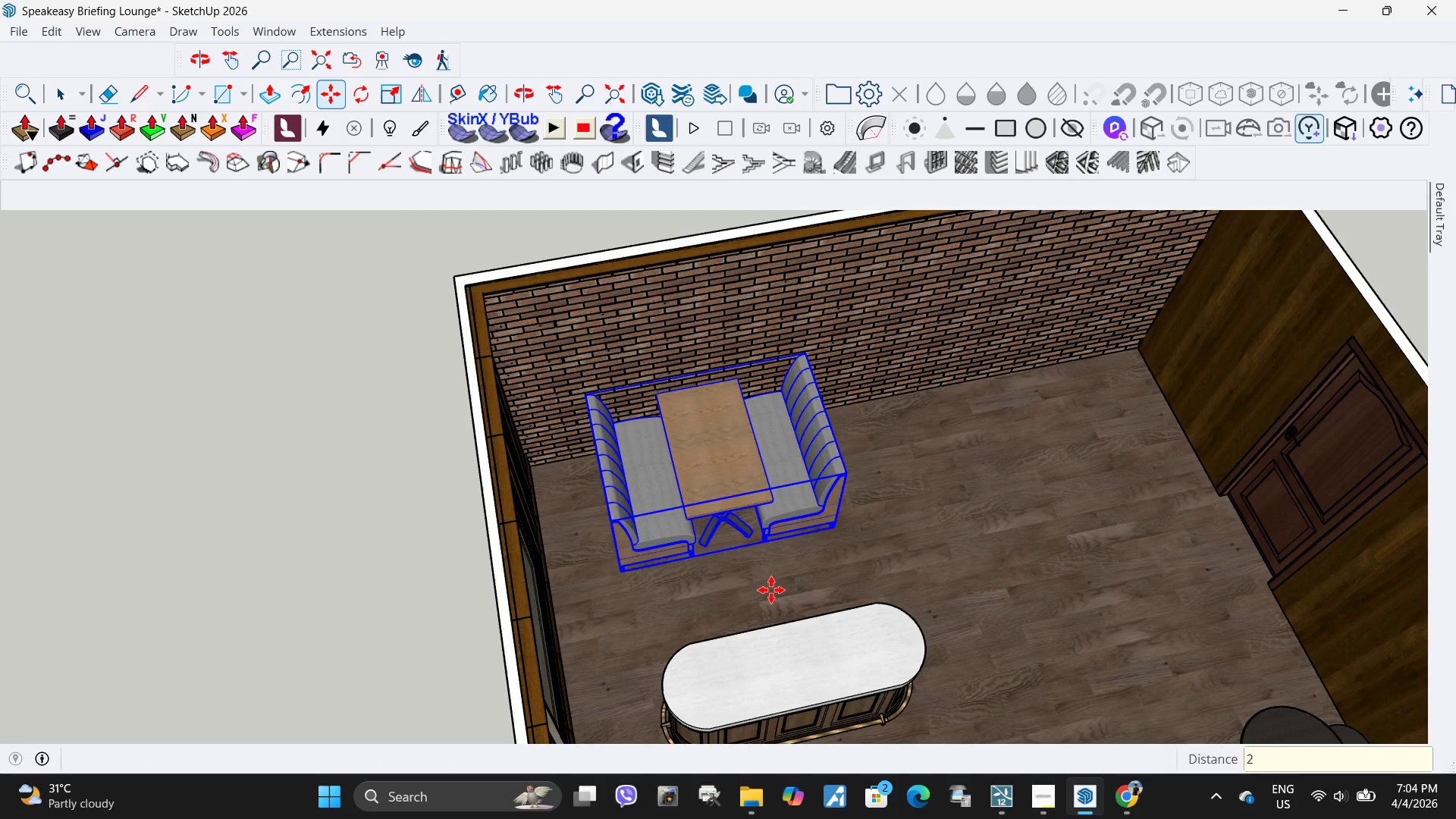 
key(NumpadEnter)
 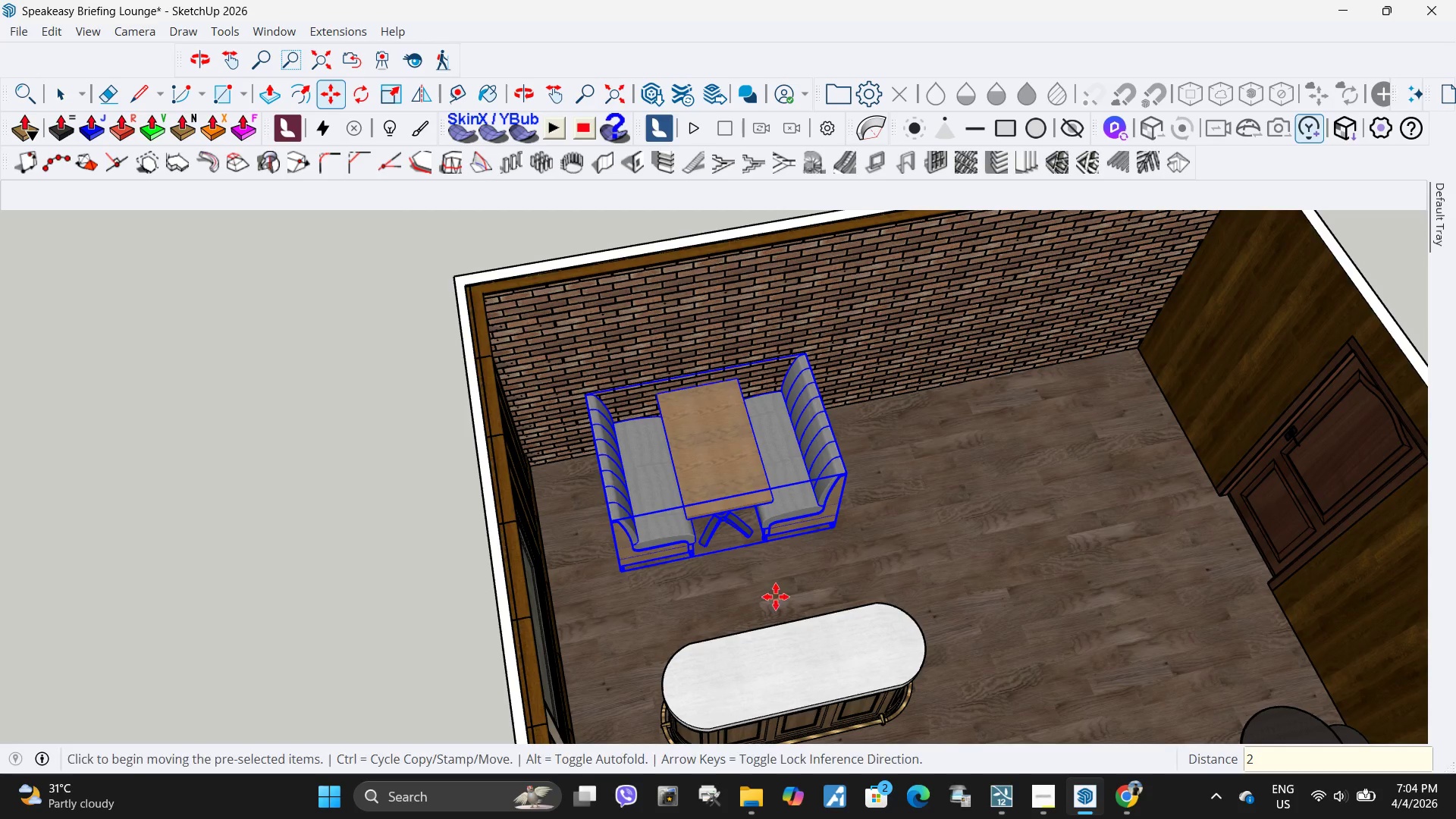 
key(M)
 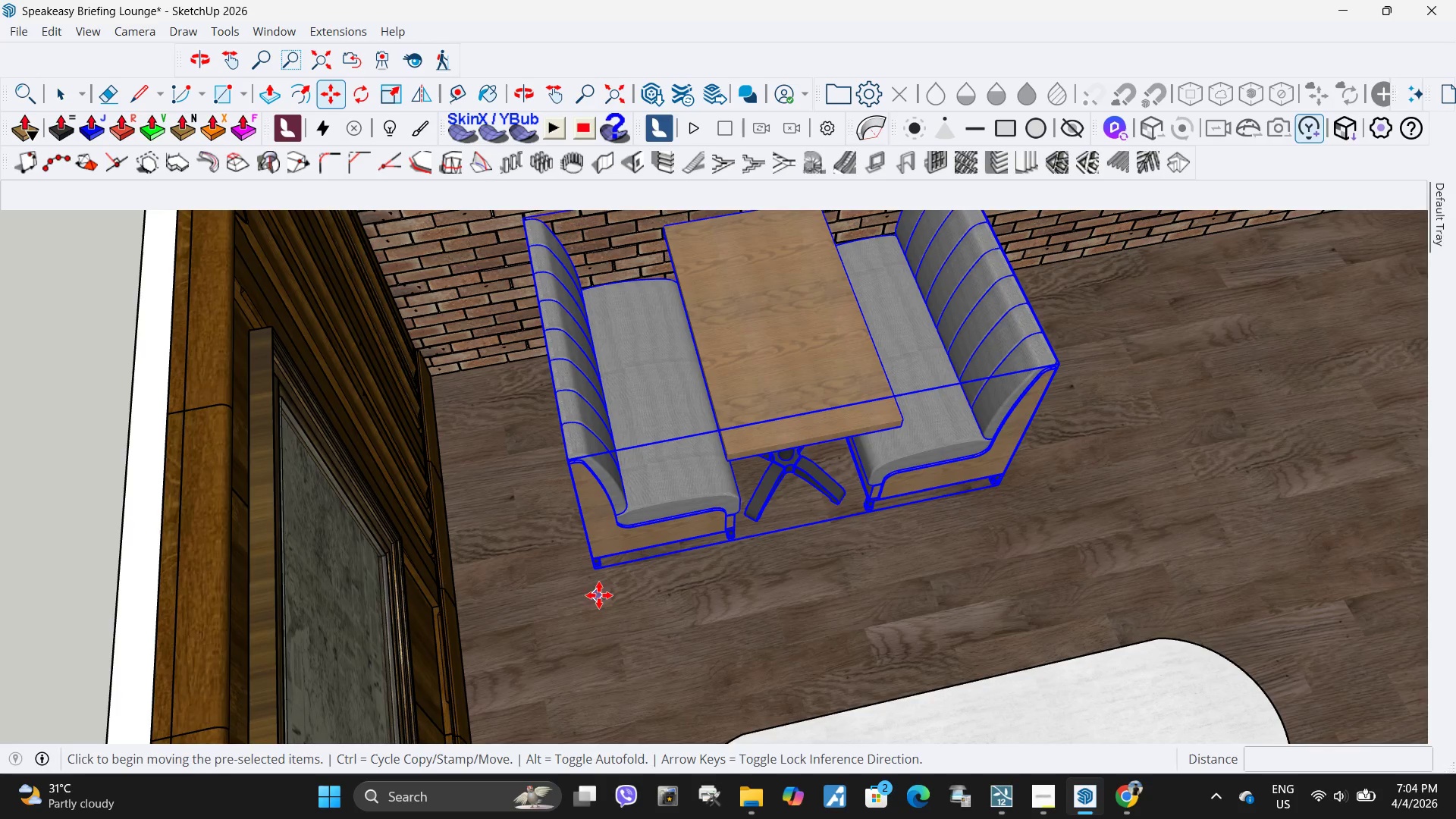 
scroll: coordinate [704, 599], scroll_direction: up, amount: 6.0
 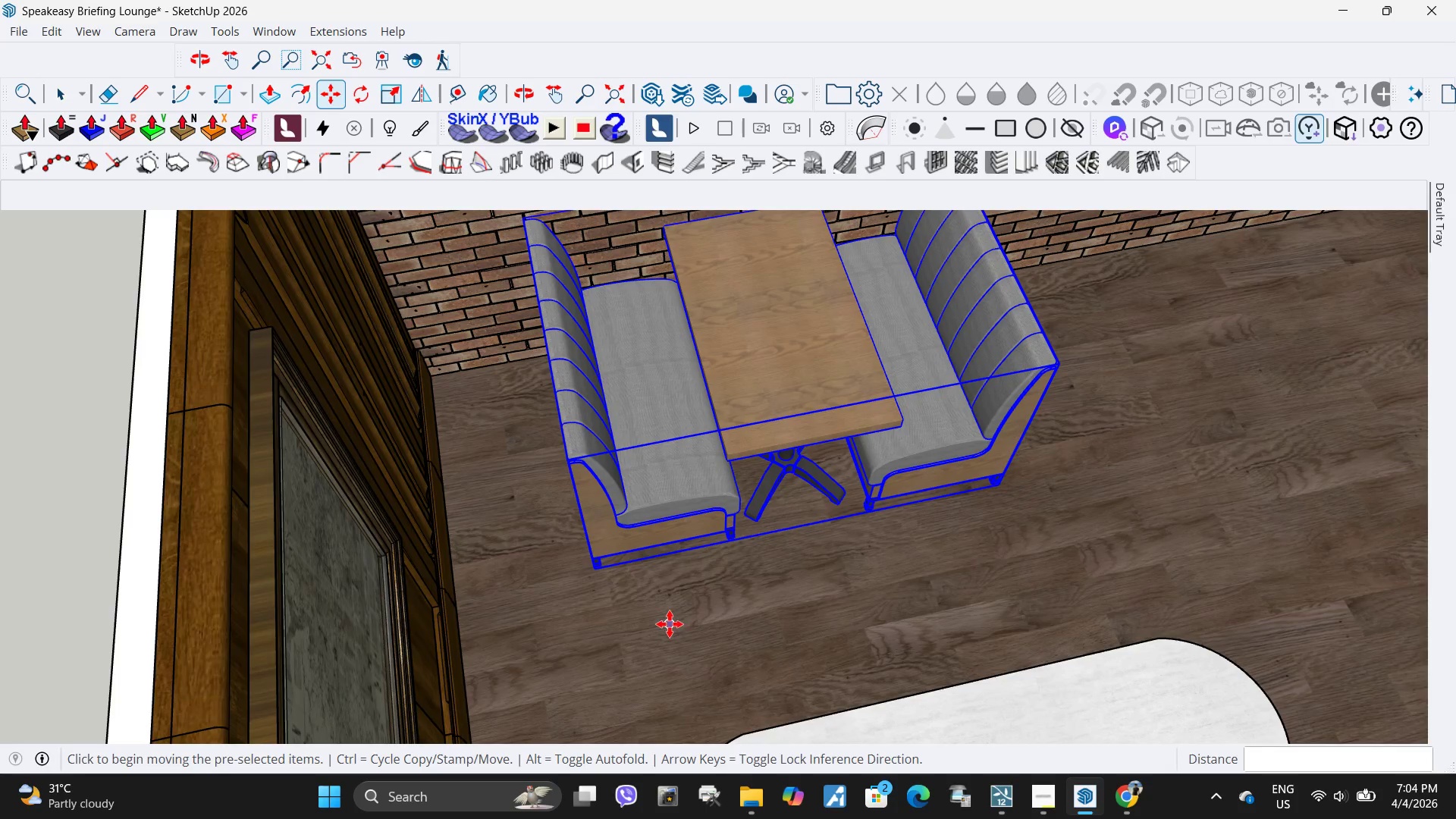 
key(Control+ControlLeft)
 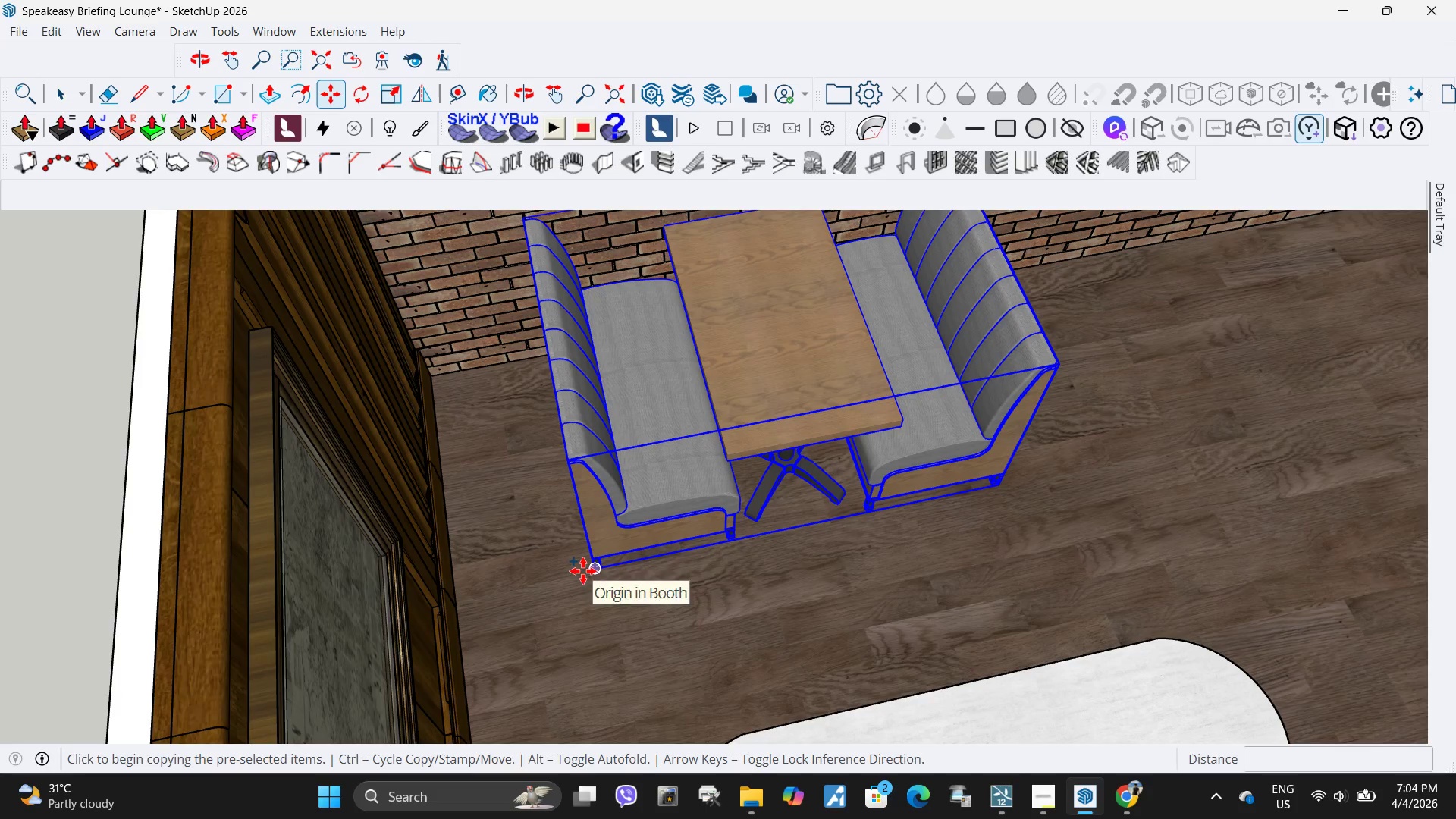 
left_click([583, 571])
 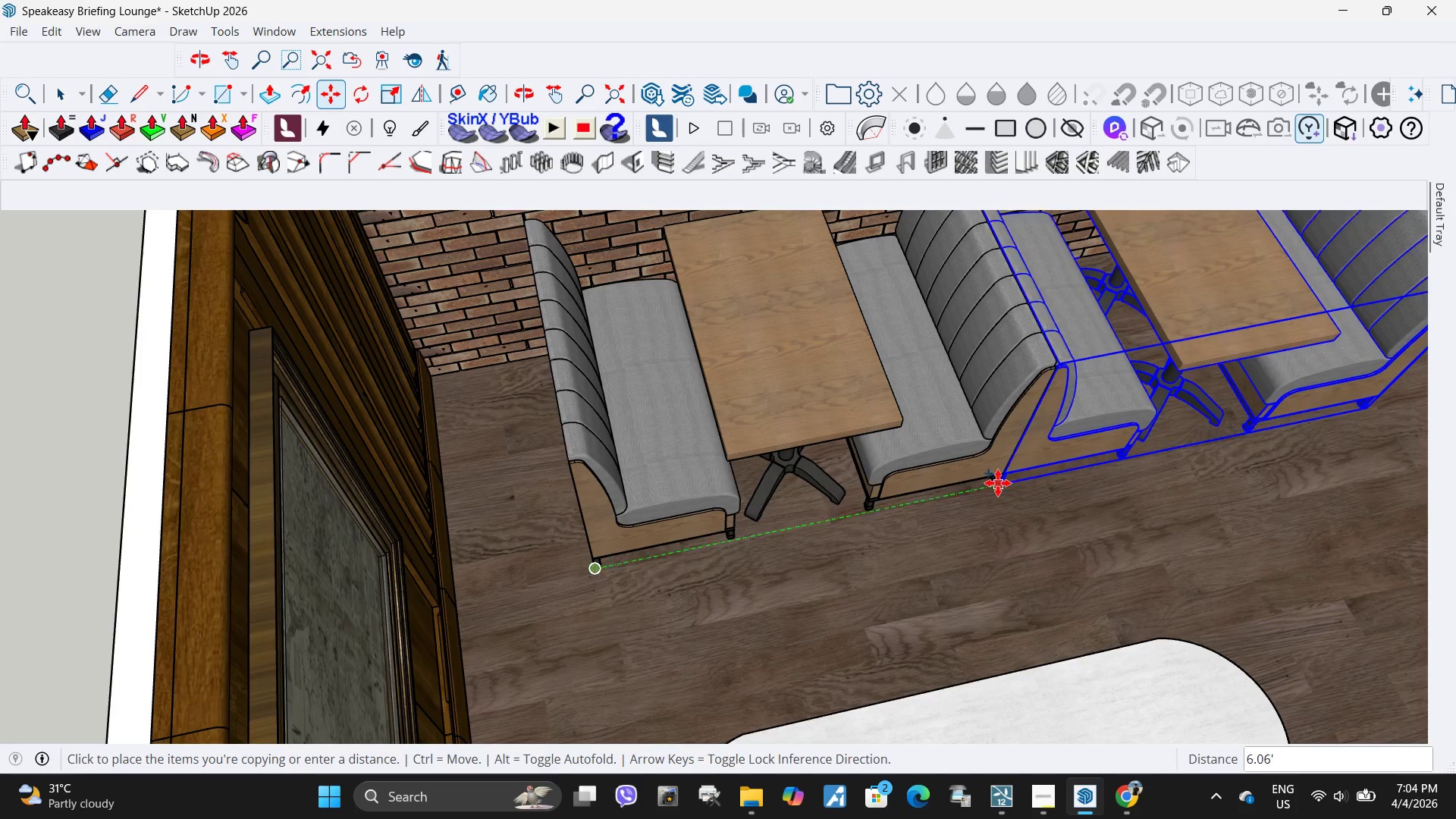 
scroll: coordinate [1008, 580], scroll_direction: up, amount: 14.0
 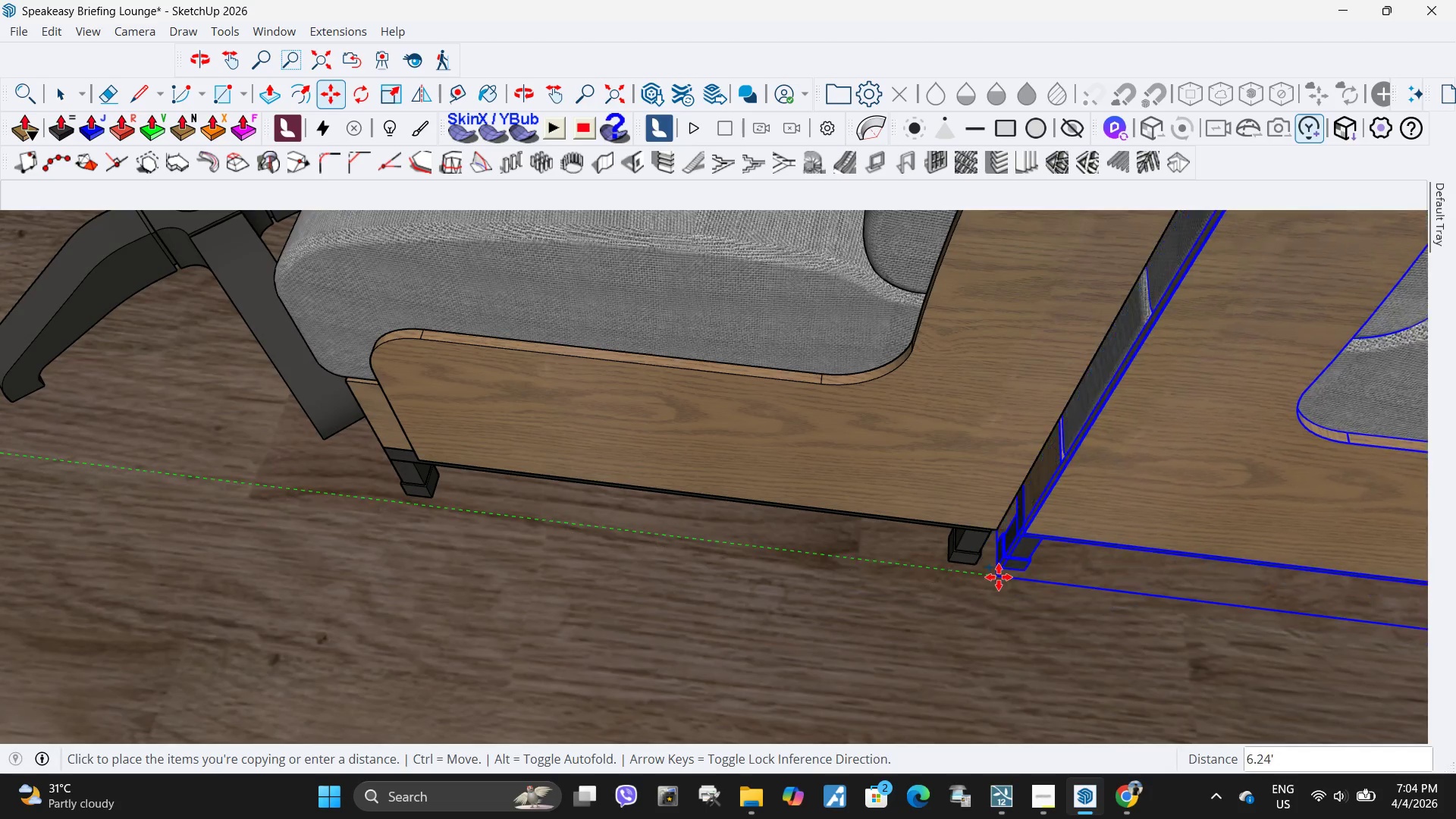 
left_click([999, 577])
 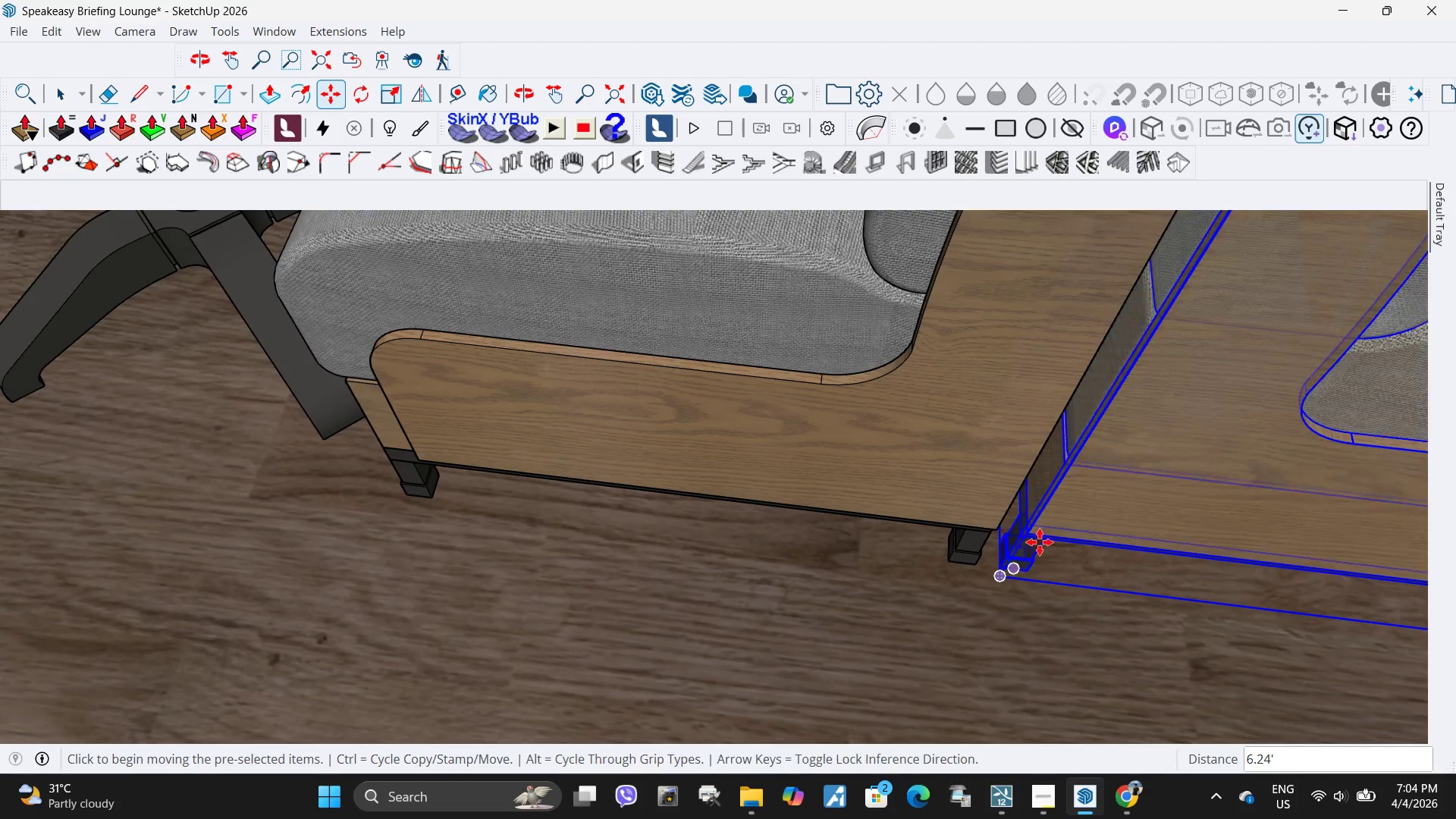 
scroll: coordinate [993, 524], scroll_direction: up, amount: 22.0
 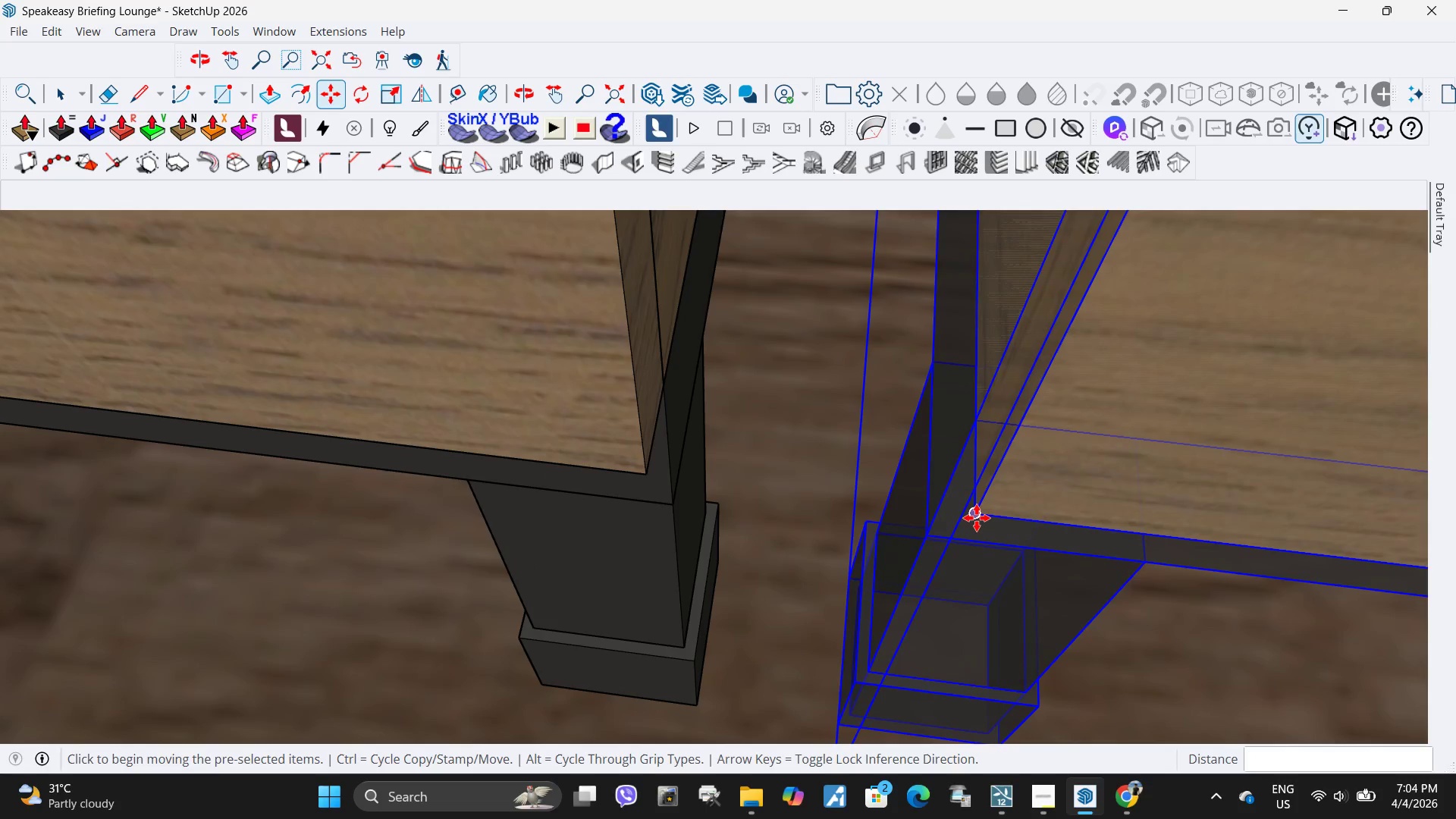 
left_click([976, 518])
 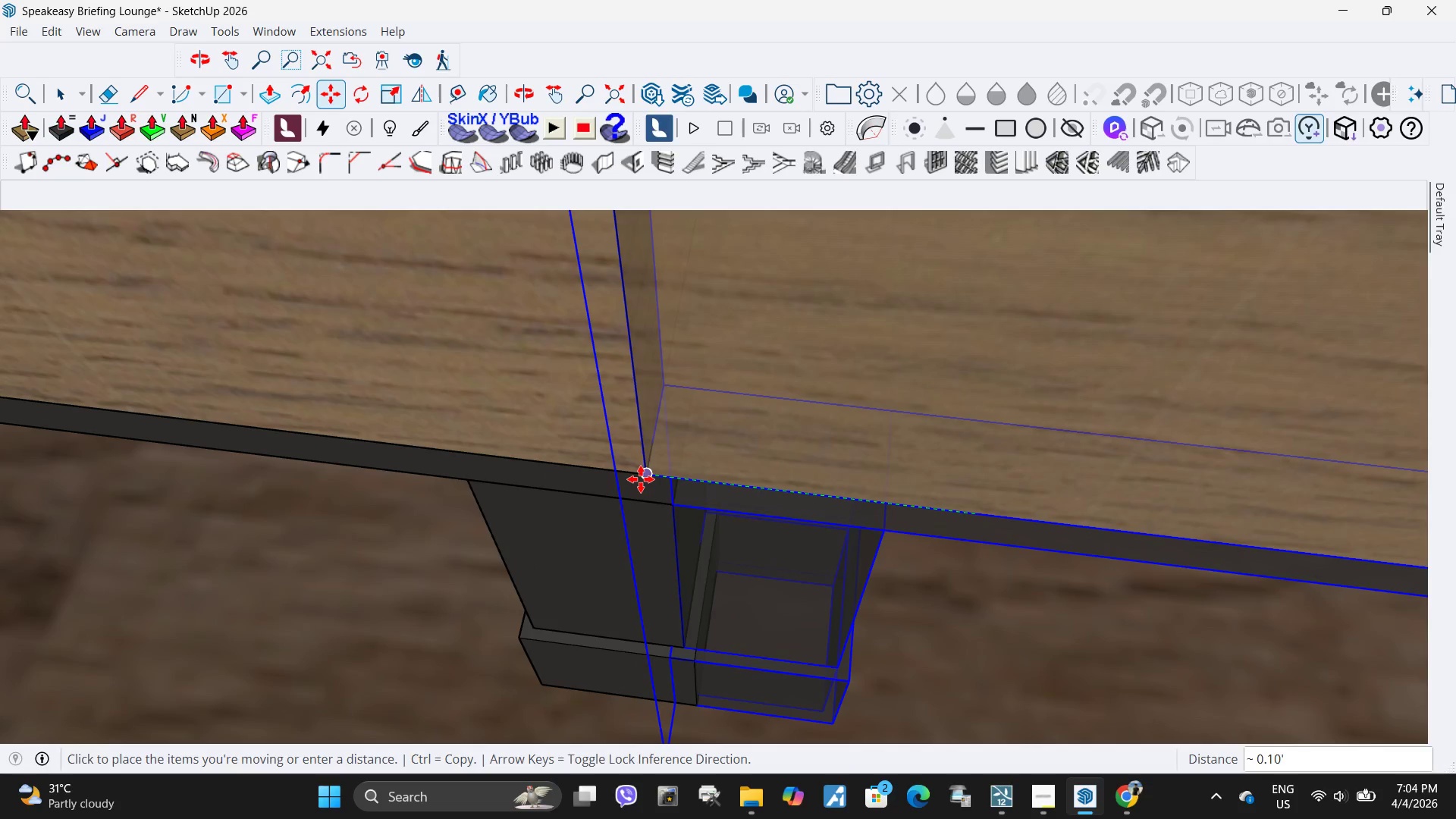 
left_click([641, 479])
 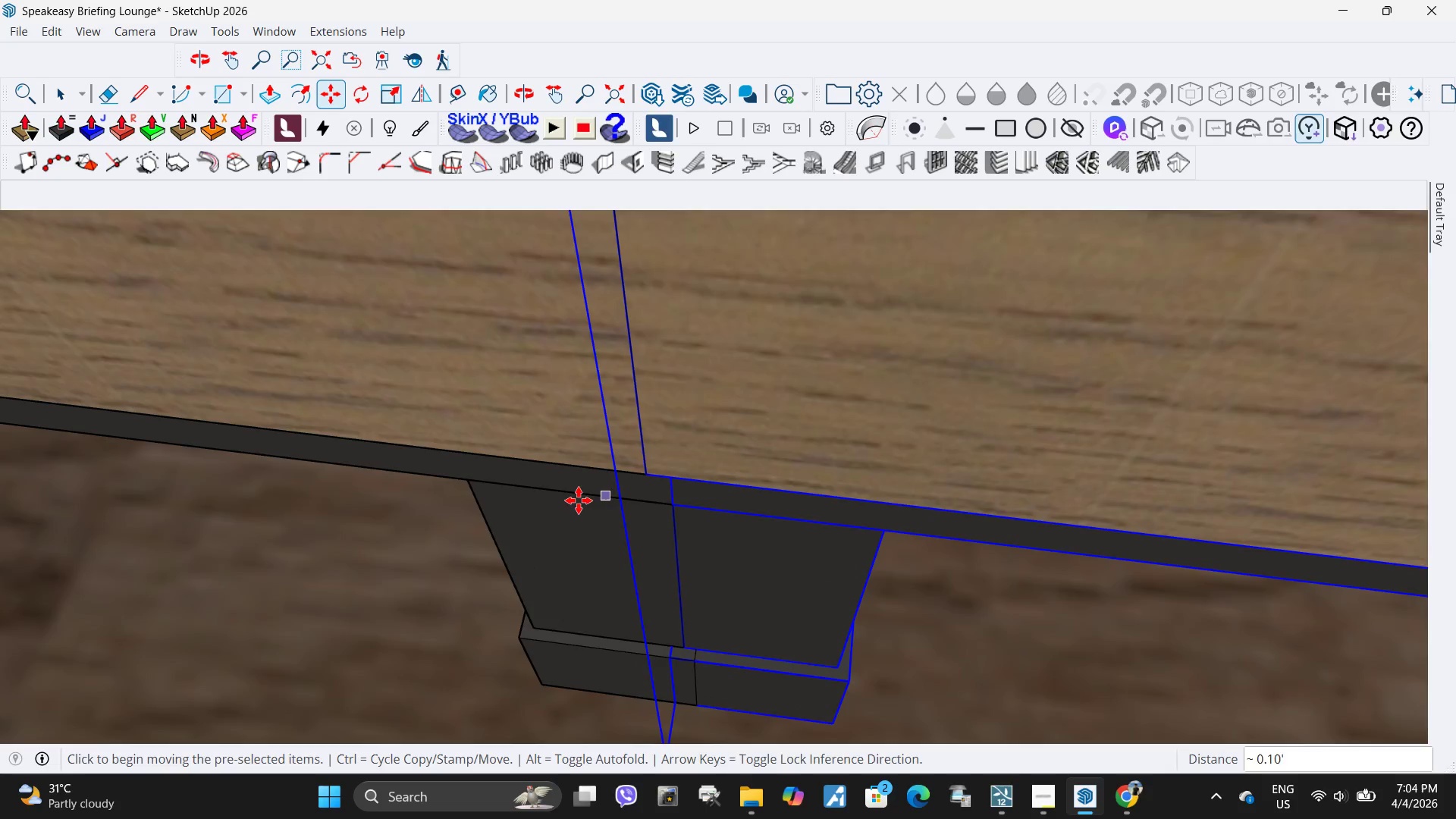 
scroll: coordinate [603, 491], scroll_direction: down, amount: 1.0
 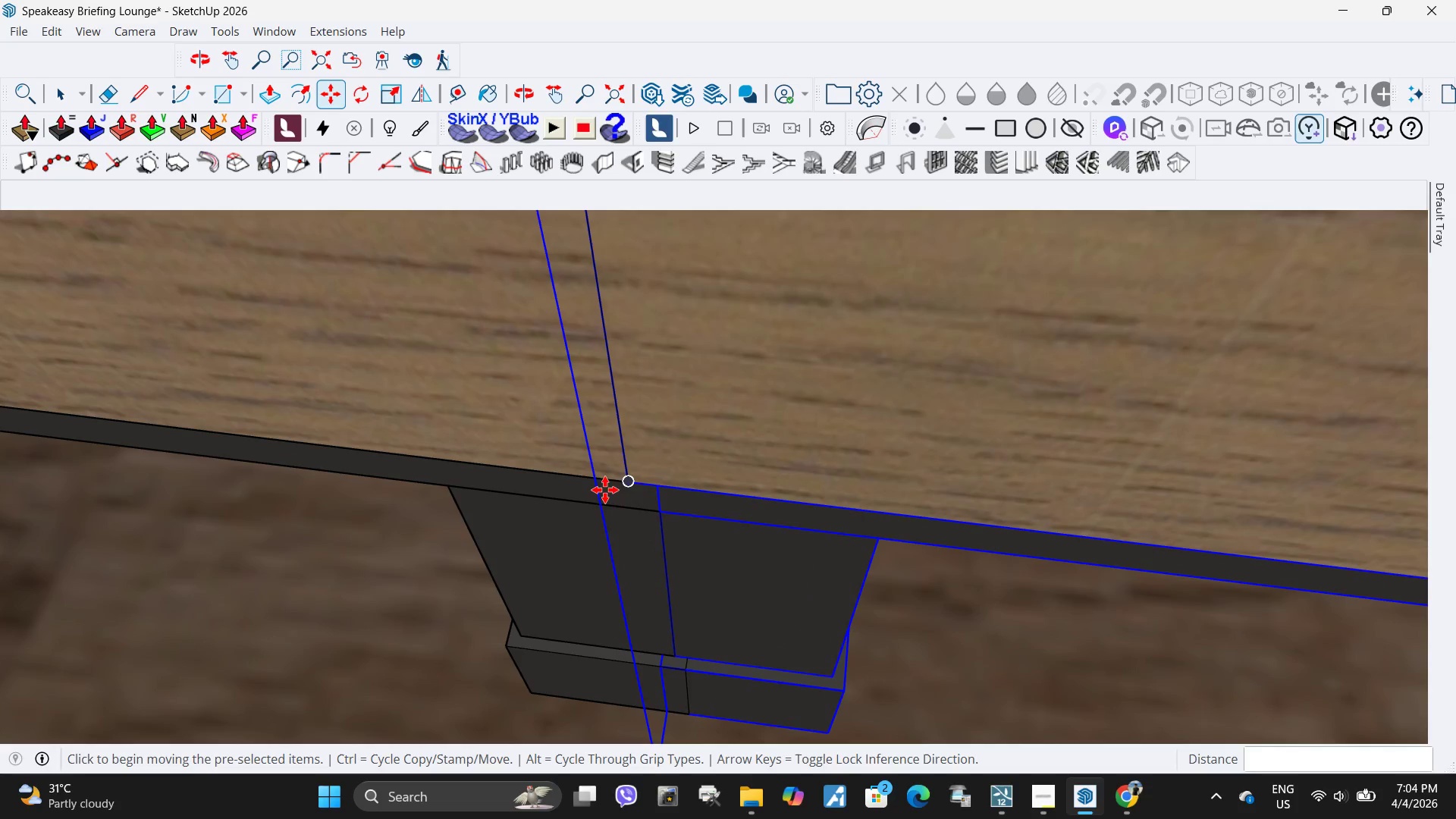 
key(M)
 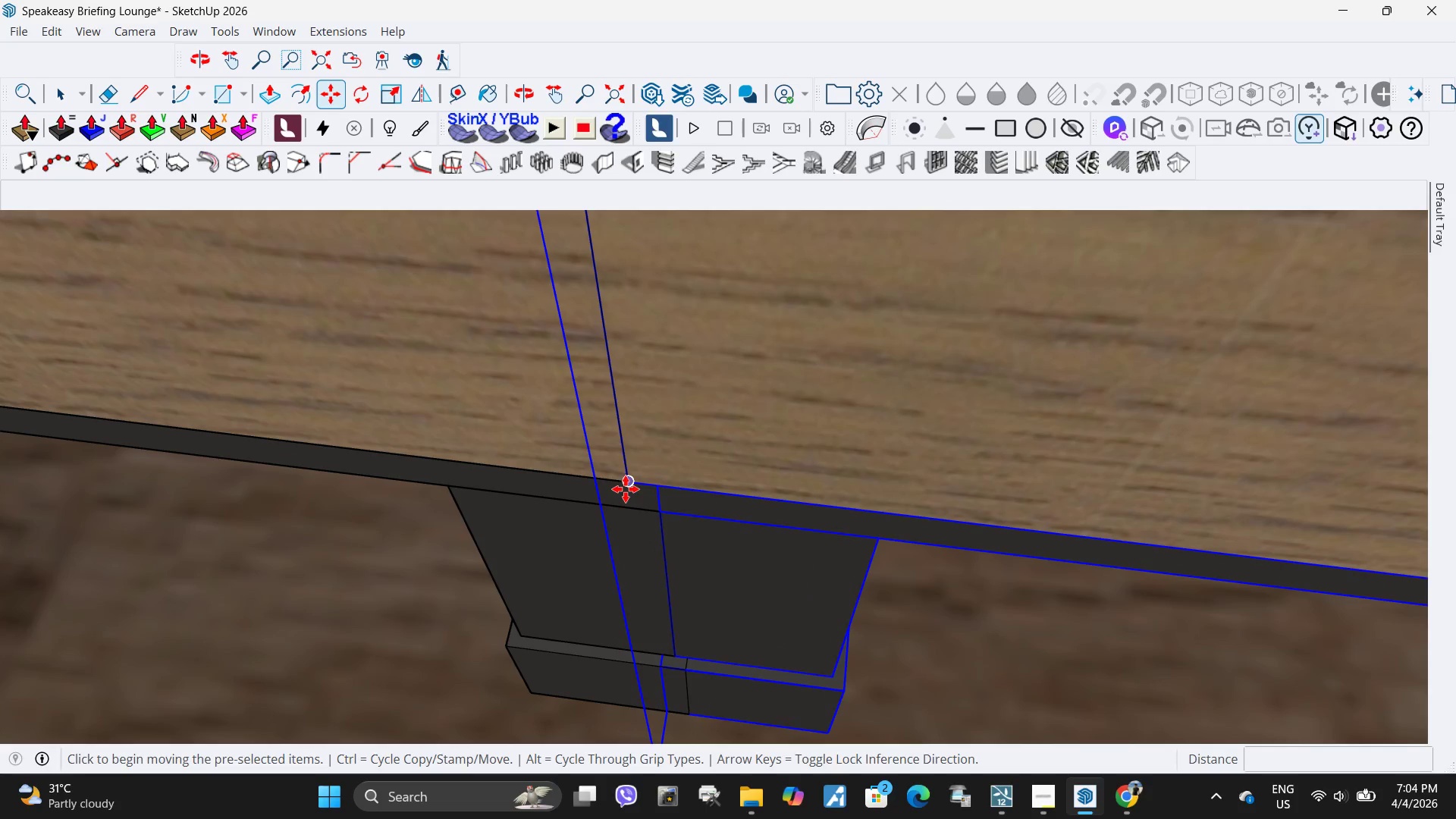 
key(Control+ControlLeft)
 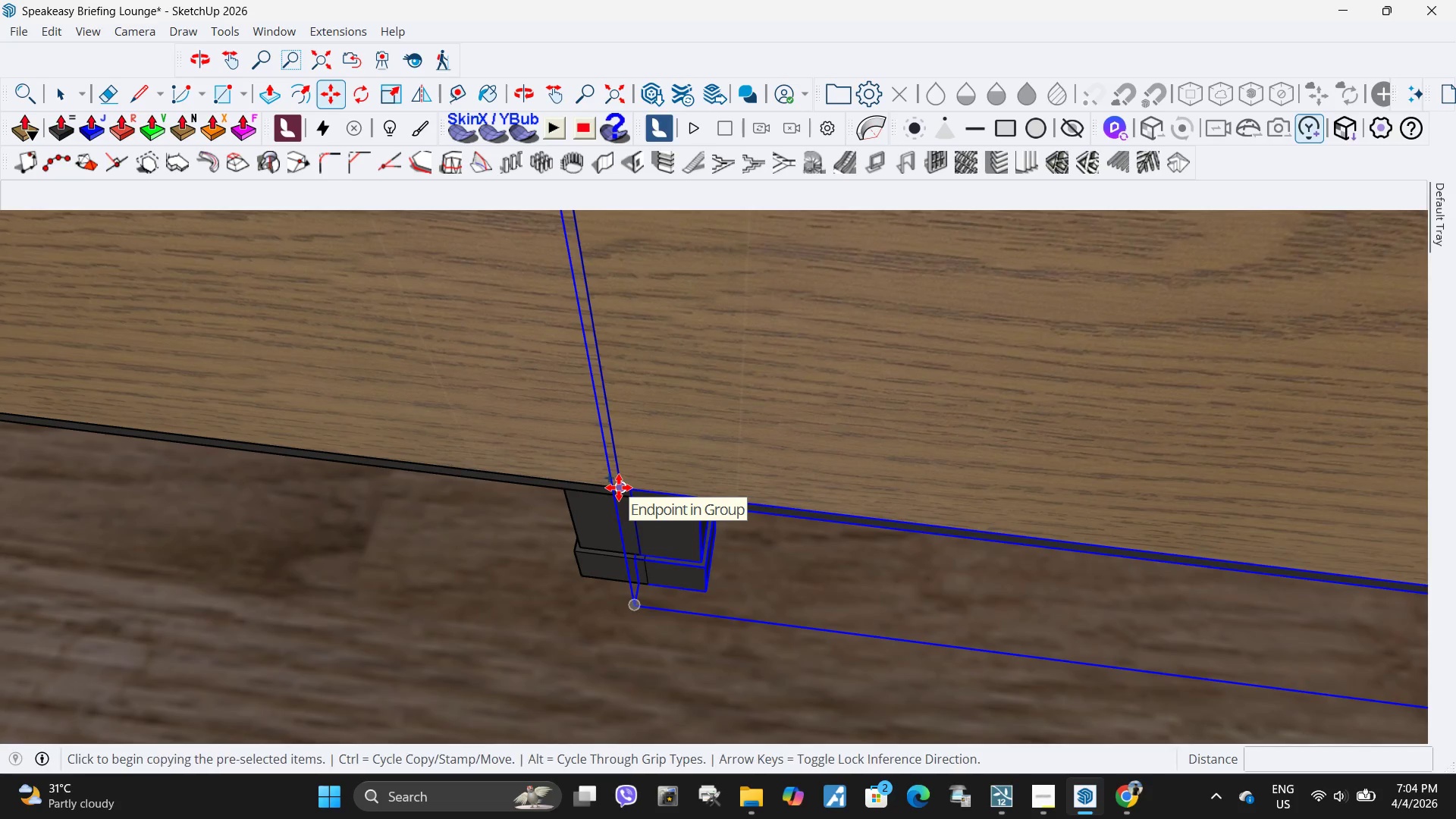 
scroll: coordinate [619, 488], scroll_direction: down, amount: 13.0
 